 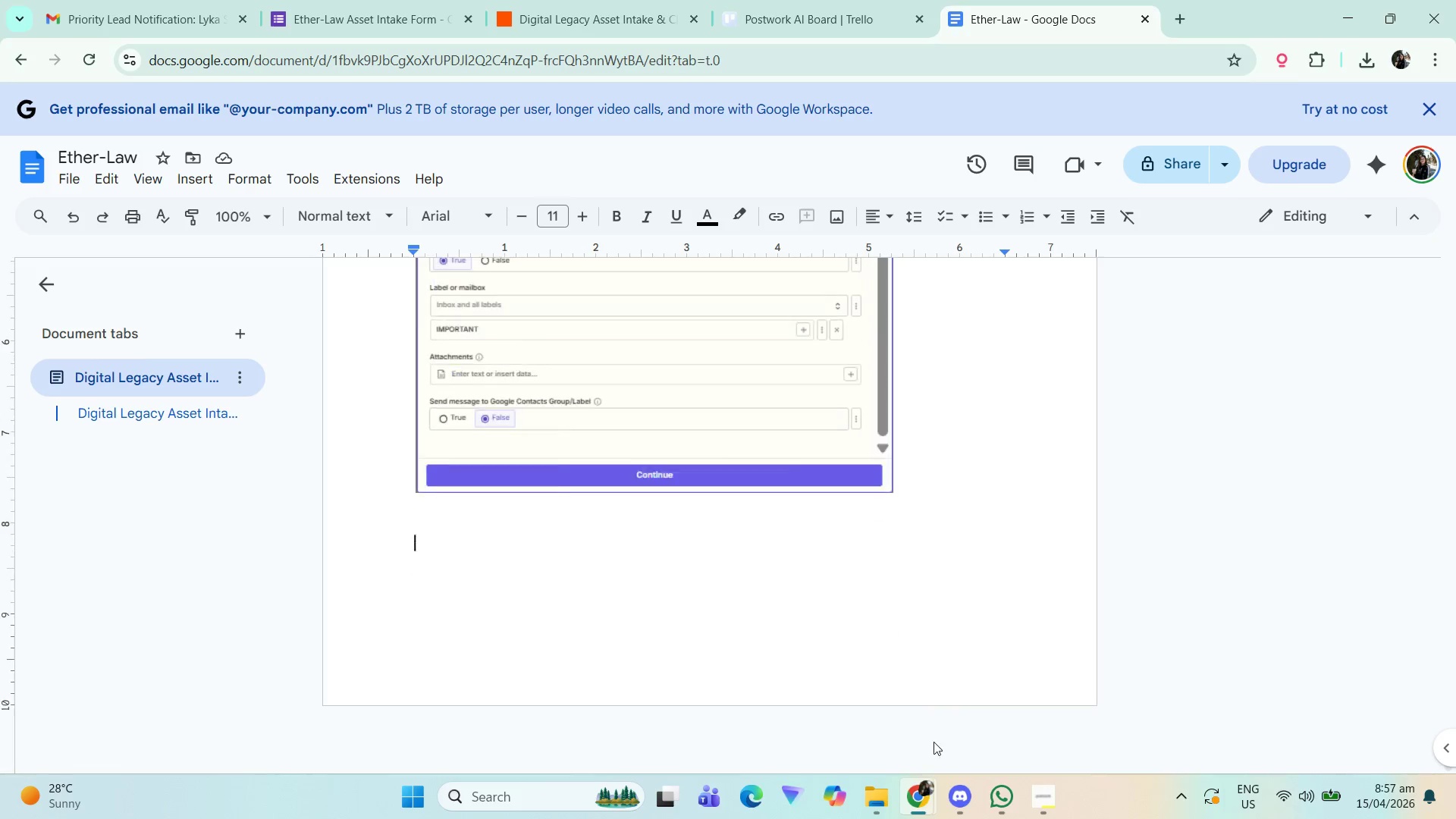 
left_click([654, 0])
 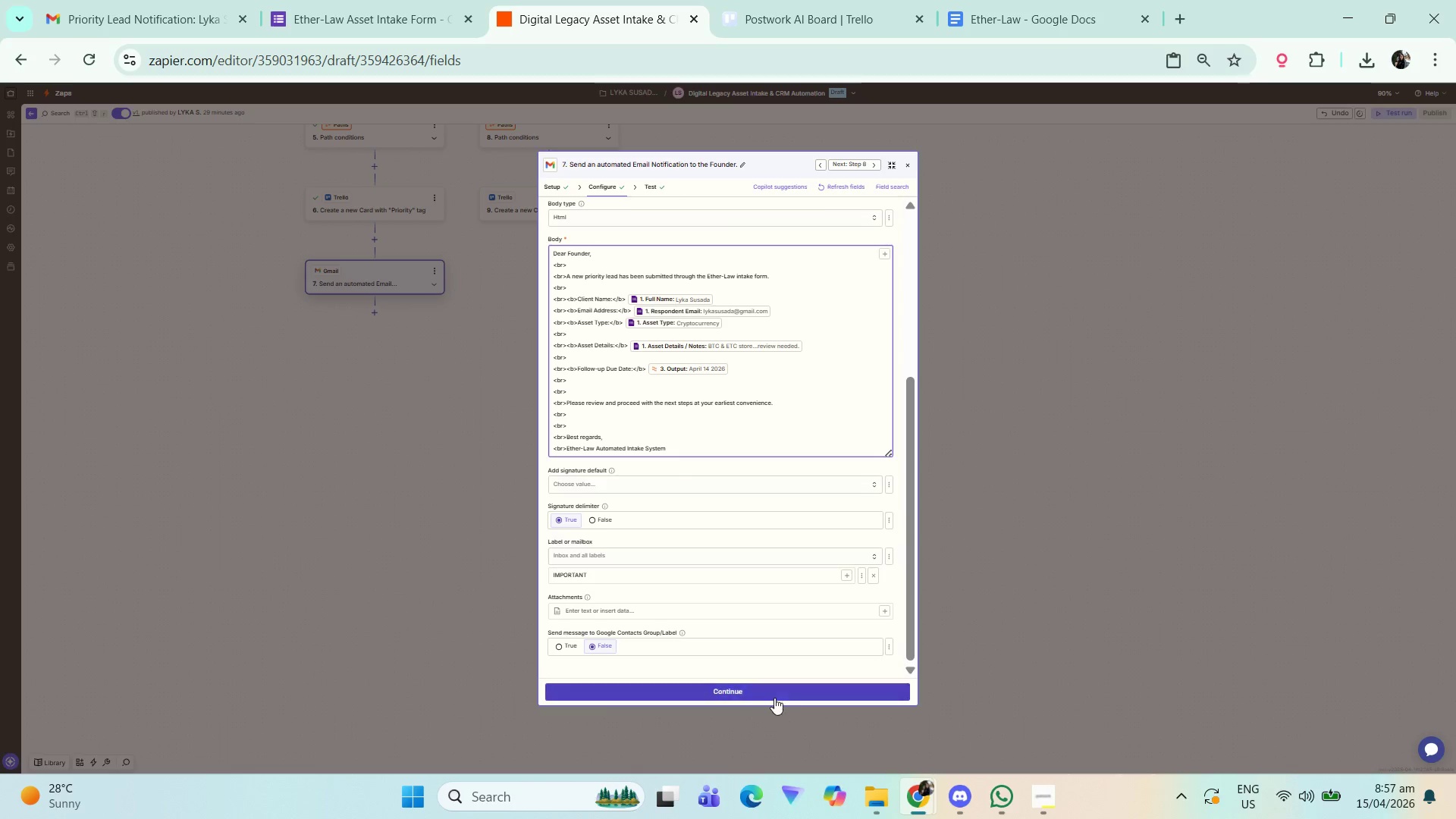 
hold_key(key=ControlLeft, duration=0.5)
scroll: coordinate [795, 526], scroll_direction: up, amount: 3.0
 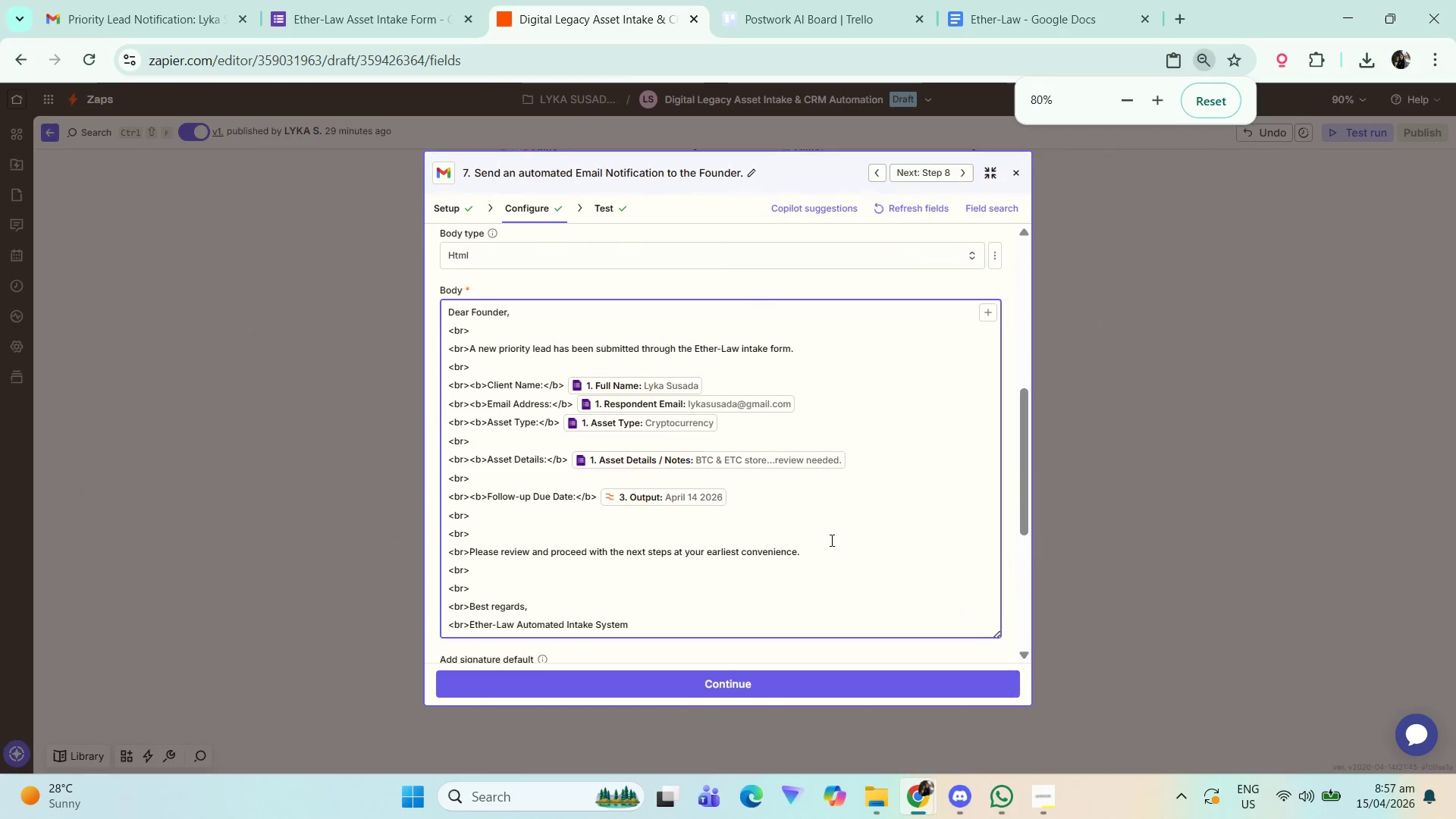 
hold_key(key=ControlLeft, duration=0.73)
scroll: coordinate [833, 540], scroll_direction: up, amount: 2.0
 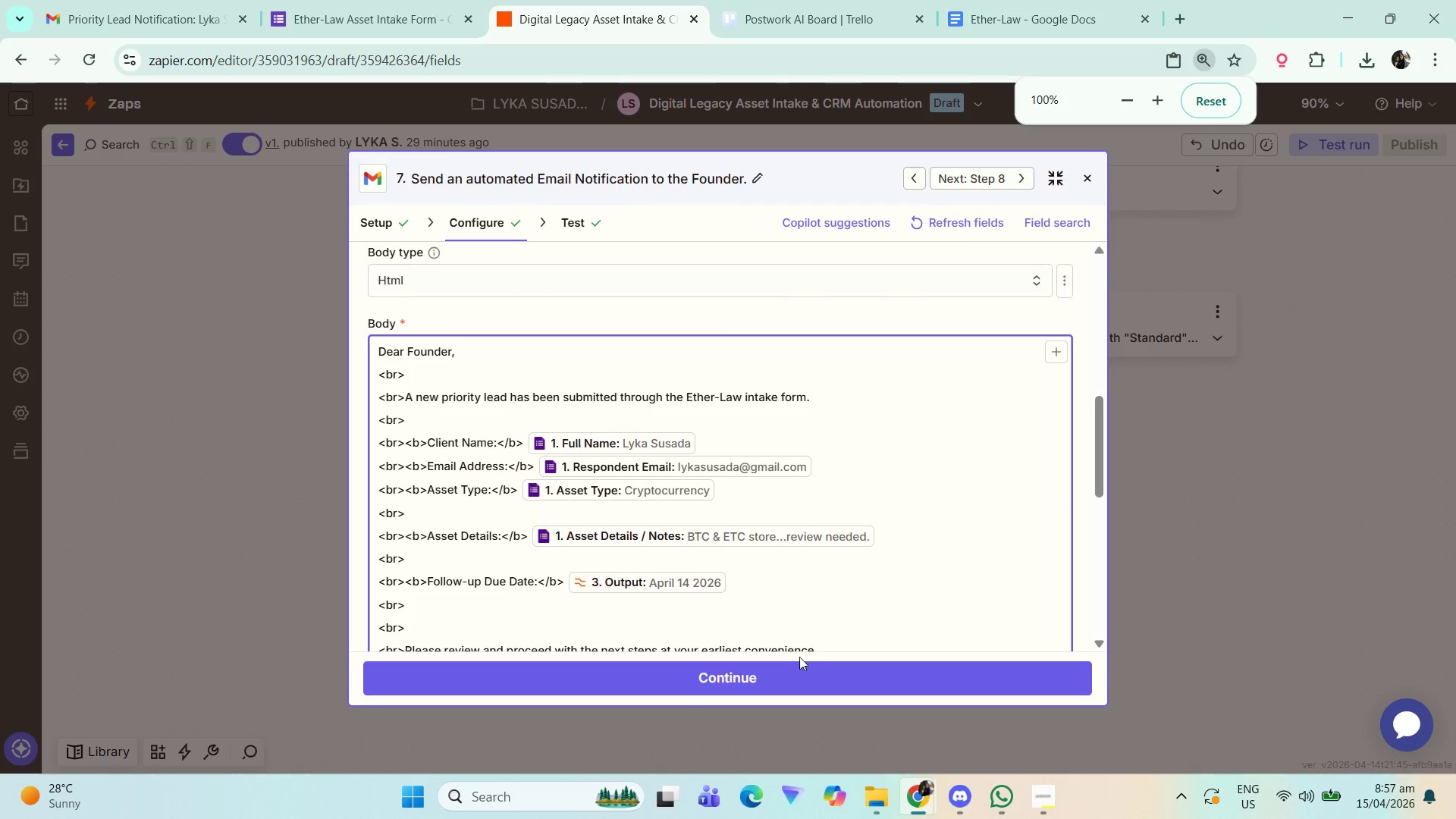 
left_click([794, 677])
 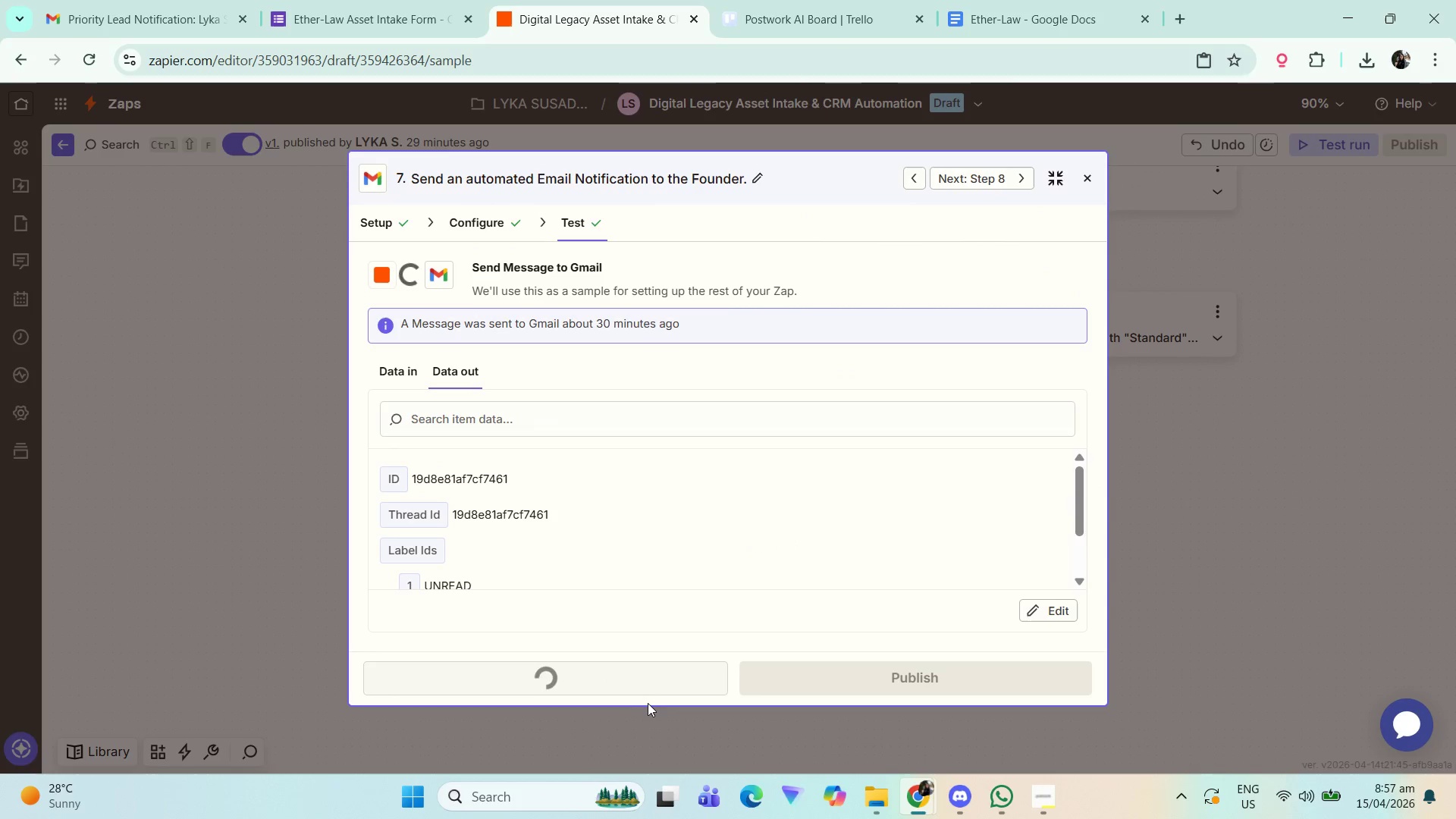 
wait(5.08)
 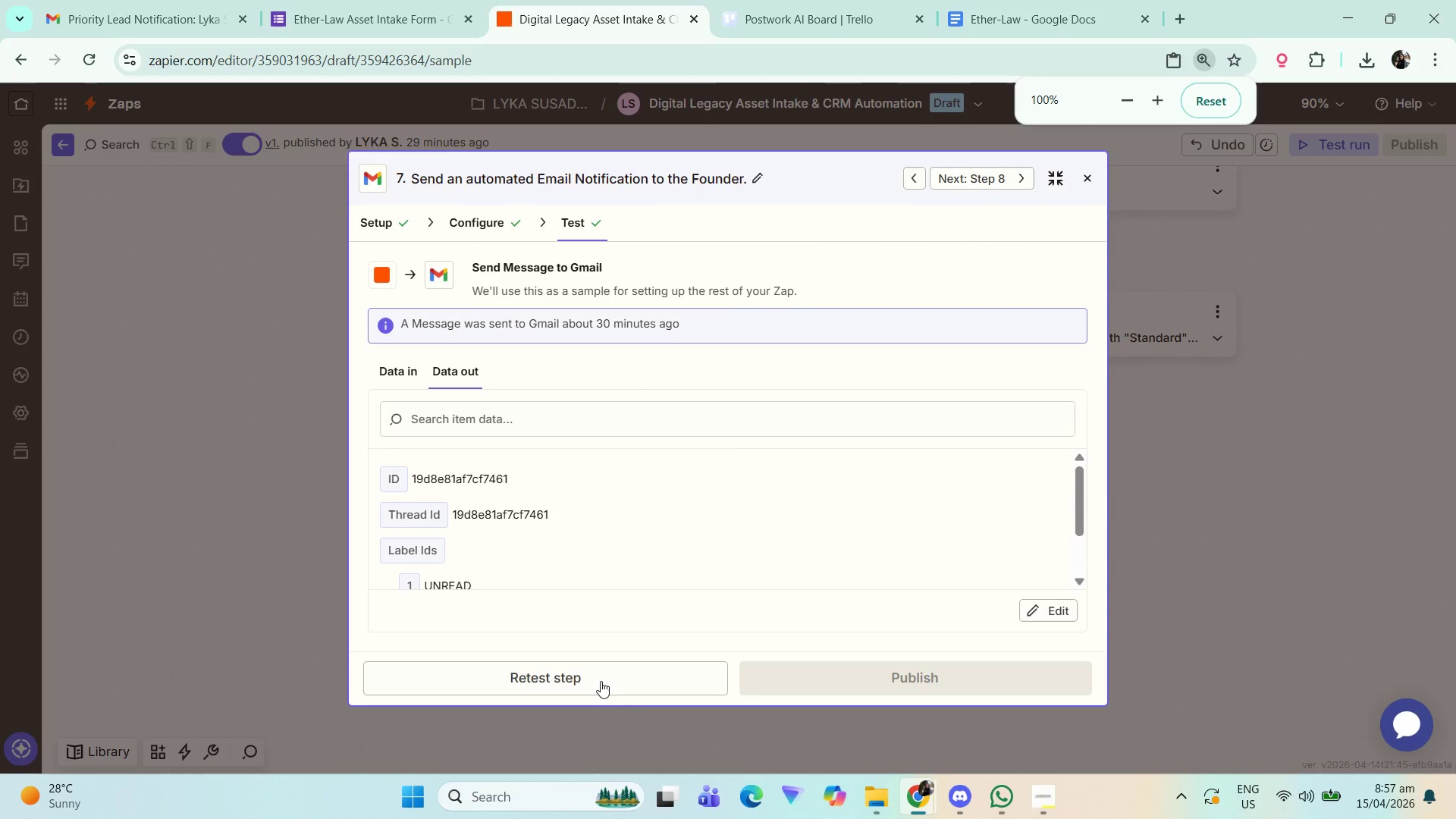 
scroll: coordinate [726, 563], scroll_direction: down, amount: 12.0
 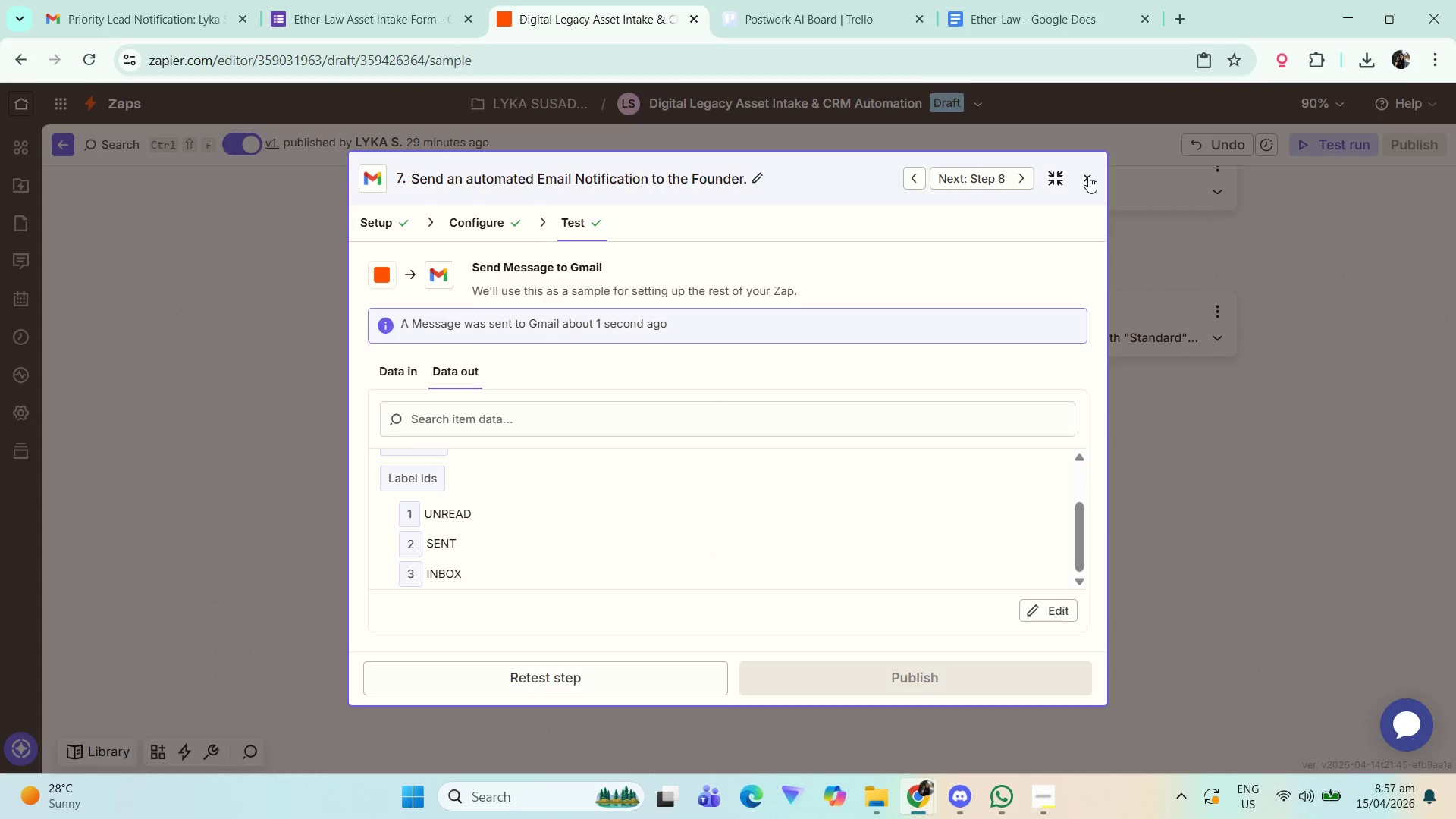 
left_click_drag(start_coordinate=[1067, 557], to_coordinate=[1069, 561])
 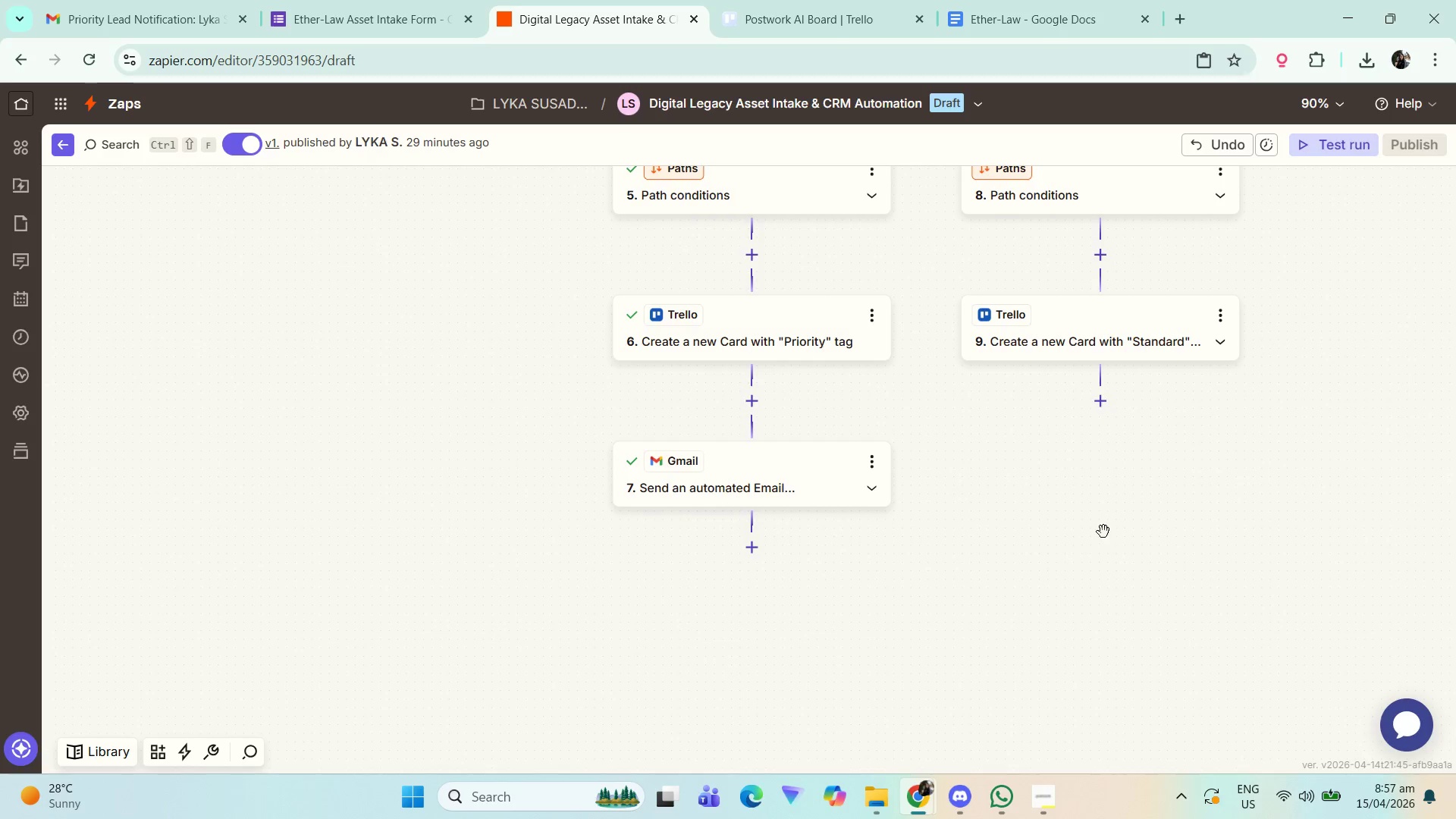 
left_click_drag(start_coordinate=[1065, 557], to_coordinate=[849, 660])
 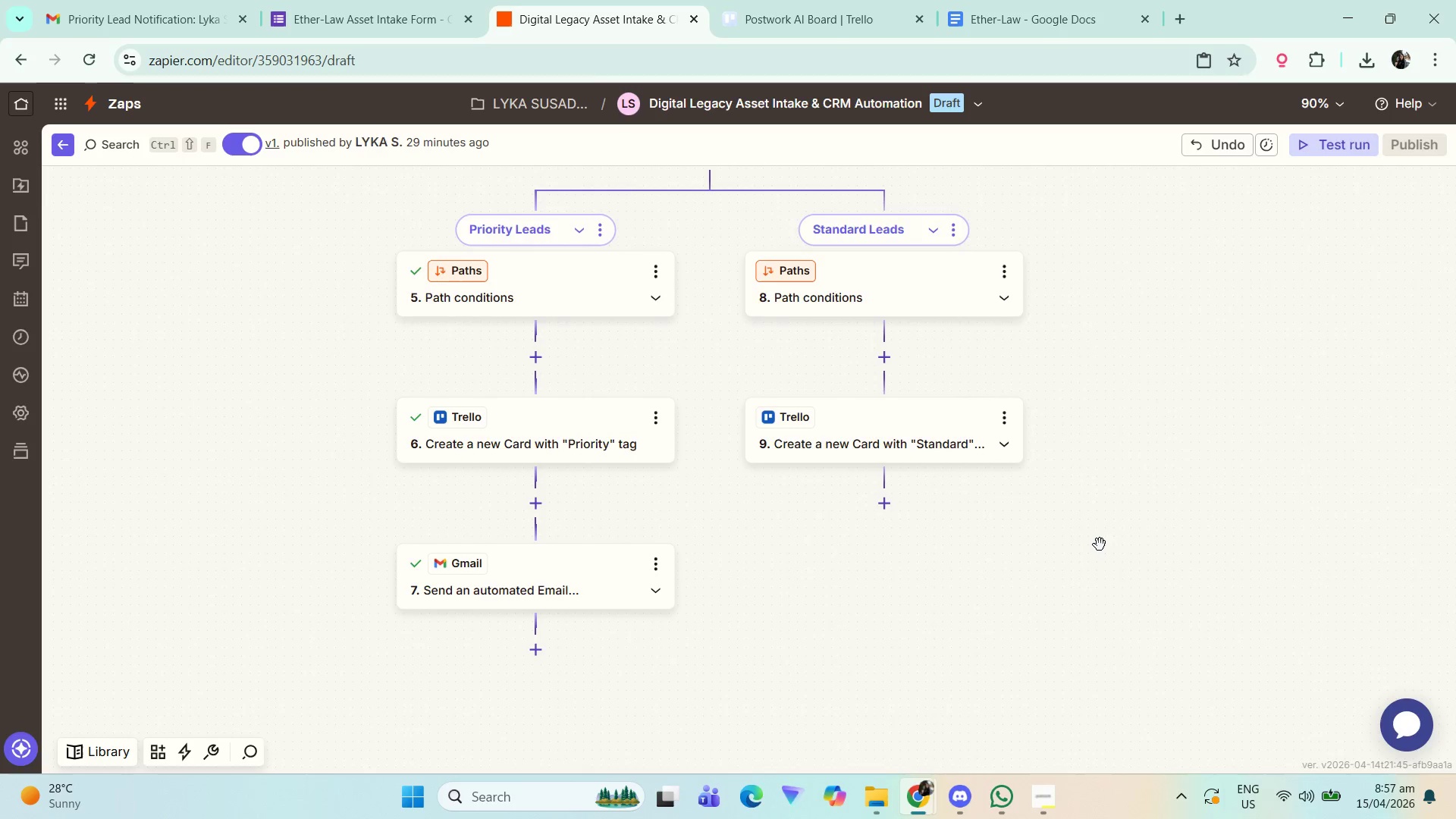 
left_click_drag(start_coordinate=[1102, 545], to_coordinate=[1051, 602])
 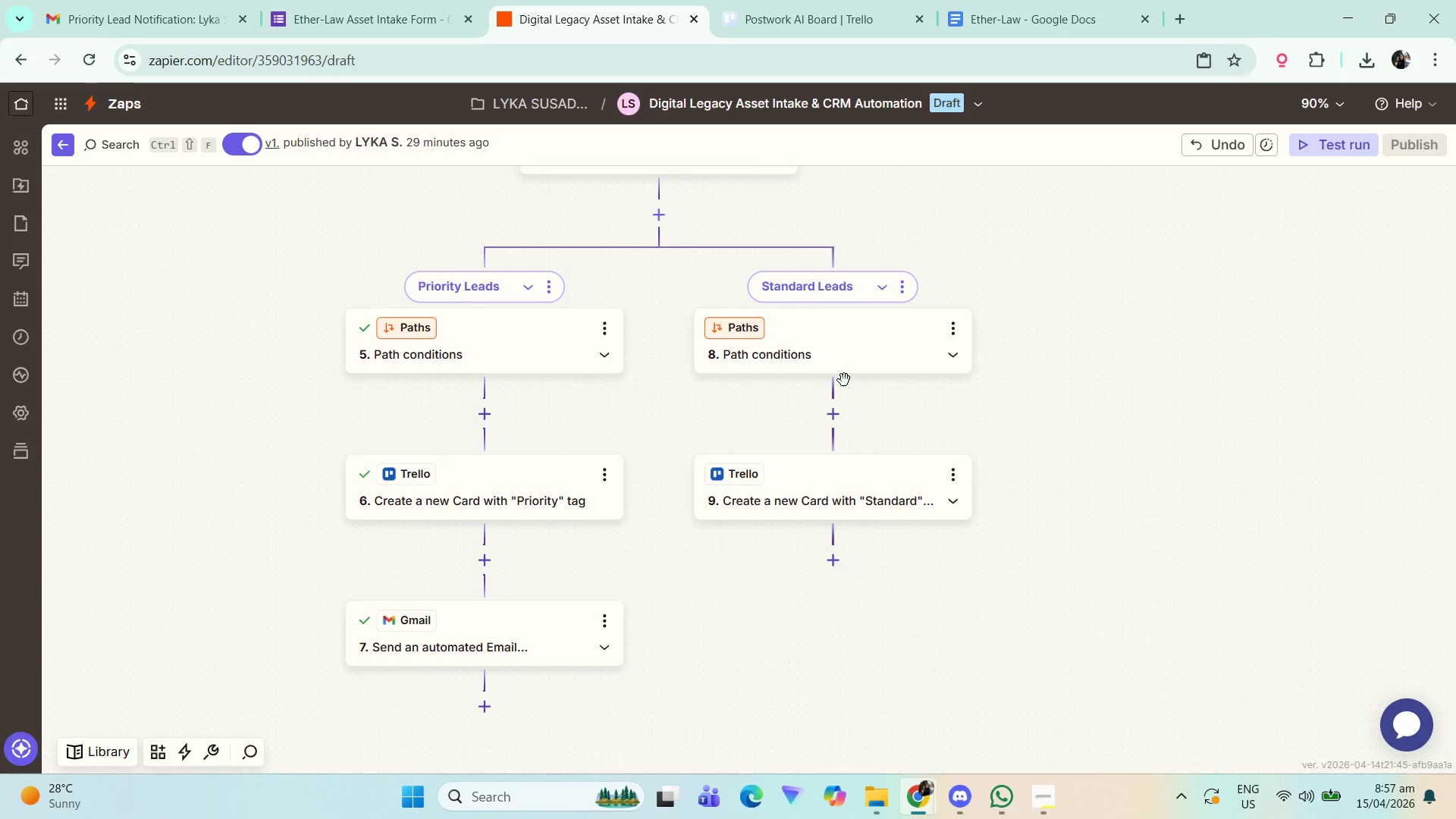 
left_click([877, 359])
 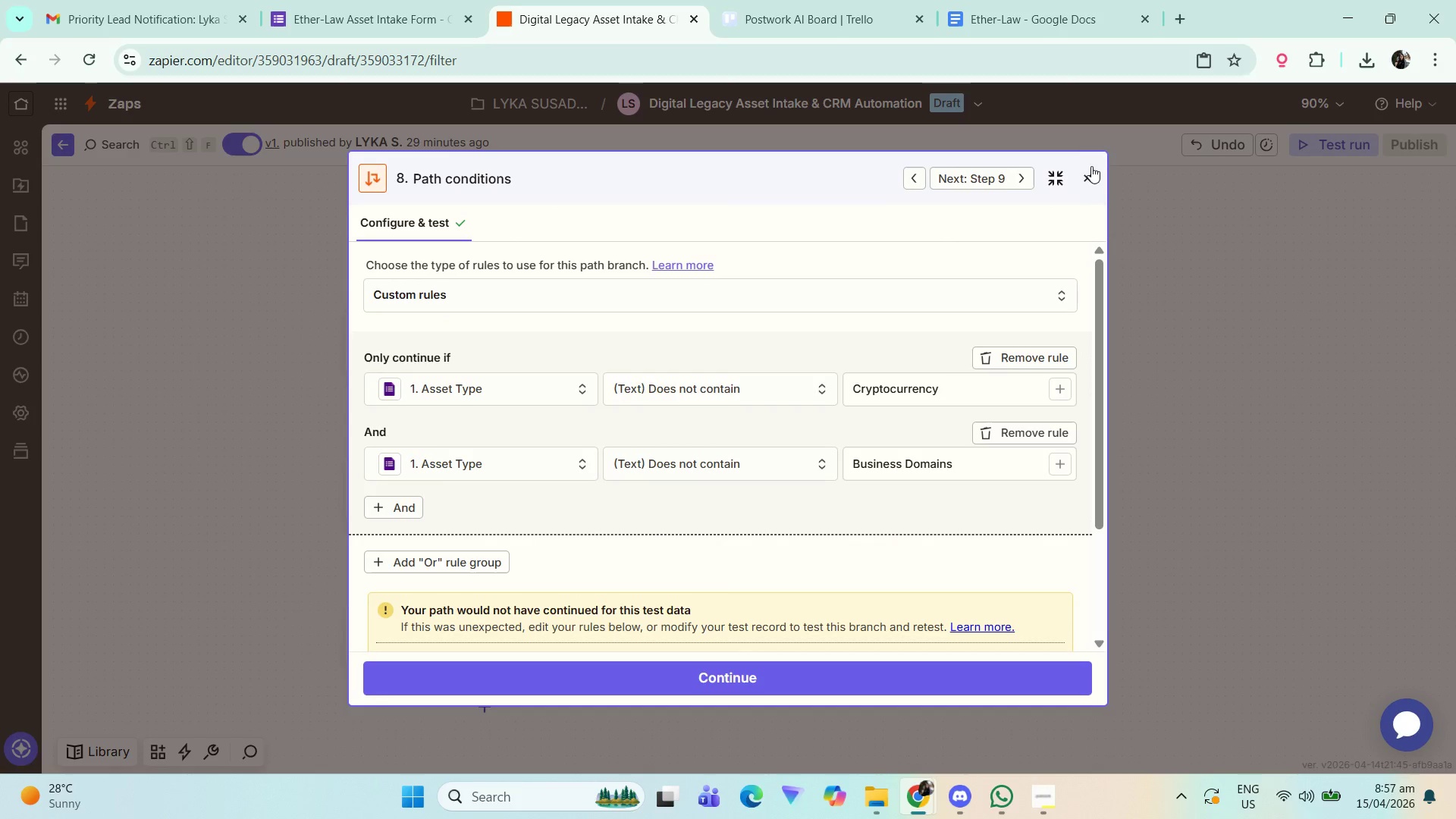 
left_click([1085, 178])
 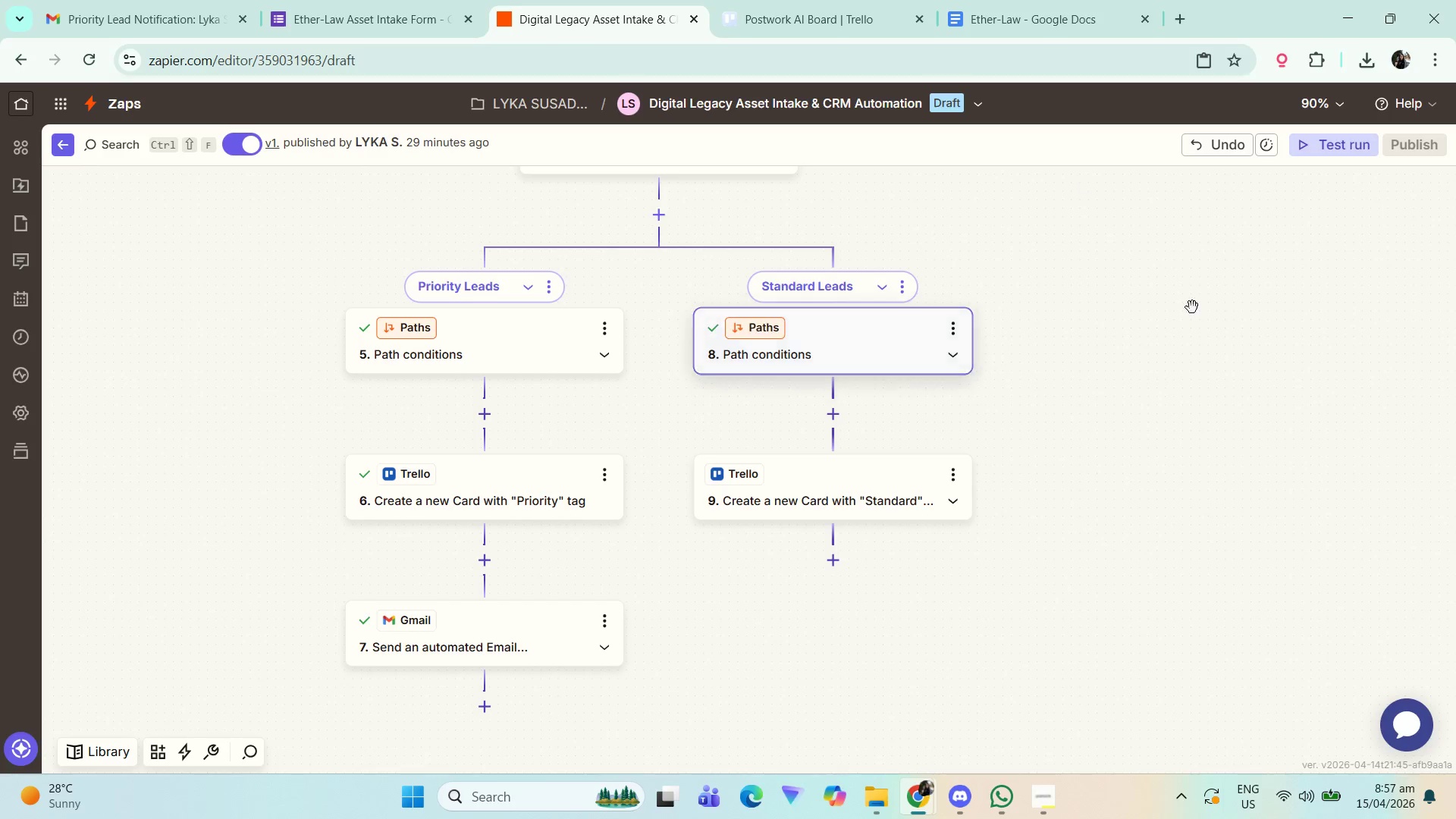 
left_click_drag(start_coordinate=[1159, 348], to_coordinate=[1095, 560])
 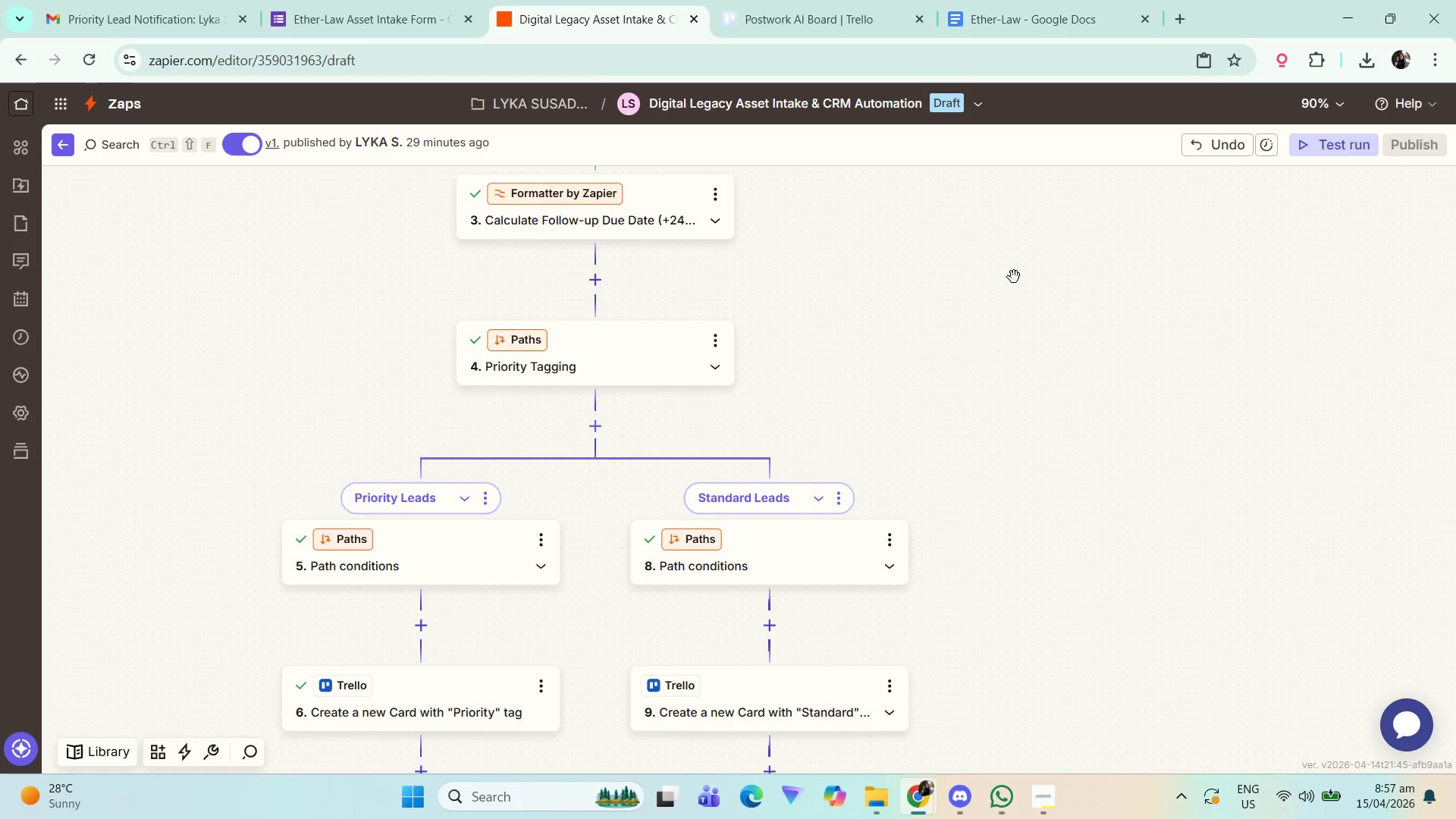 
left_click_drag(start_coordinate=[1020, 316], to_coordinate=[1121, 513])
 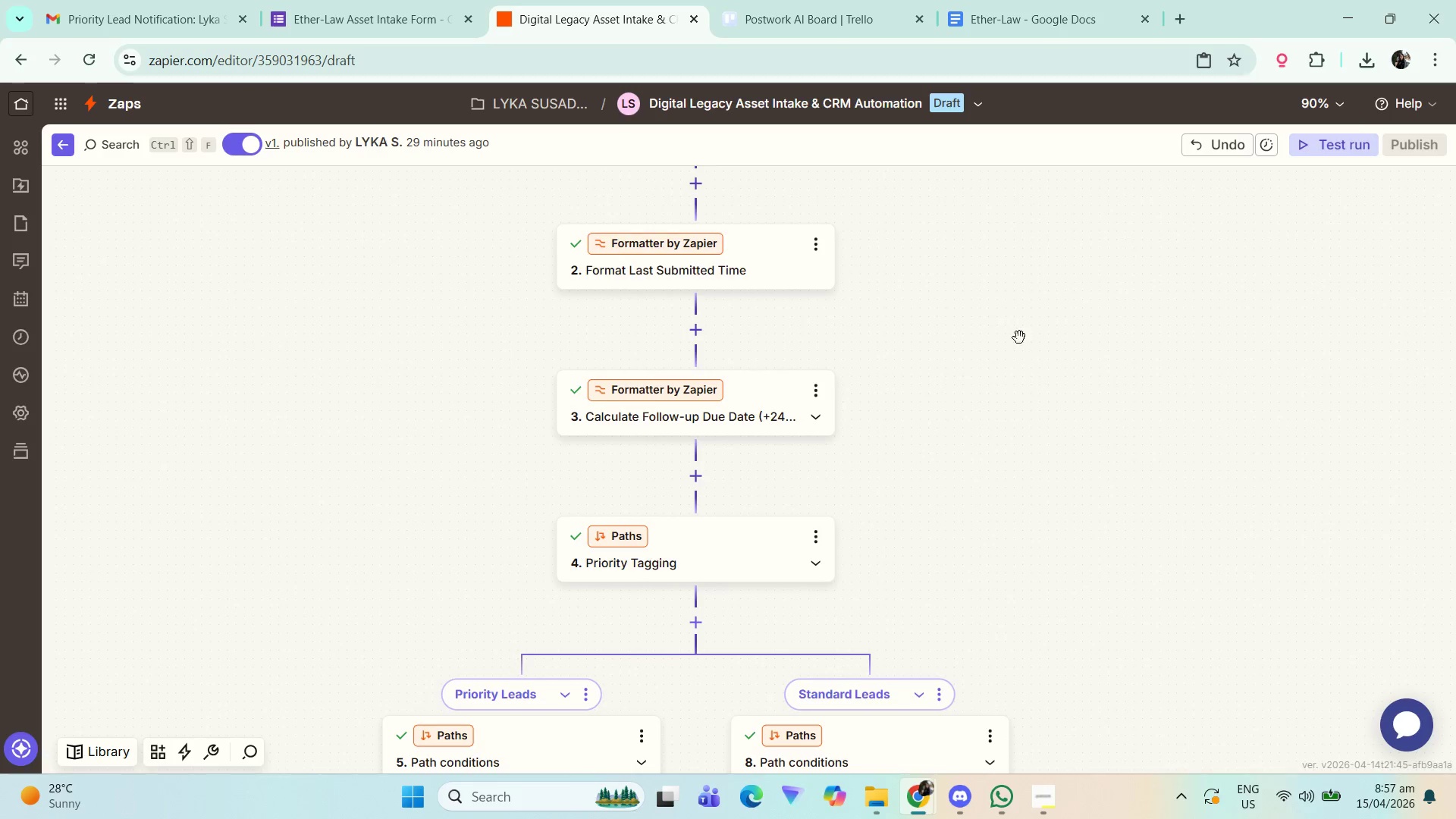 
left_click_drag(start_coordinate=[1019, 372], to_coordinate=[971, 566])
 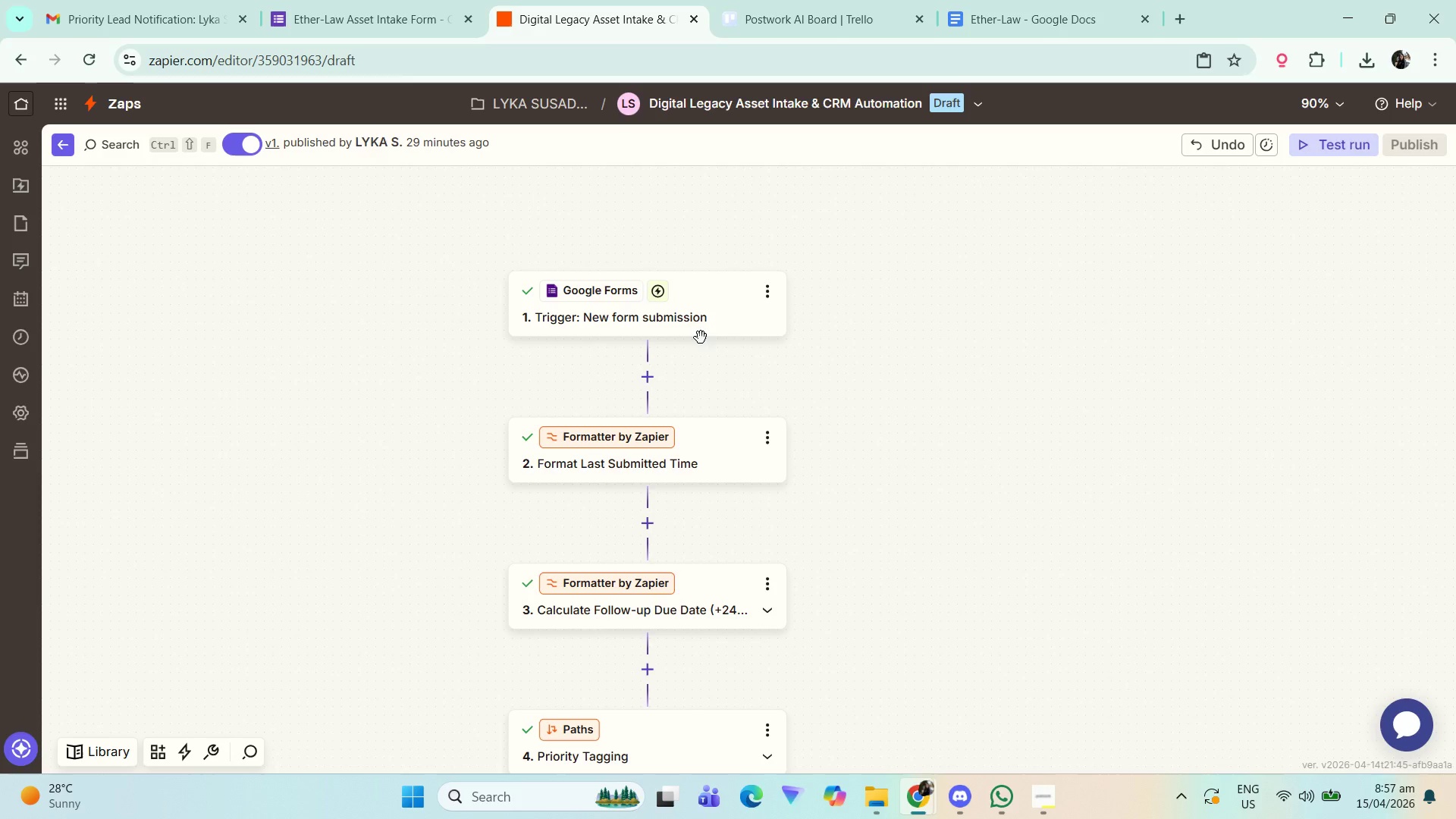 
left_click([713, 318])
 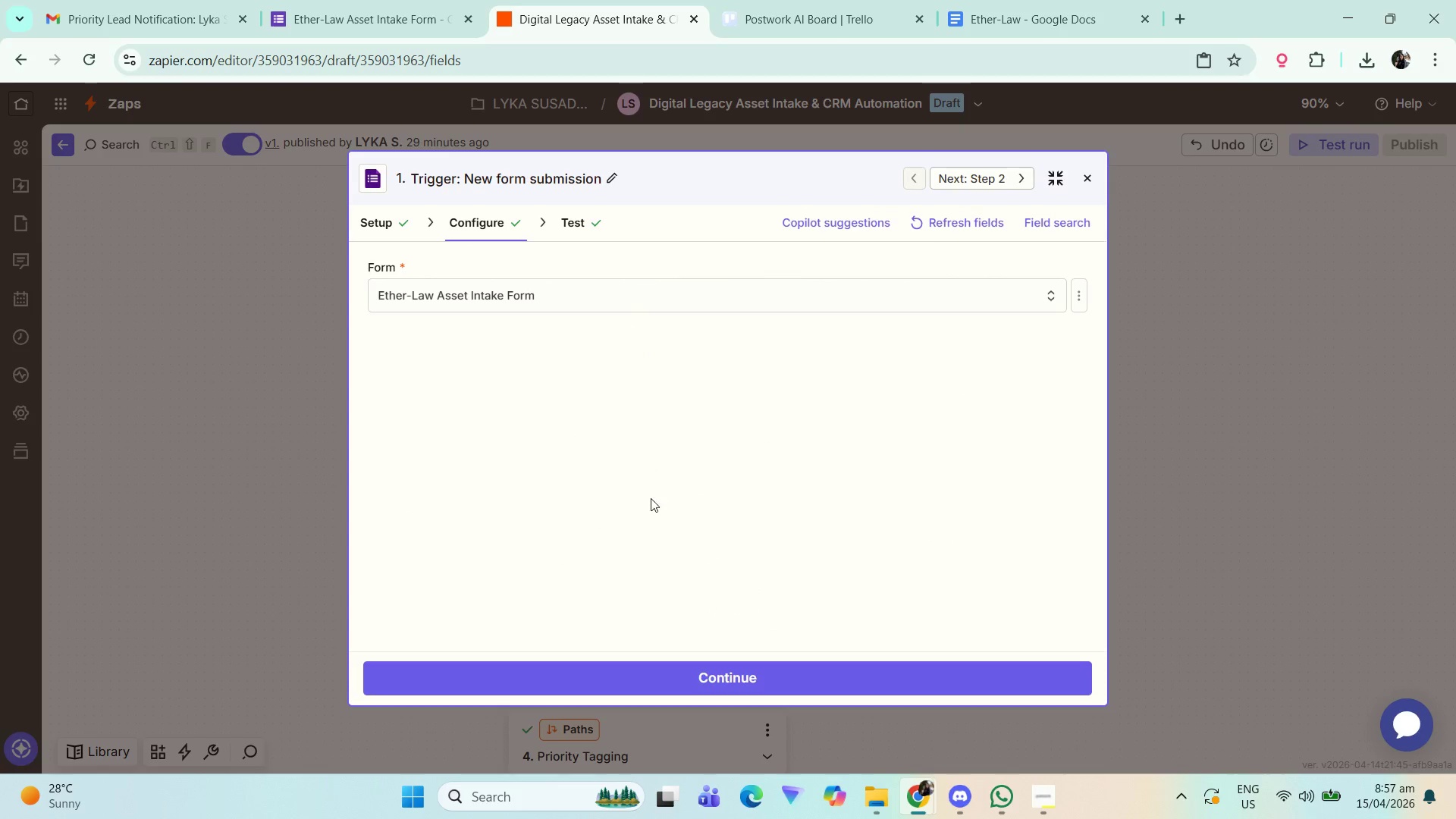 
left_click([699, 679])
 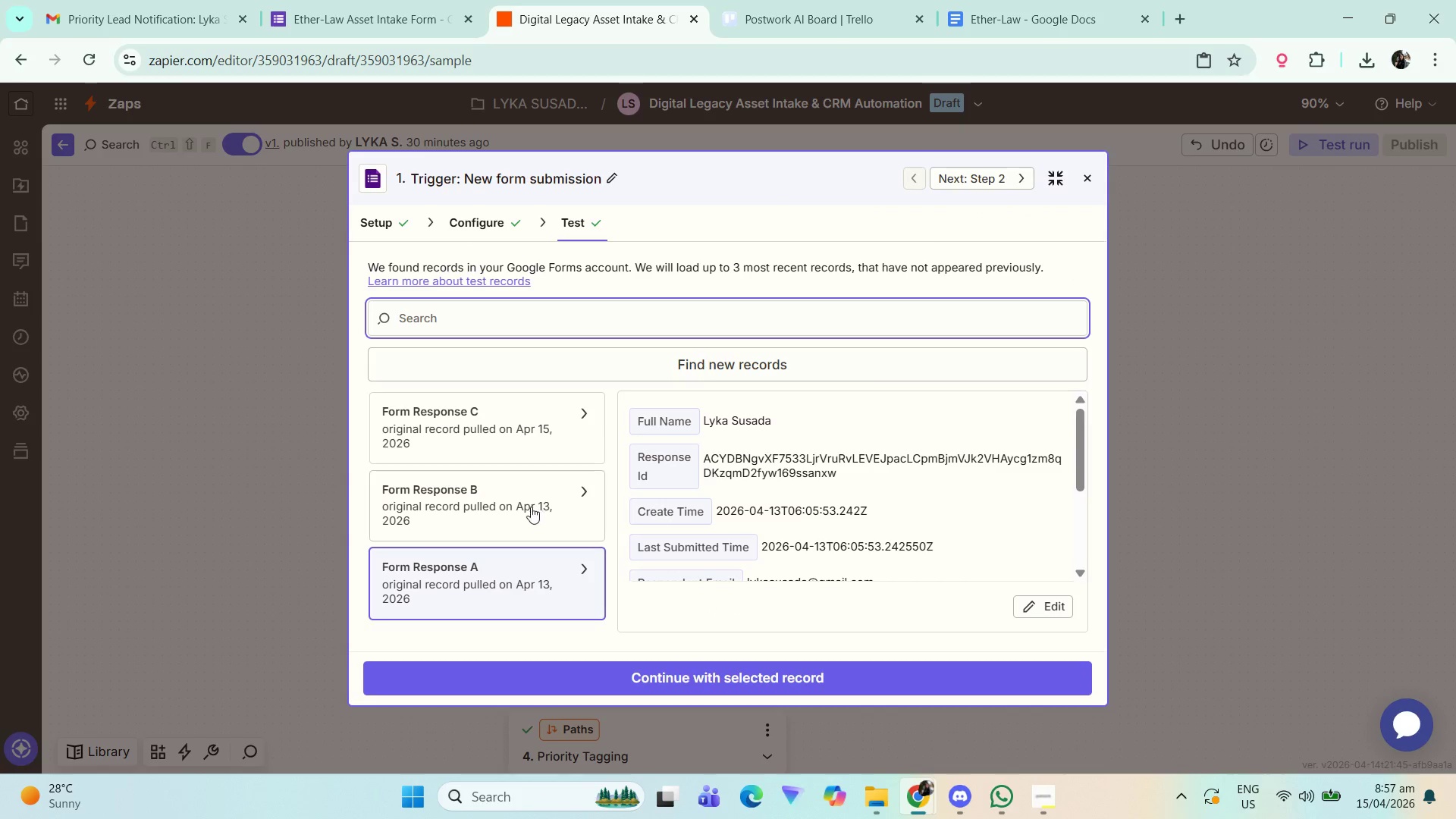 
left_click([486, 502])
 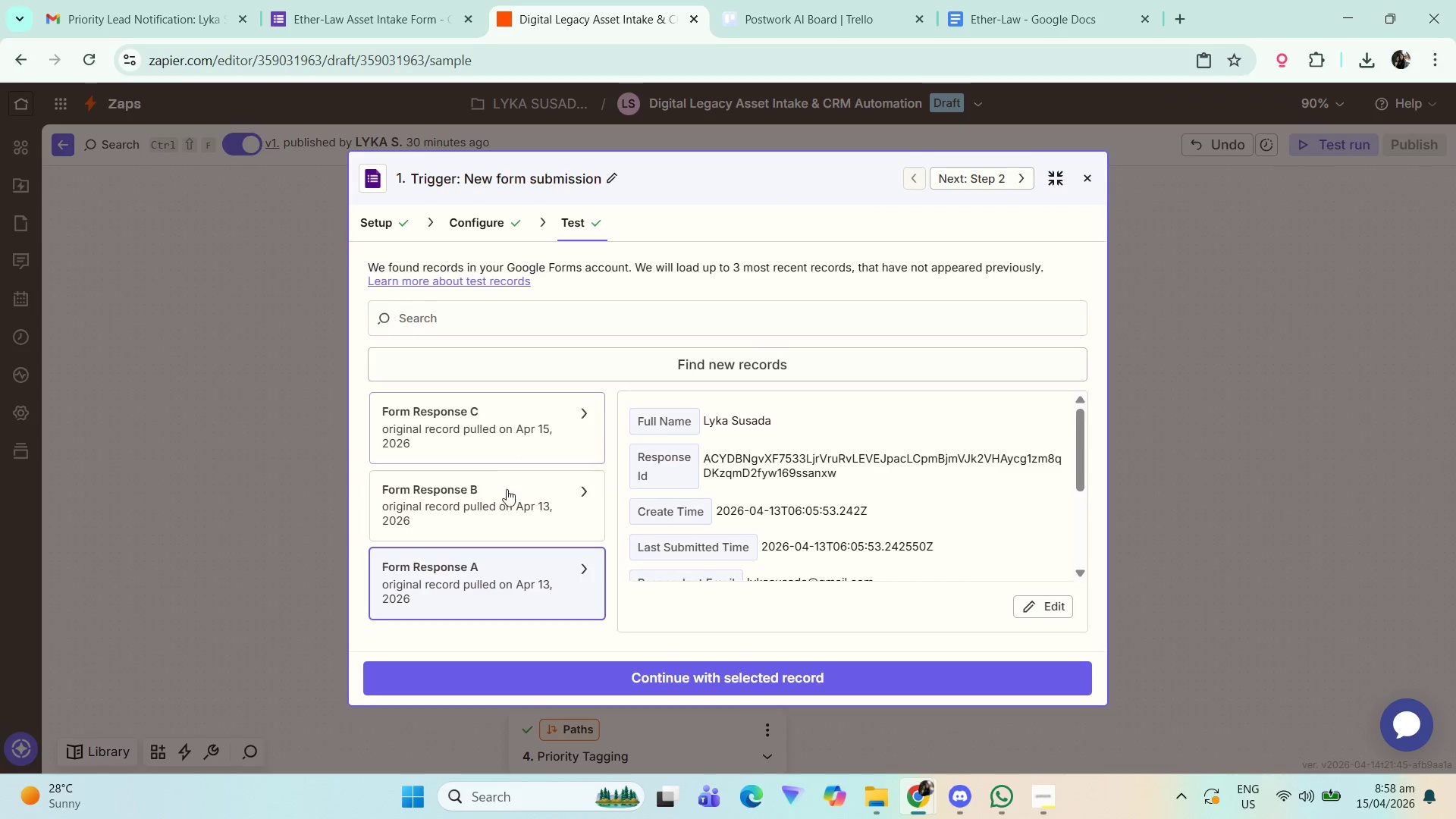 
scroll: coordinate [795, 477], scroll_direction: down, amount: 3.0
 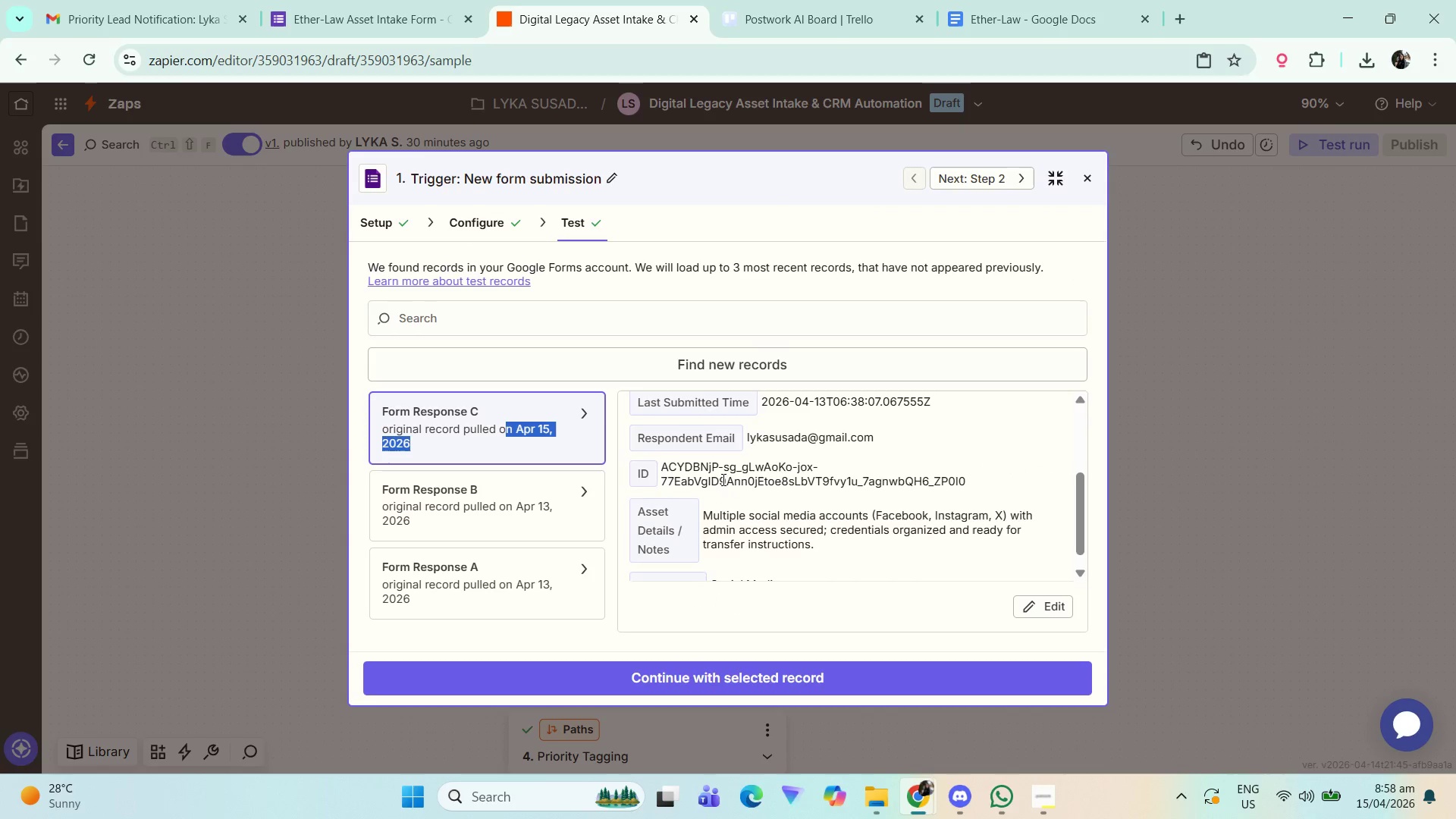 
left_click([528, 431])
 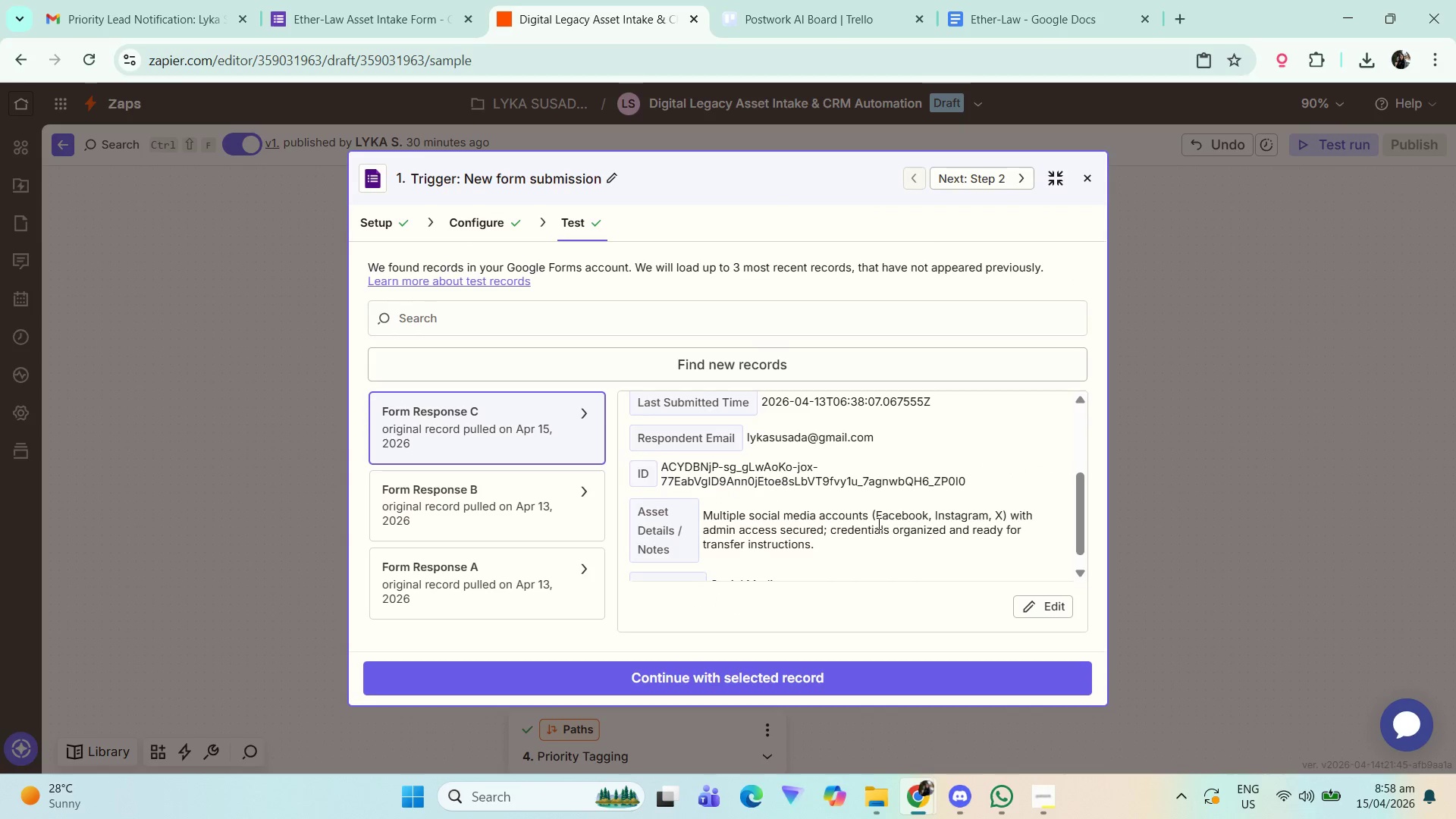 
scroll: coordinate [883, 526], scroll_direction: down, amount: 2.0
 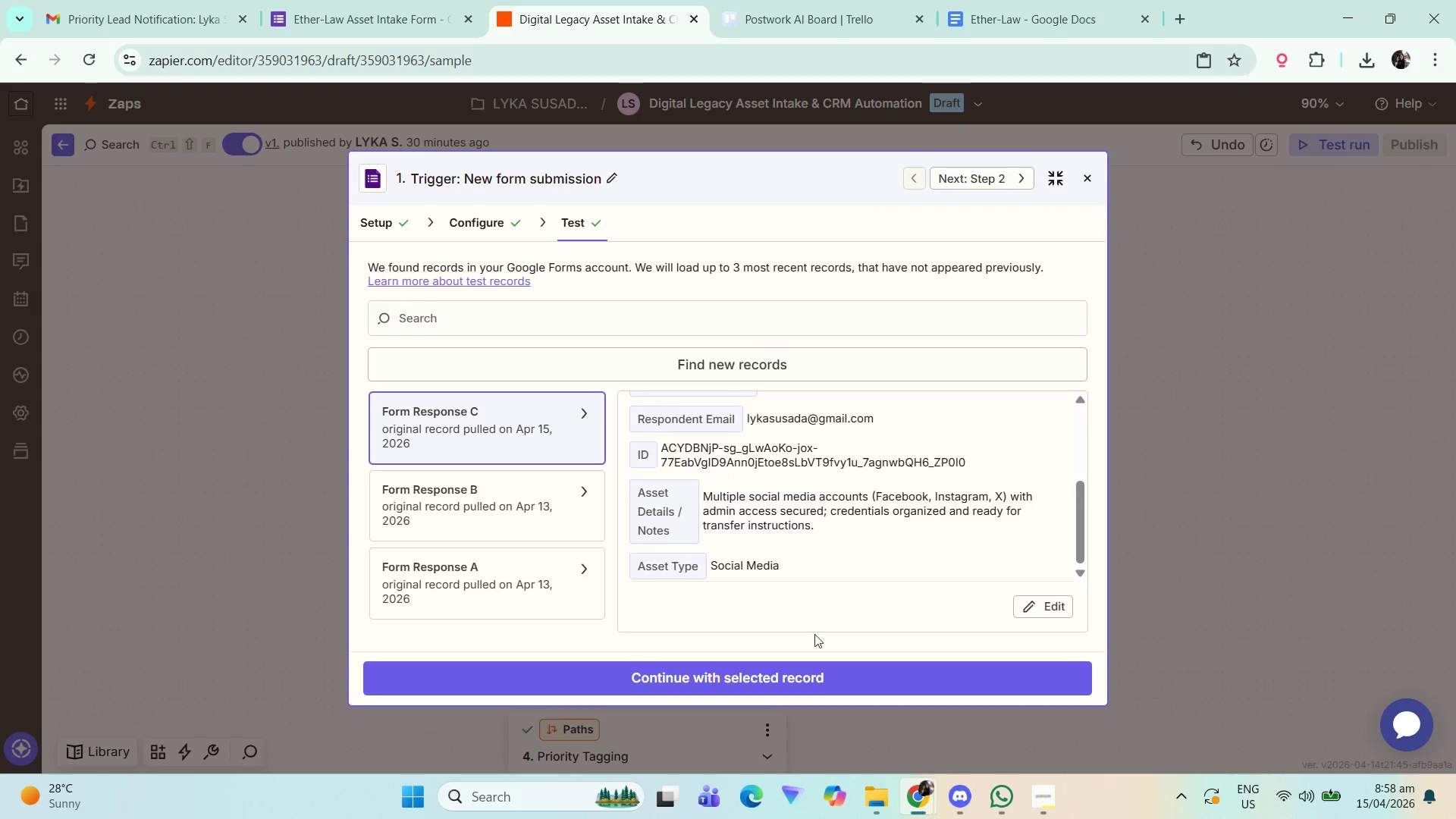 
left_click([786, 678])
 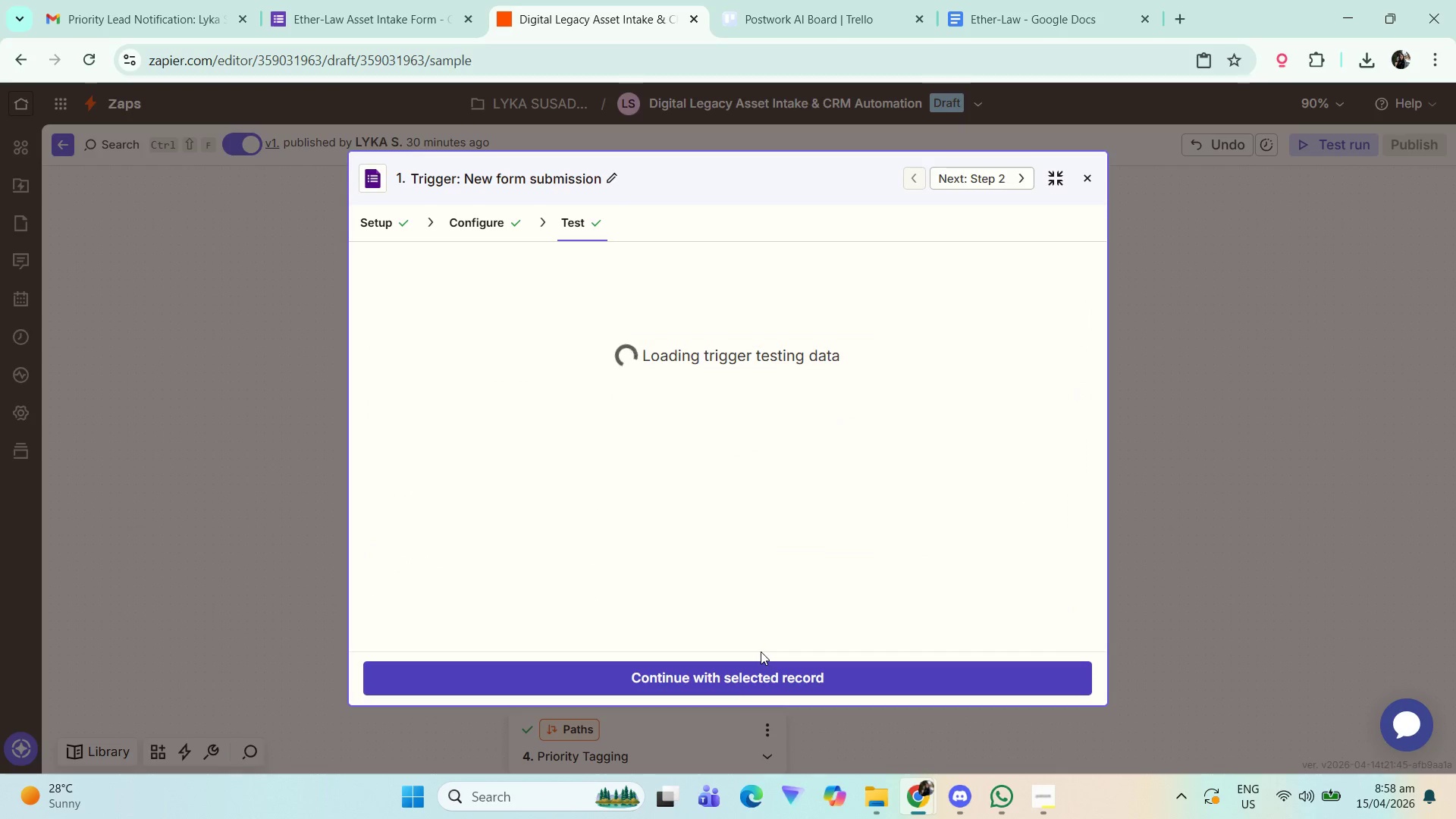 
left_click([727, 686])
 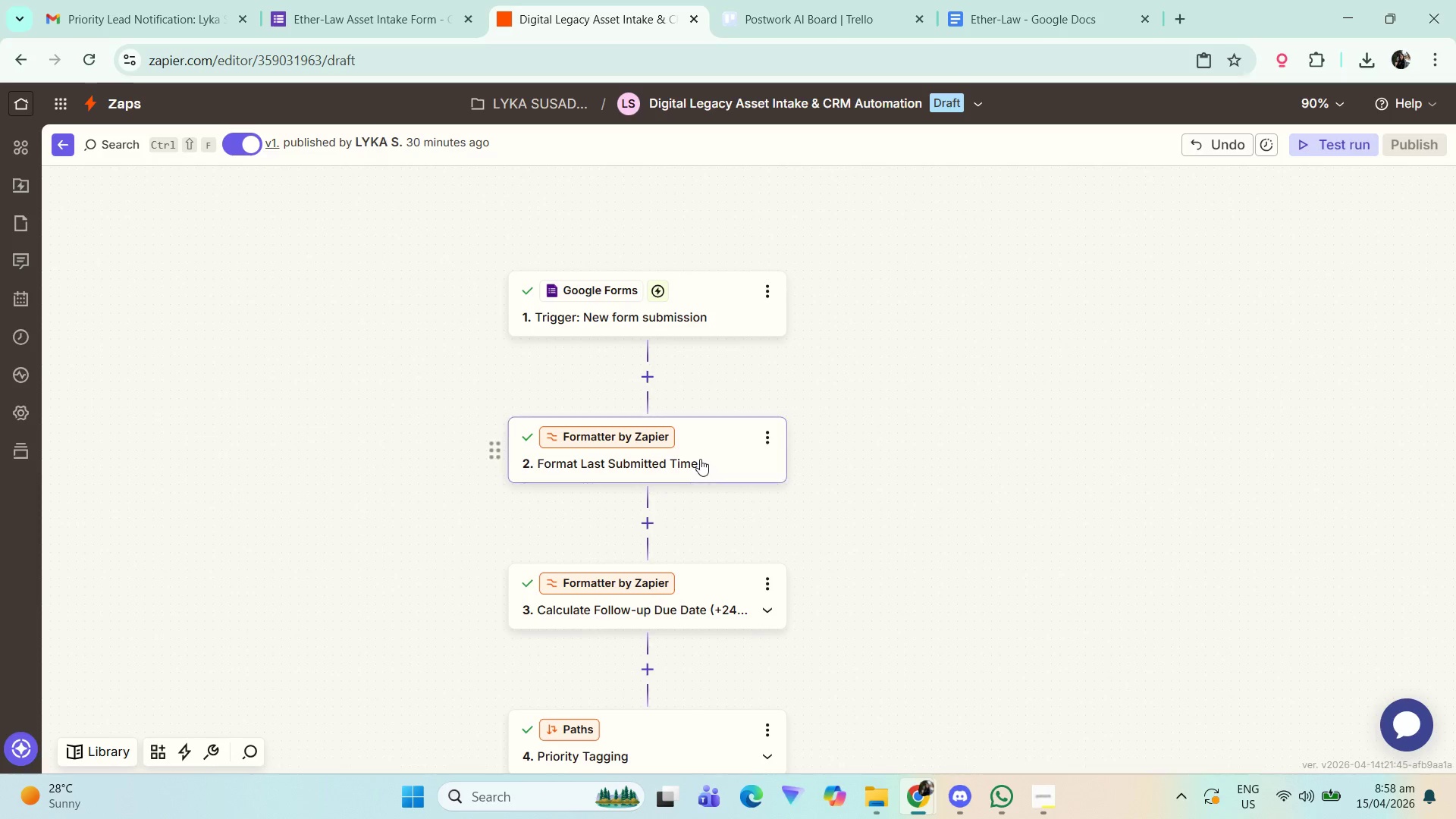 
left_click([710, 461])
 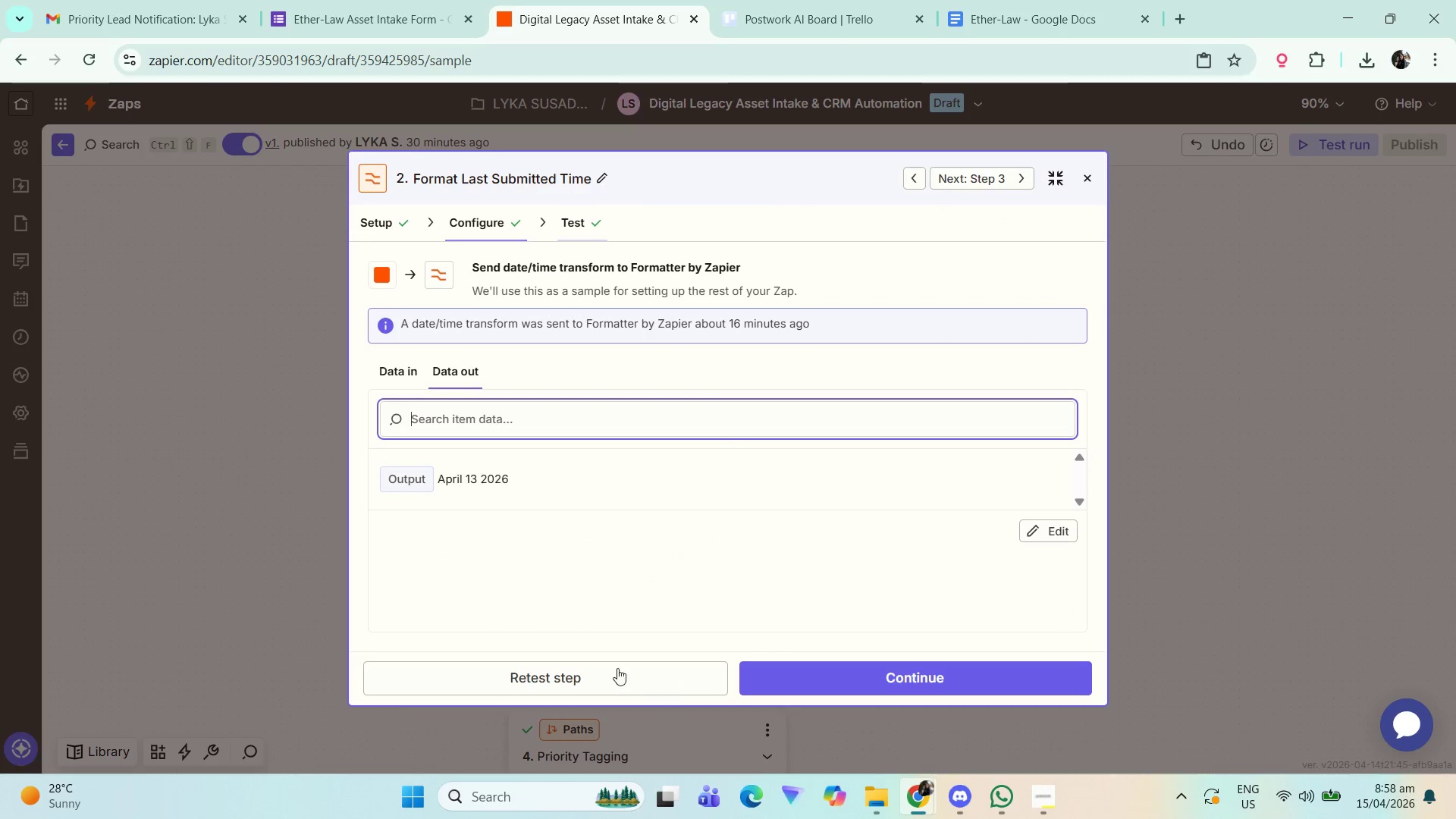 
left_click([597, 681])
 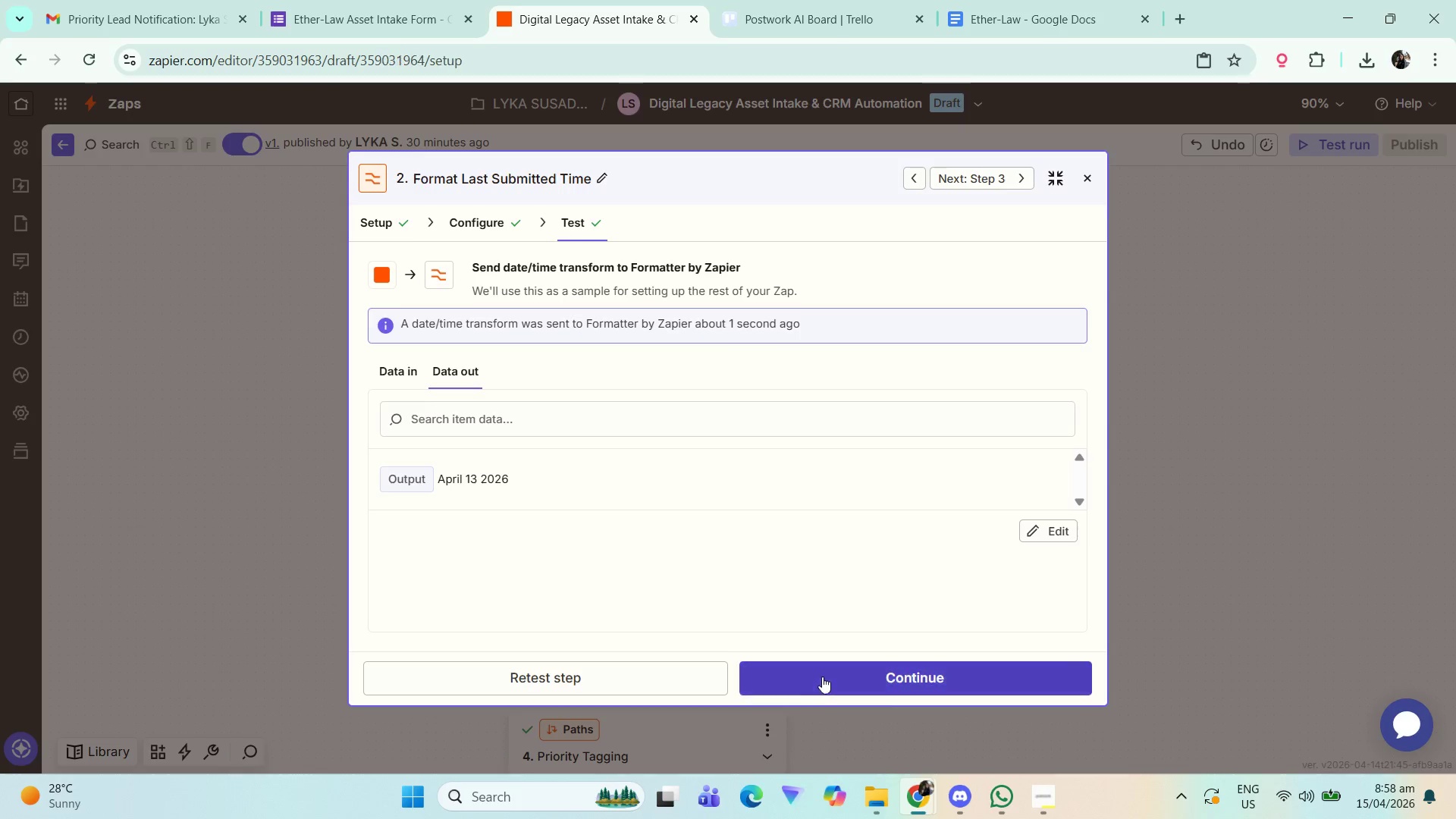 
left_click([657, 675])
 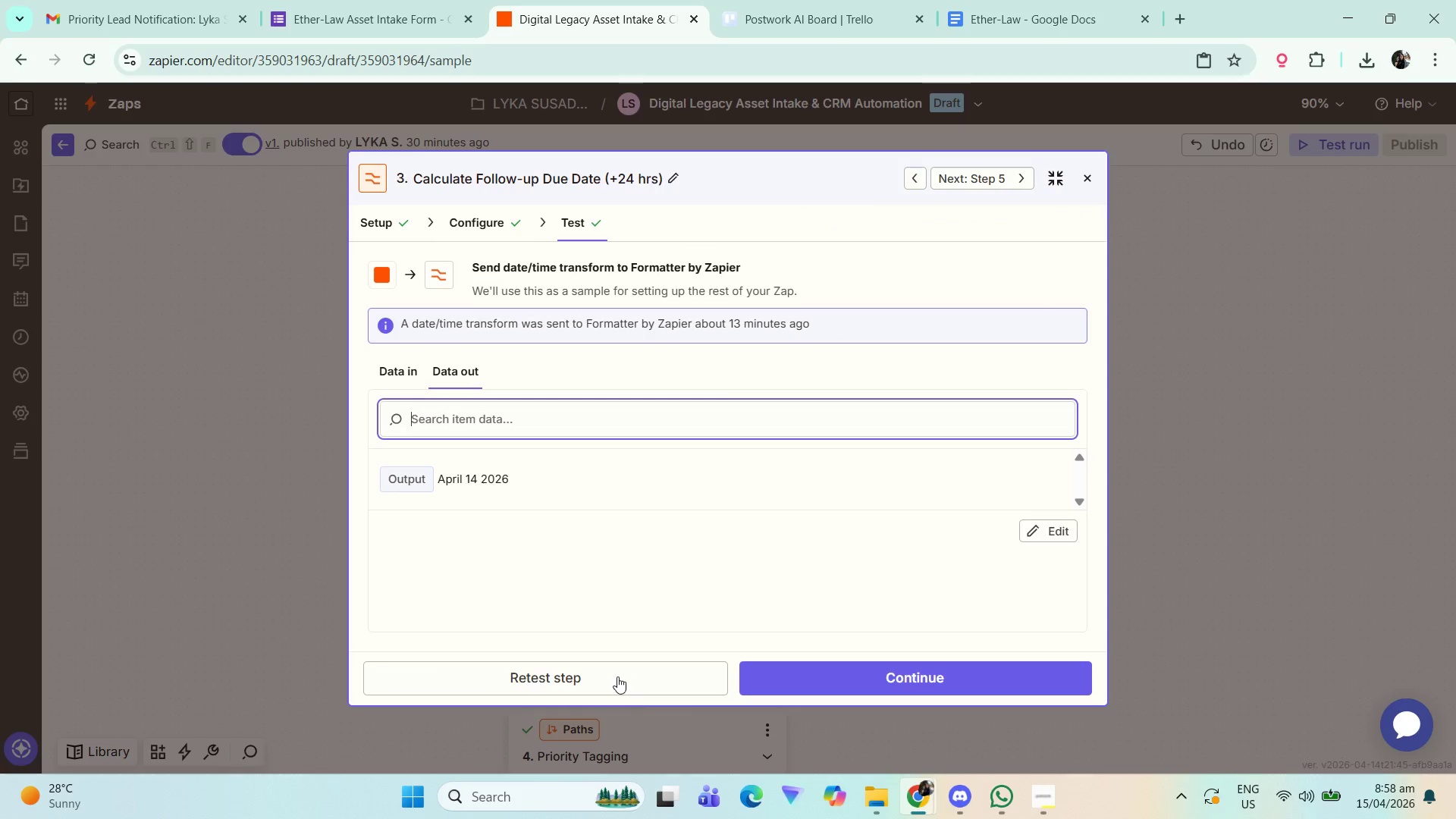 
left_click([603, 676])
 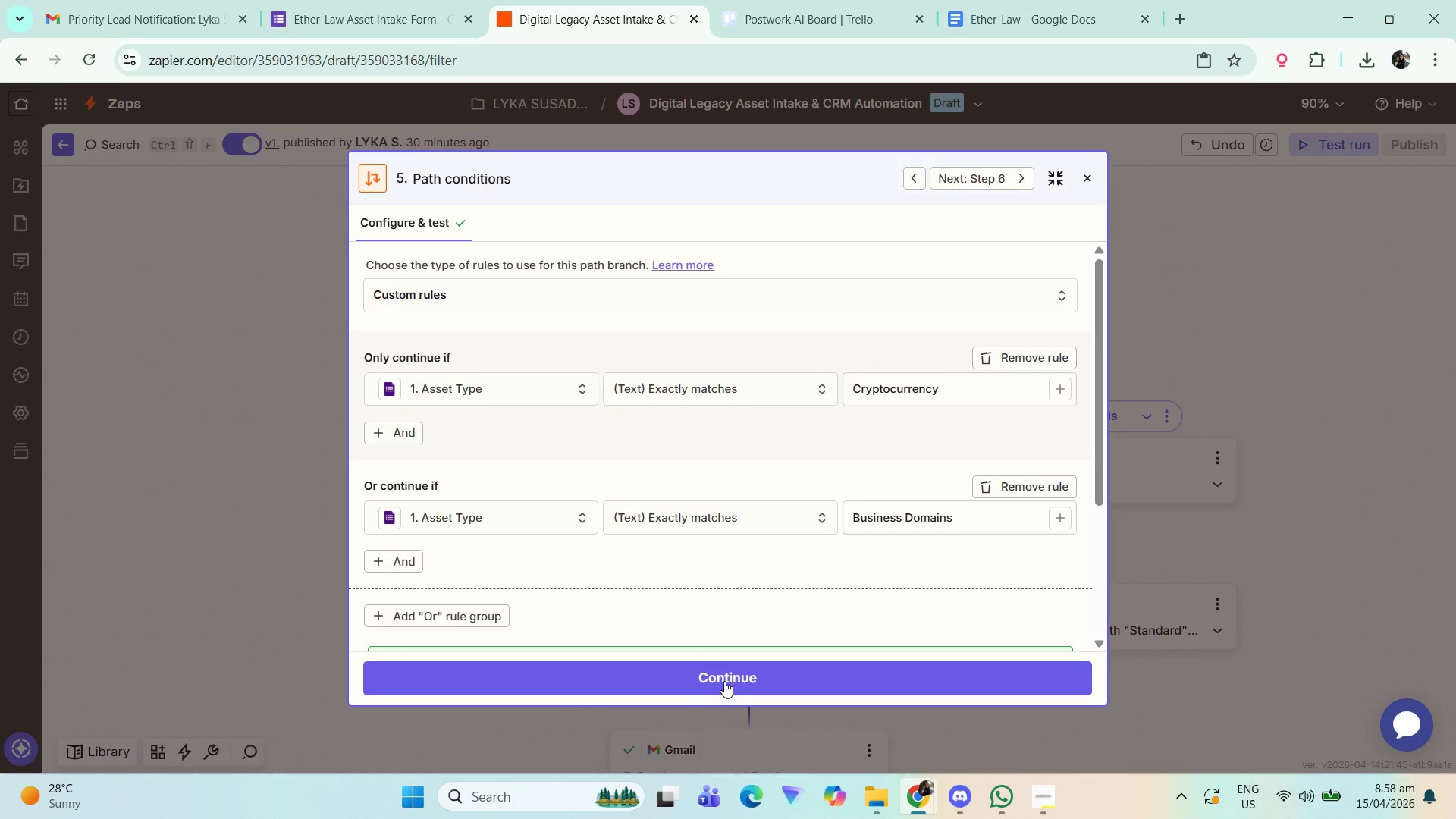 
left_click([686, 688])
 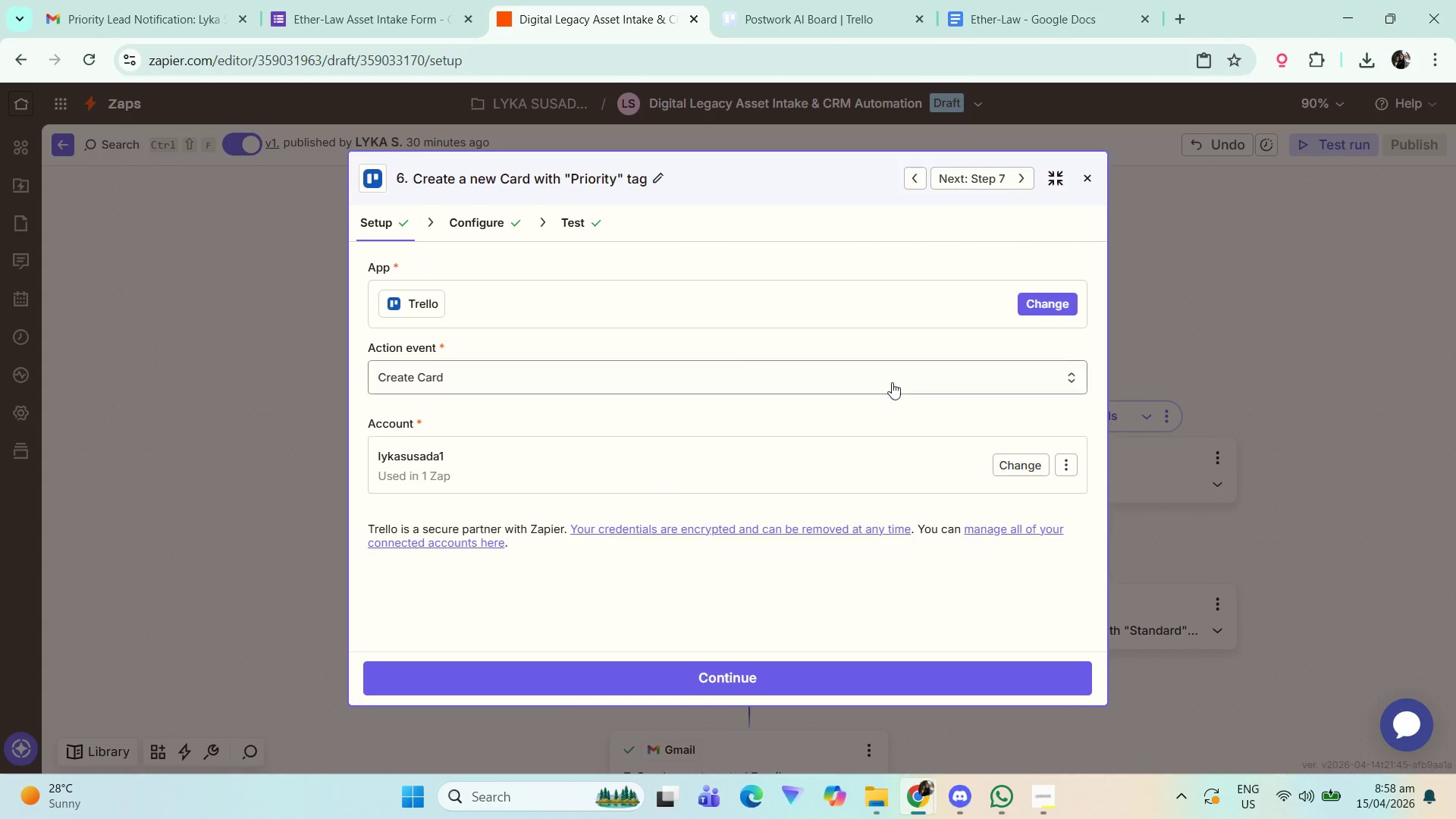 
left_click([1092, 175])
 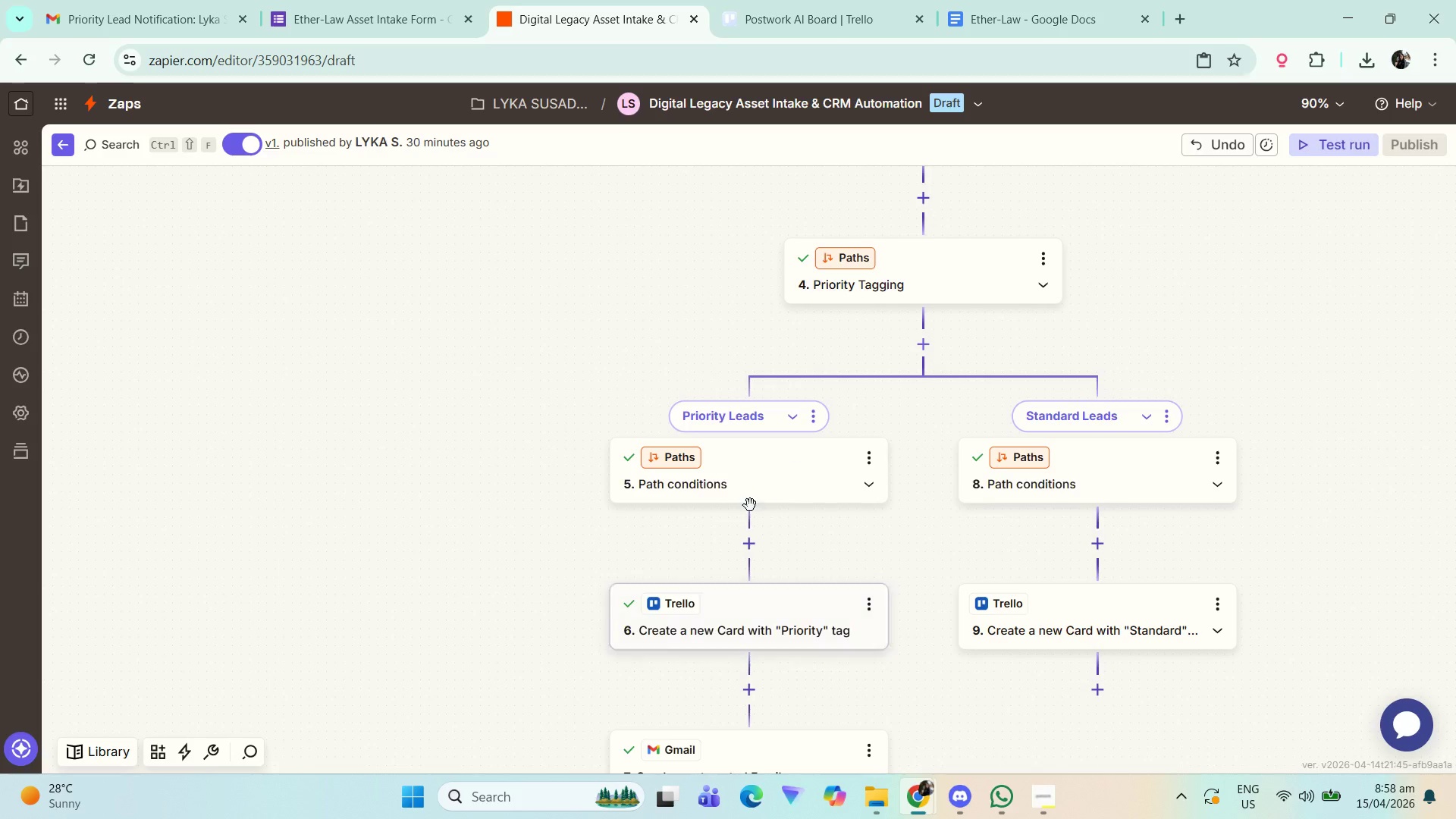 
left_click_drag(start_coordinate=[751, 510], to_coordinate=[755, 508])
 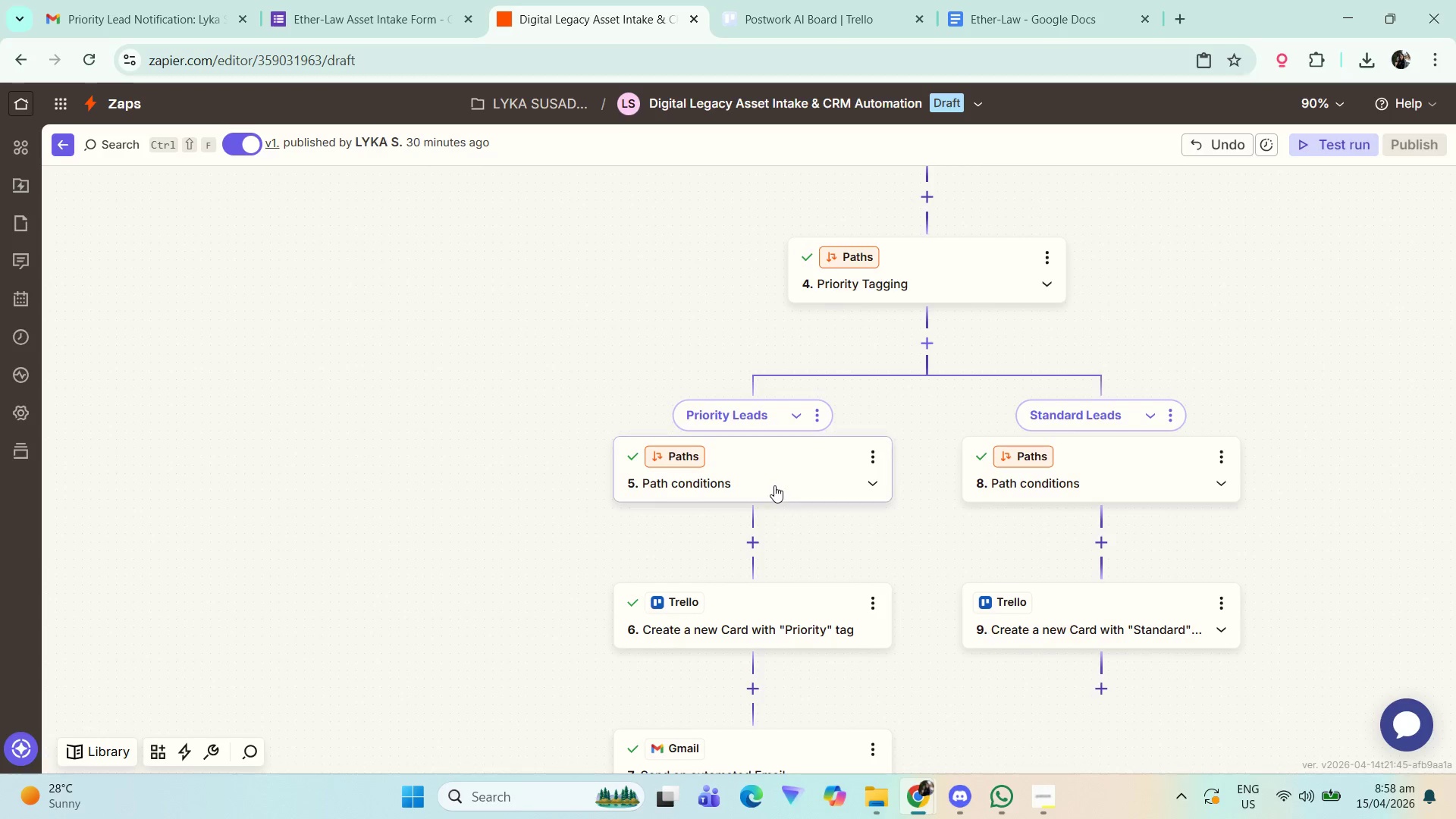 
triple_click([774, 485])
 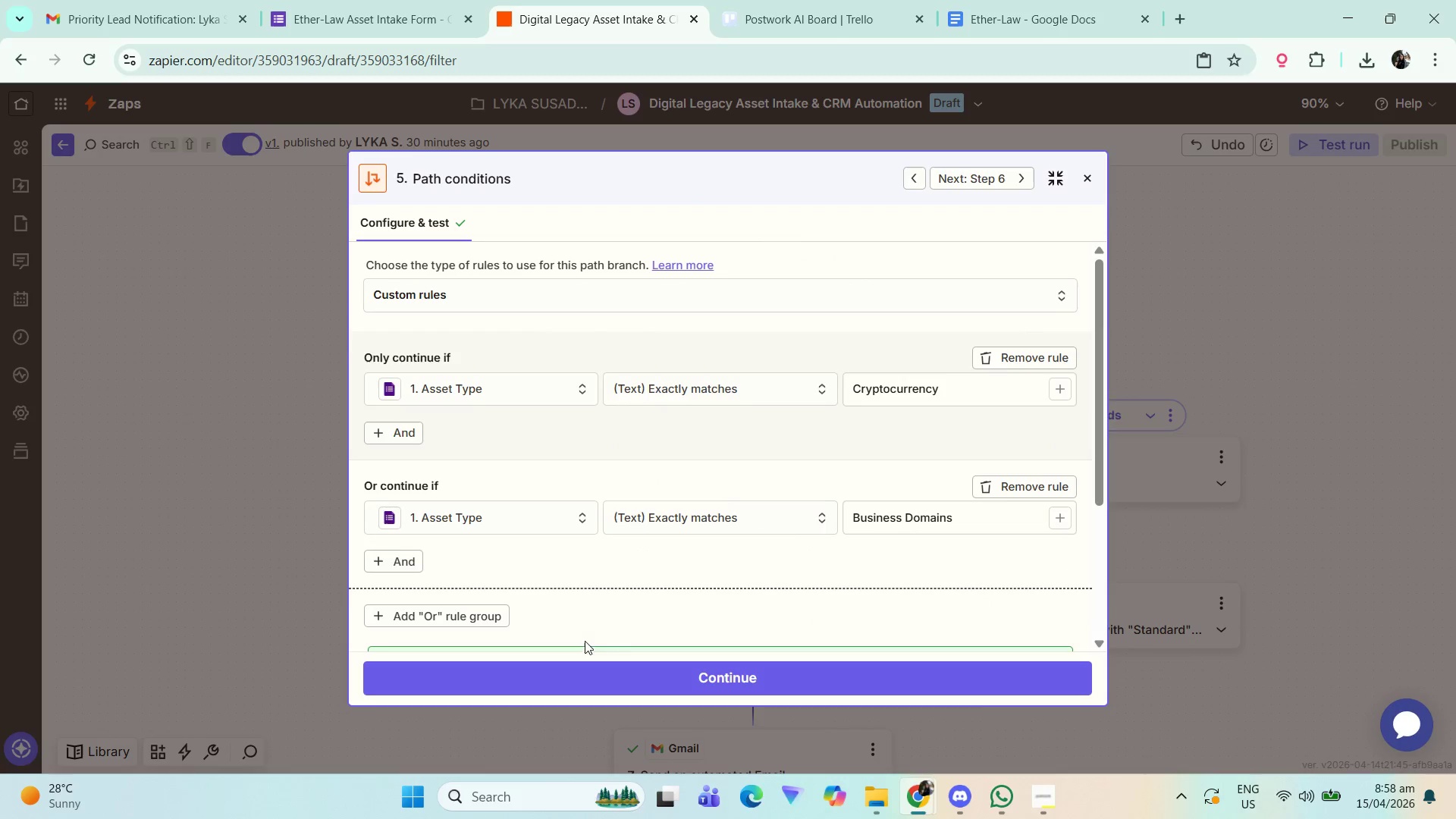 
scroll: coordinate [676, 566], scroll_direction: down, amount: 11.0
 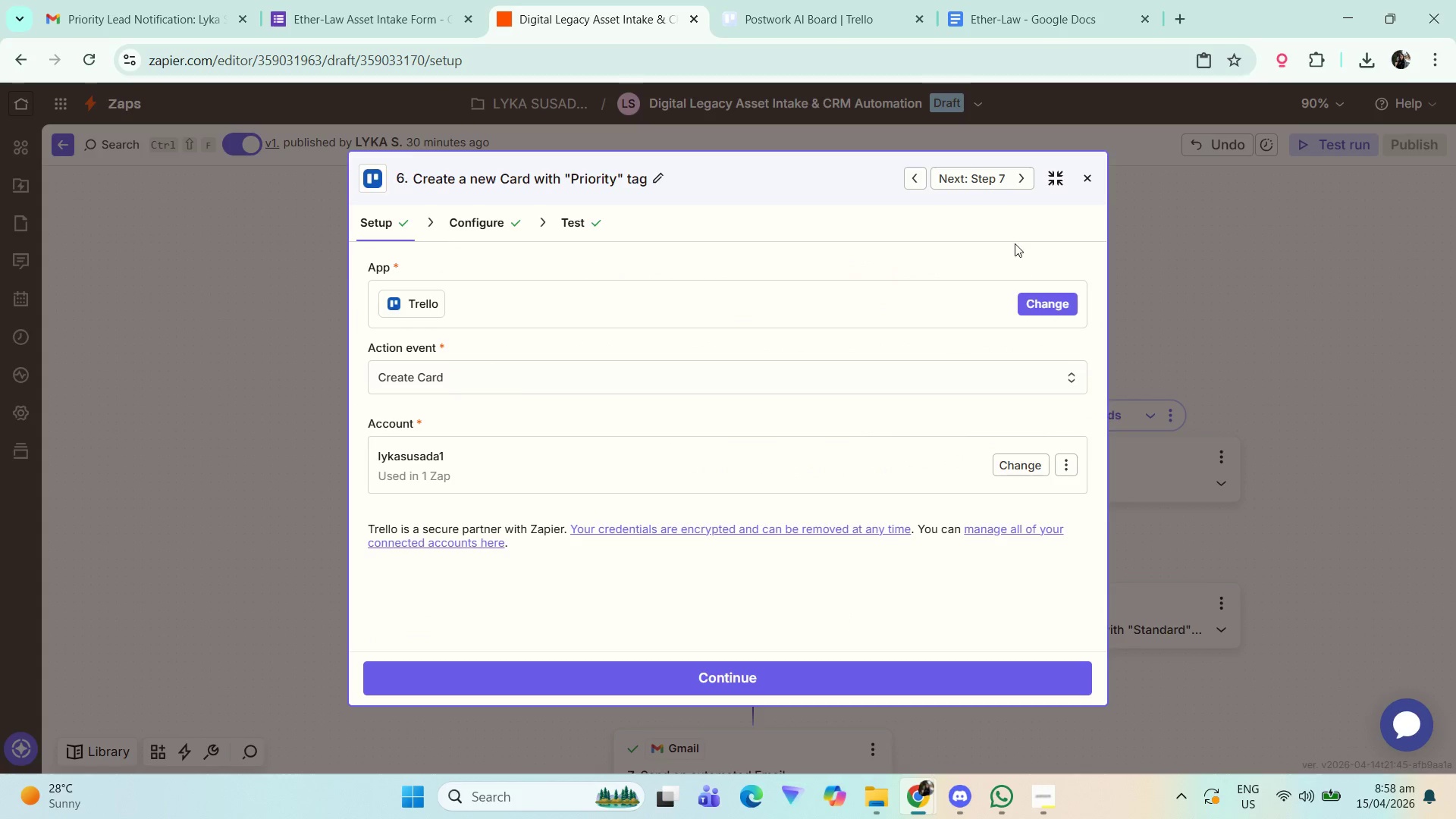 
left_click_drag(start_coordinate=[1291, 317], to_coordinate=[1037, 316])
 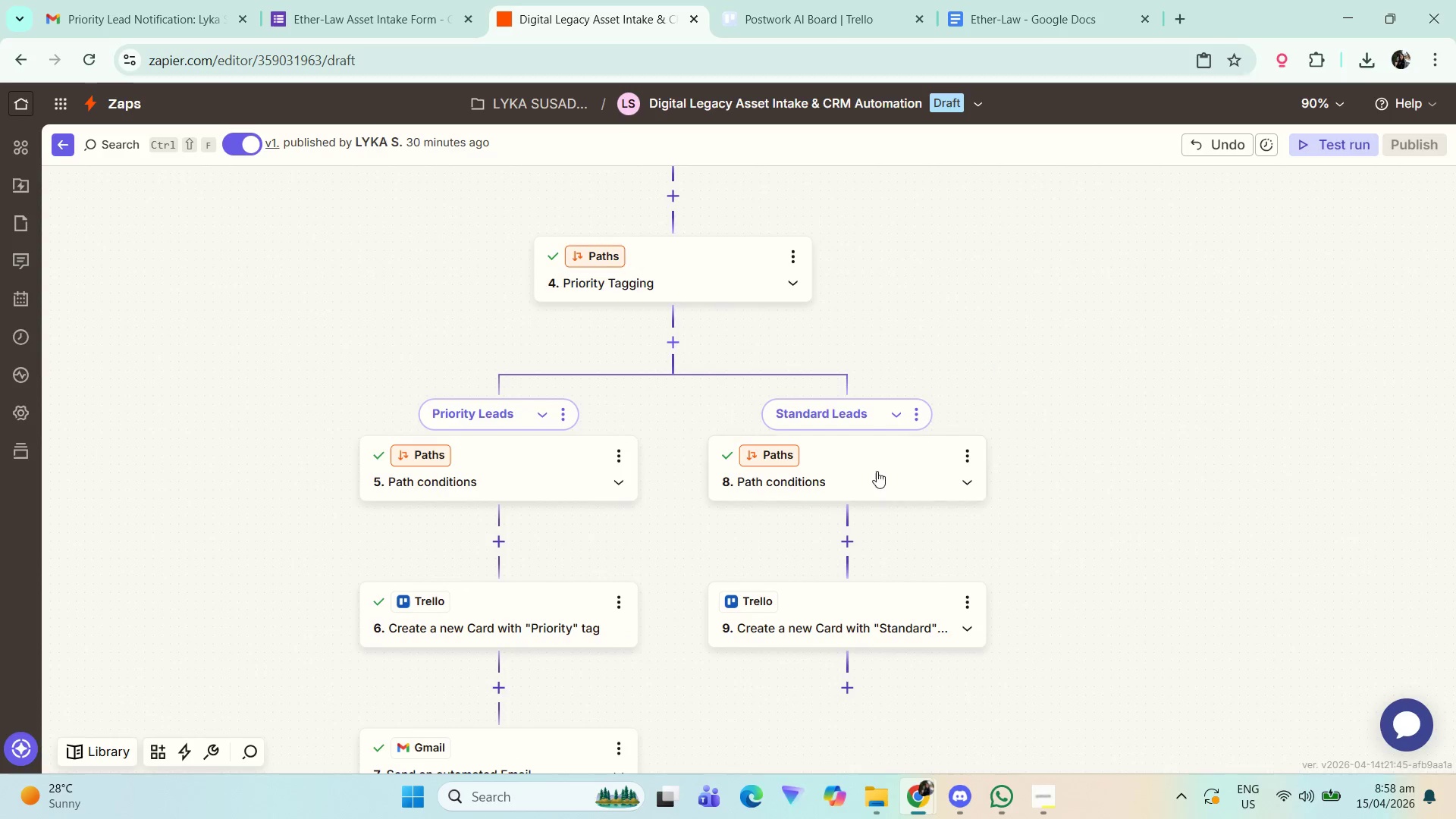 
left_click([877, 471])
 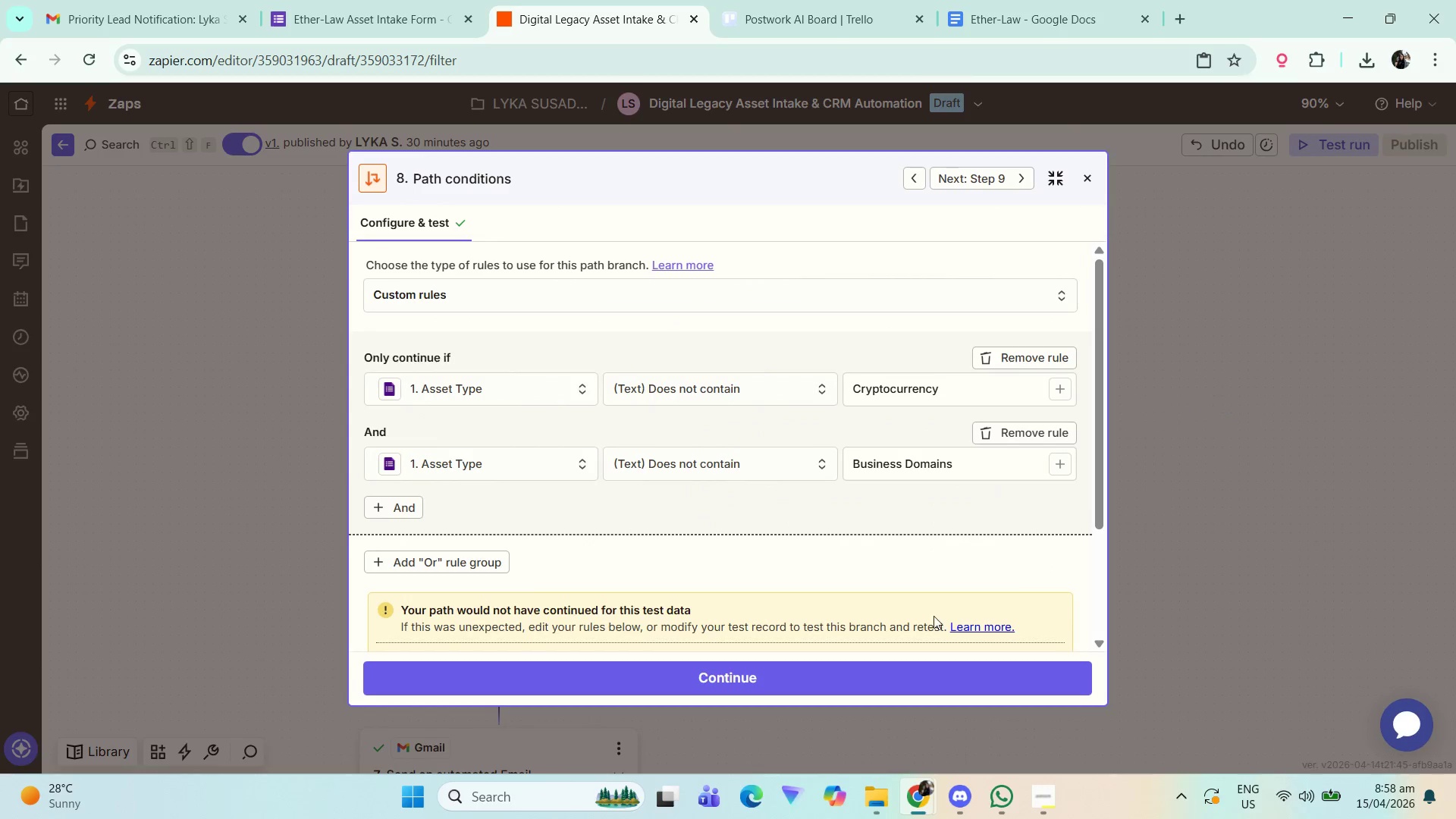 
scroll: coordinate [544, 602], scroll_direction: down, amount: 6.0
 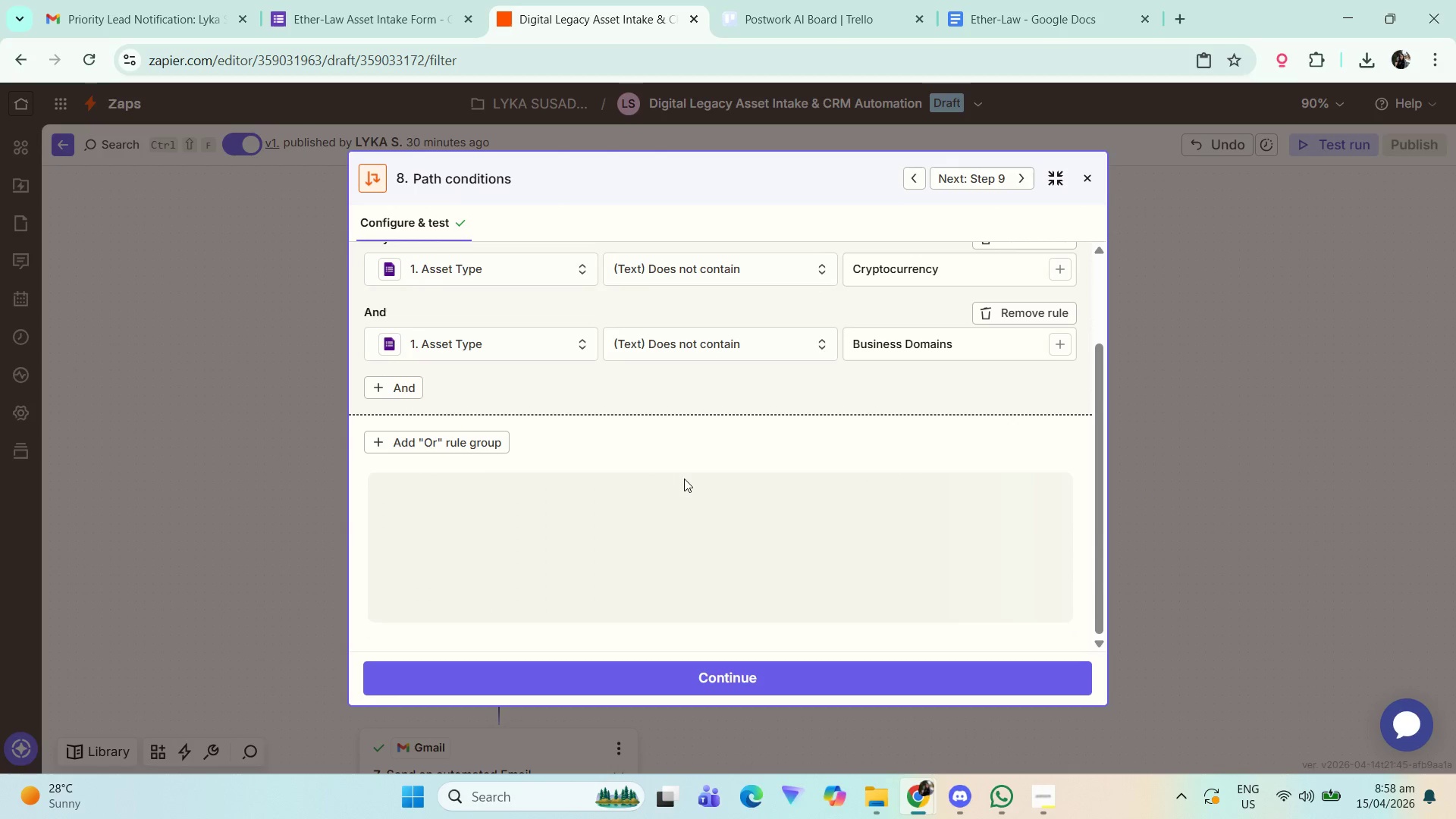 
hold_key(key=ControlLeft, duration=0.5)
scroll: coordinate [751, 472], scroll_direction: down, amount: 2.0
 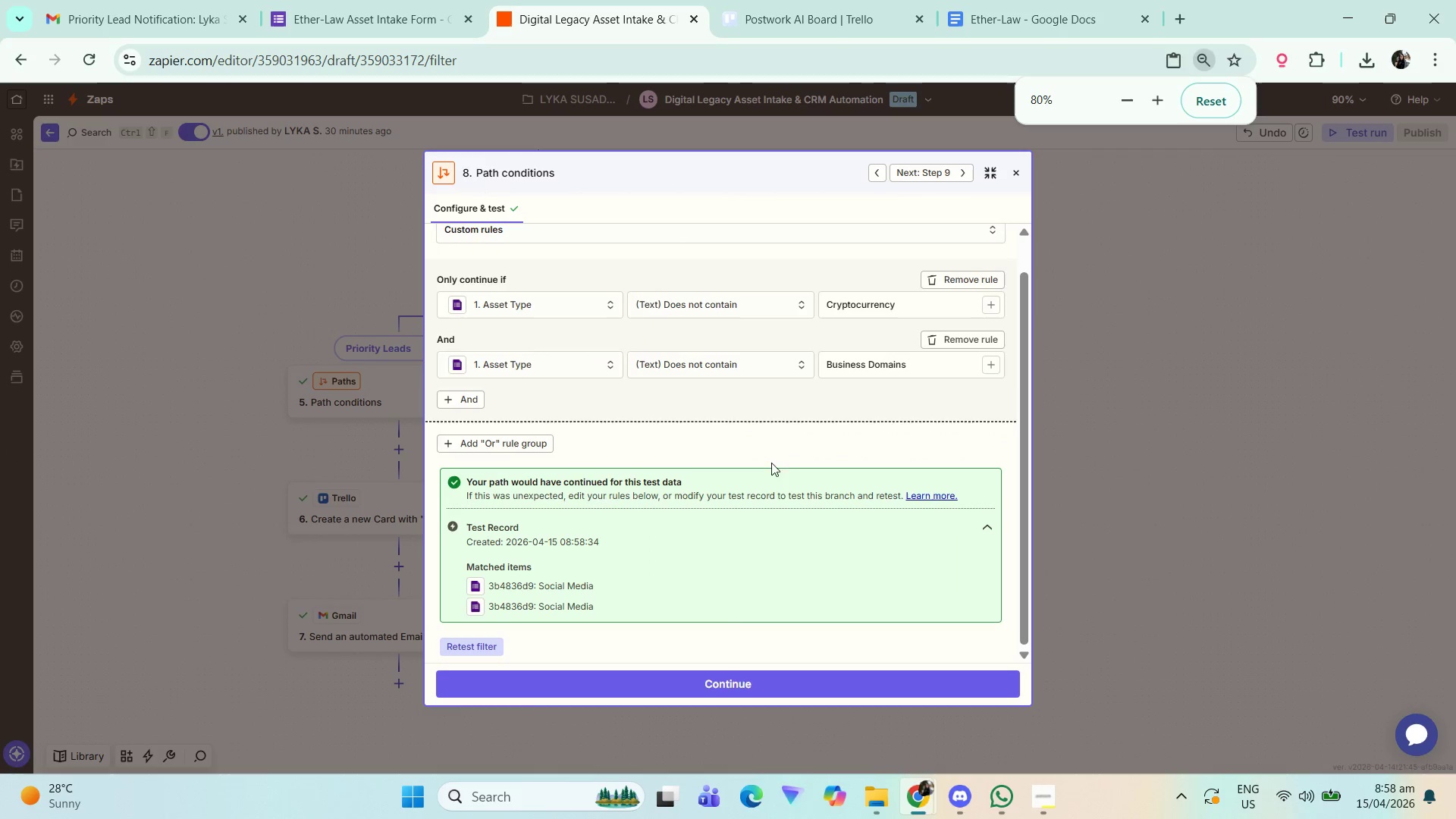 
scroll: coordinate [793, 465], scroll_direction: up, amount: 4.0
 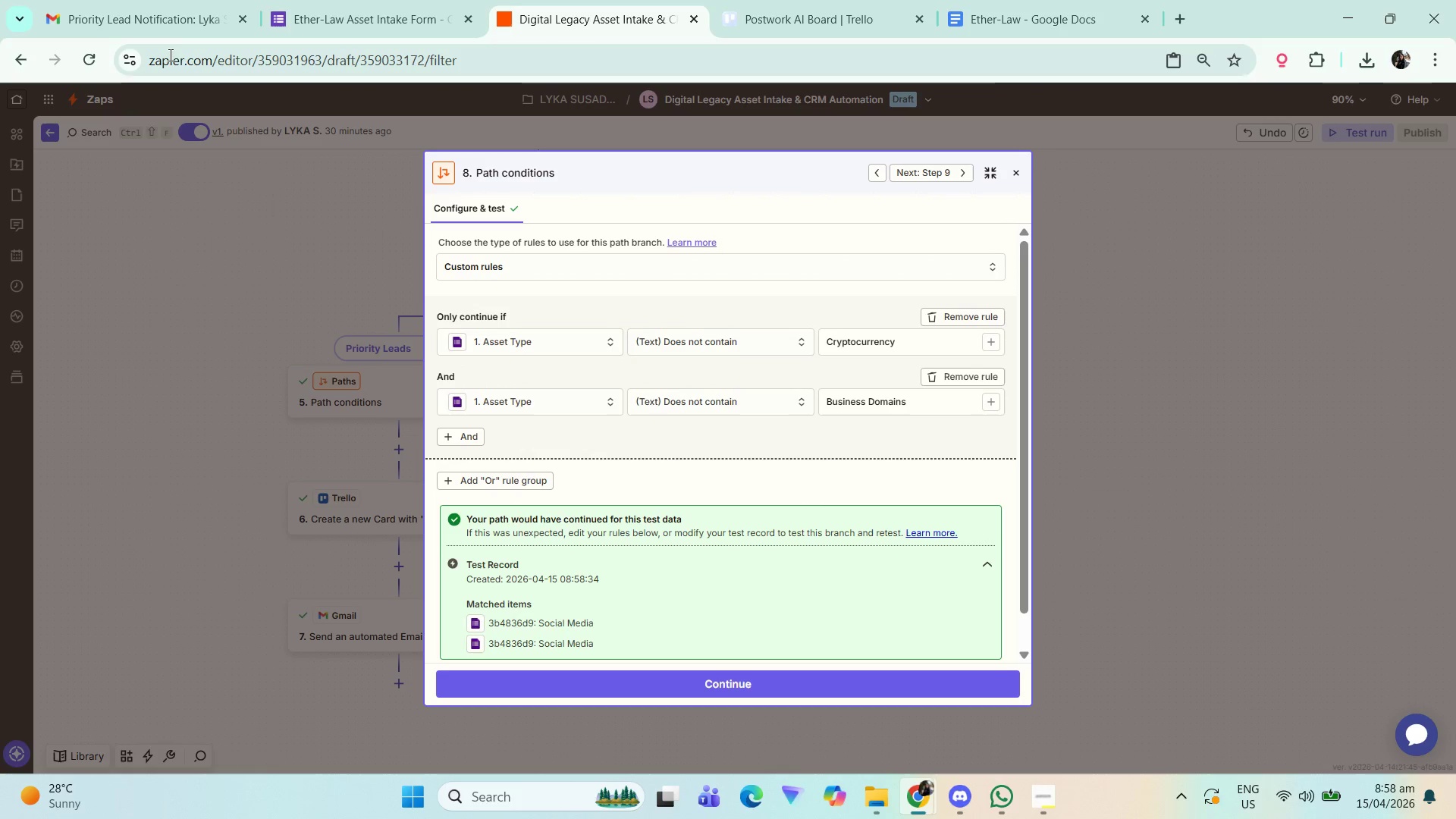 
left_click([146, 0])
 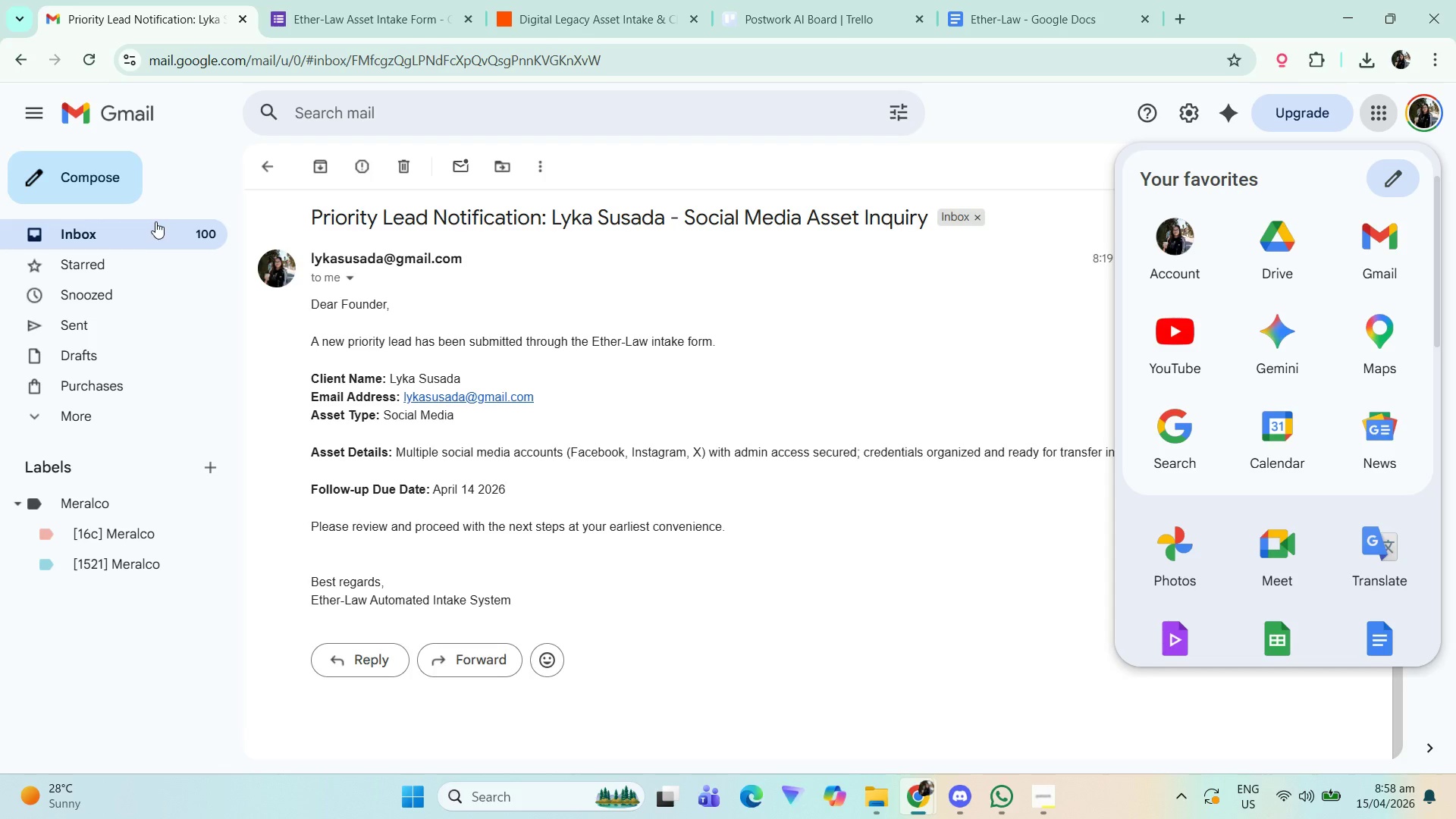 
left_click([160, 232])
 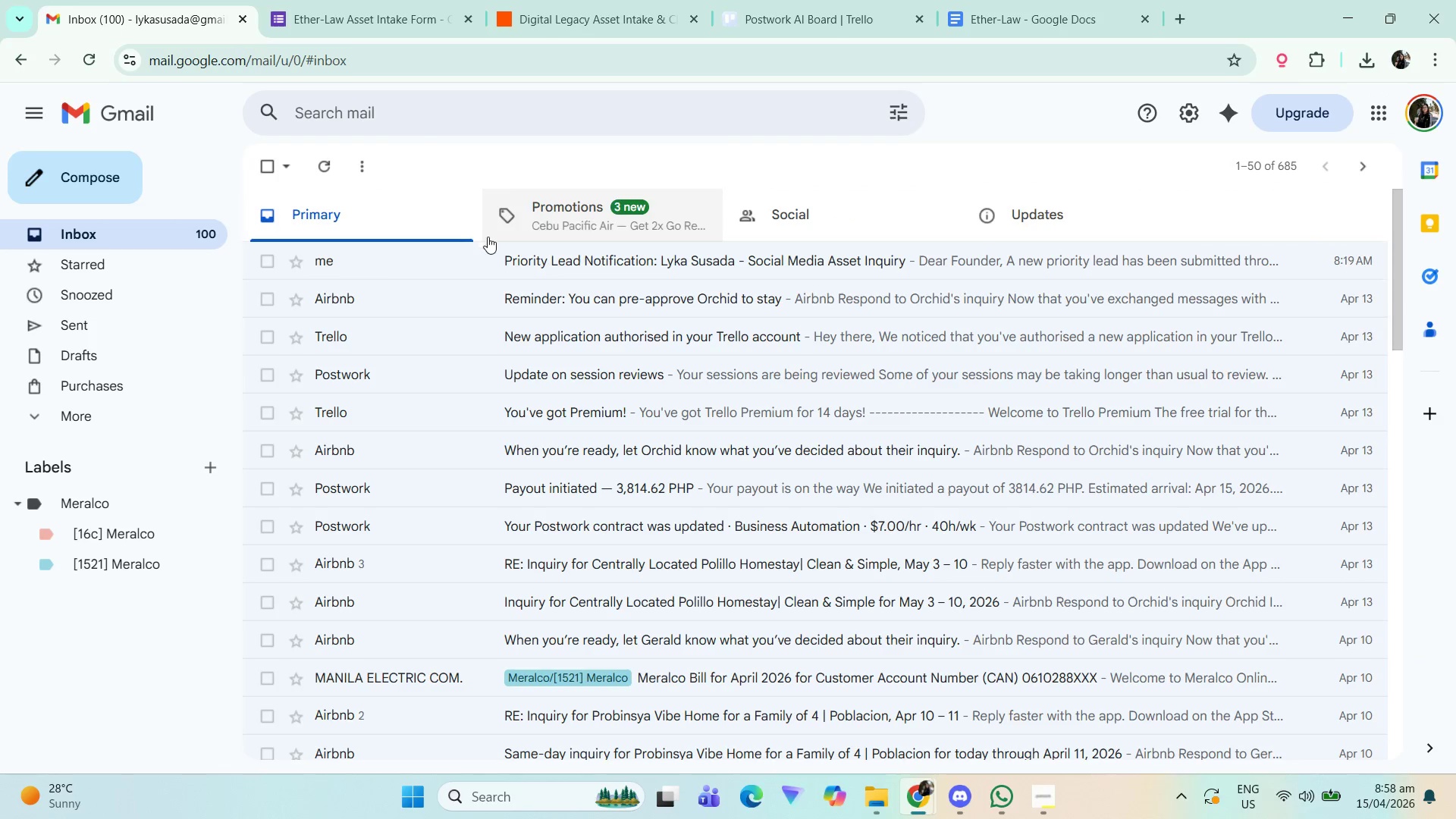 
scroll: coordinate [491, 360], scroll_direction: up, amount: 2.0
 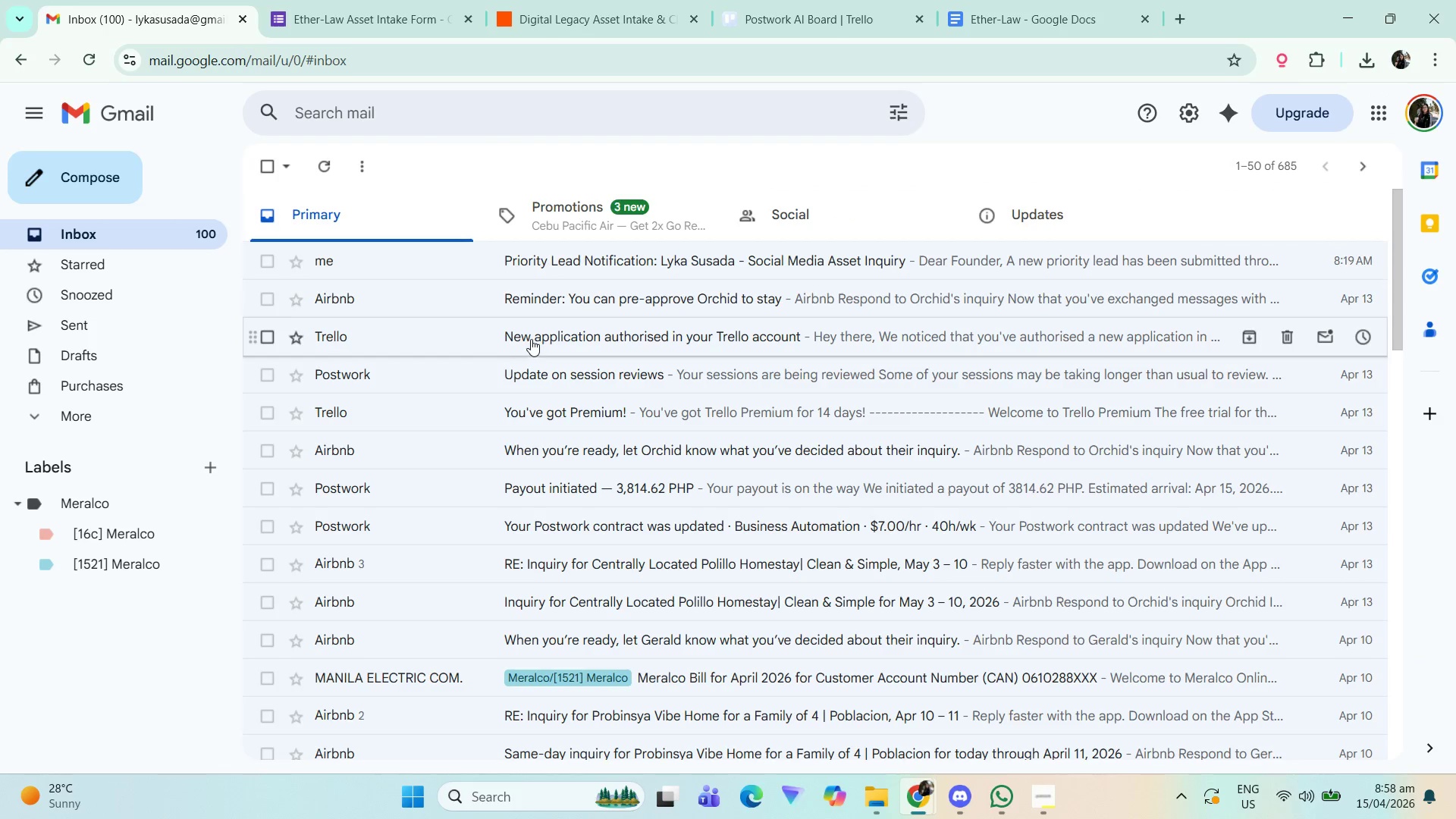 
key(F5)
 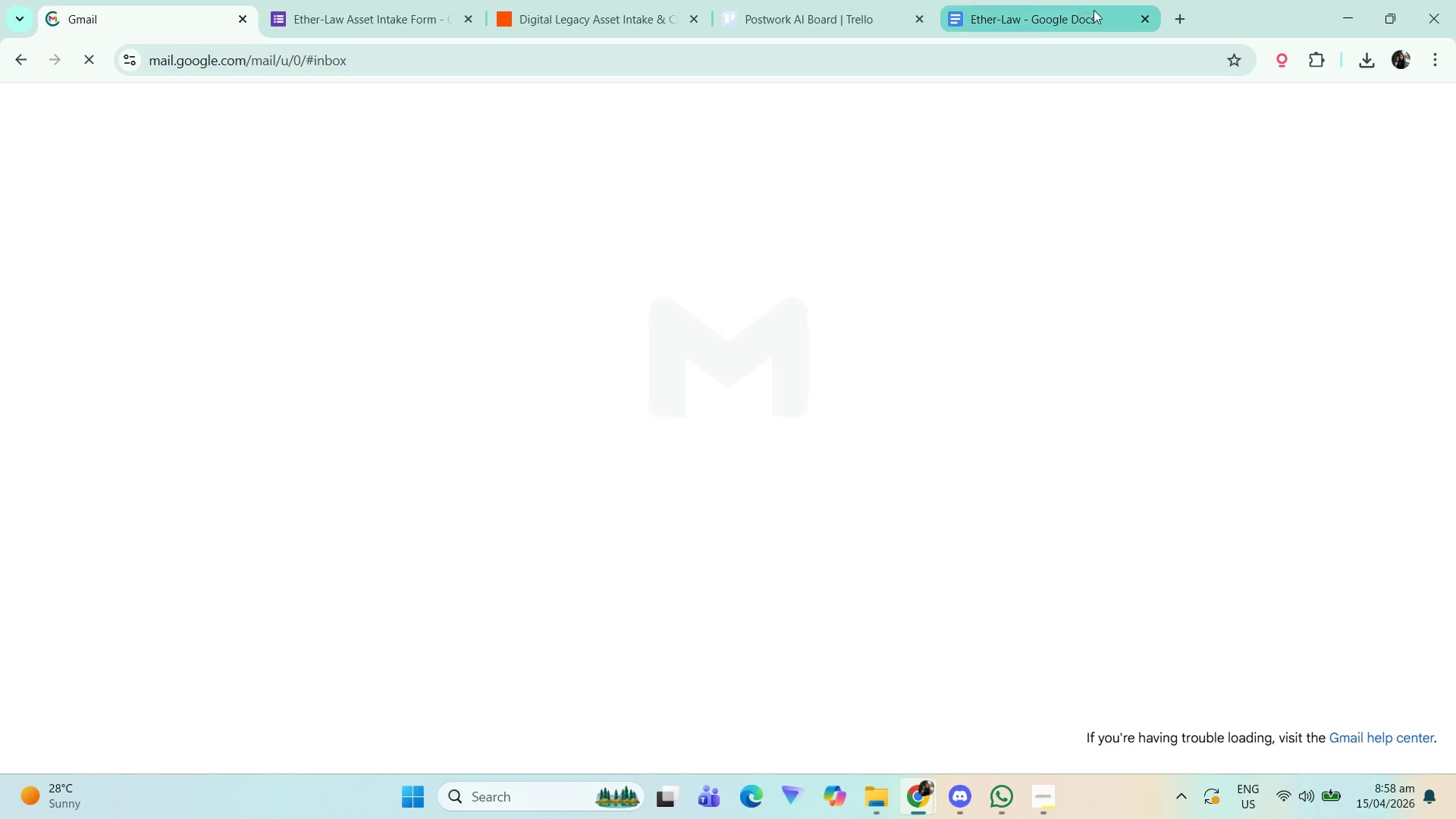 
left_click([1012, 0])
 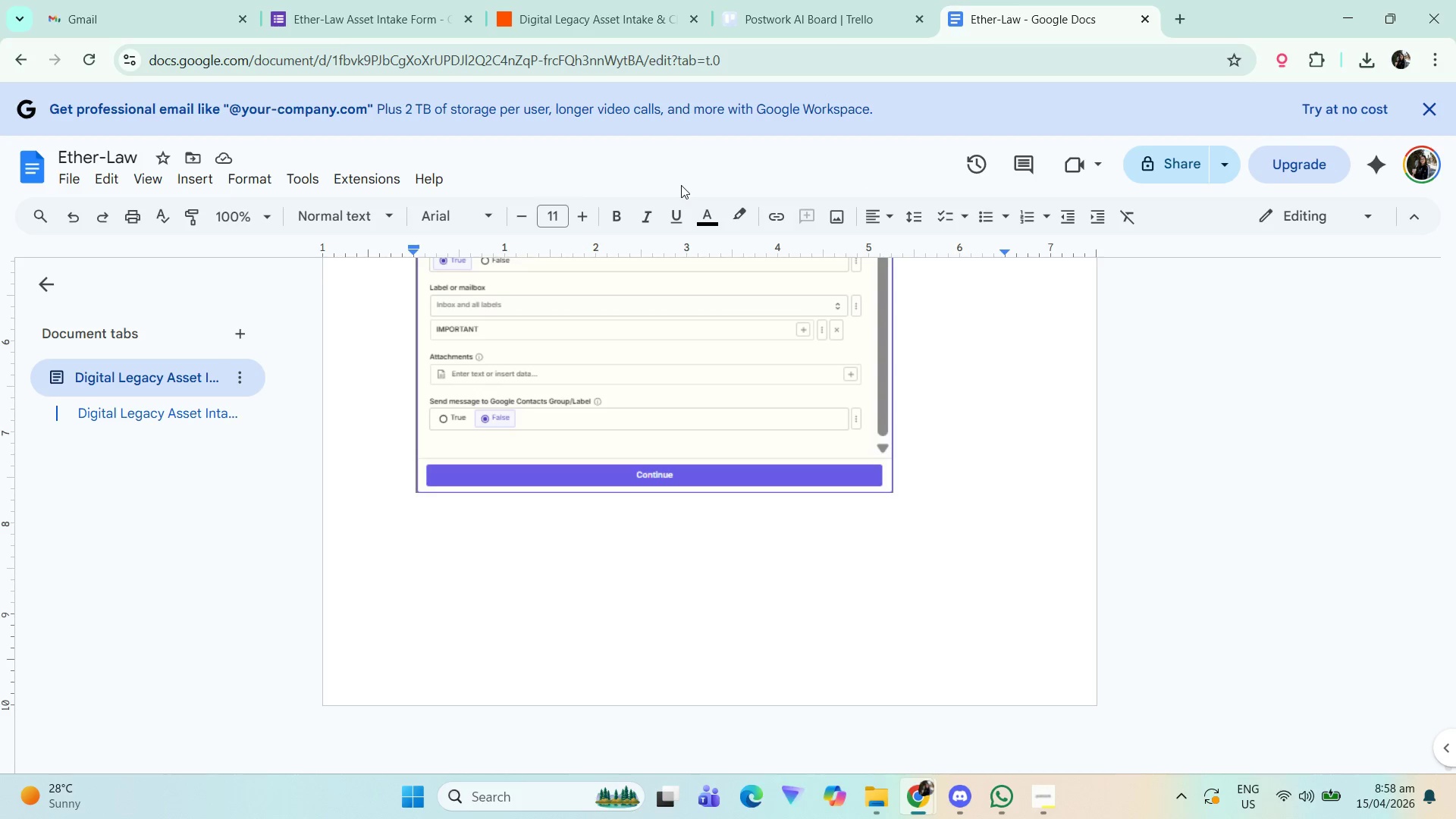 
left_click([162, 0])
 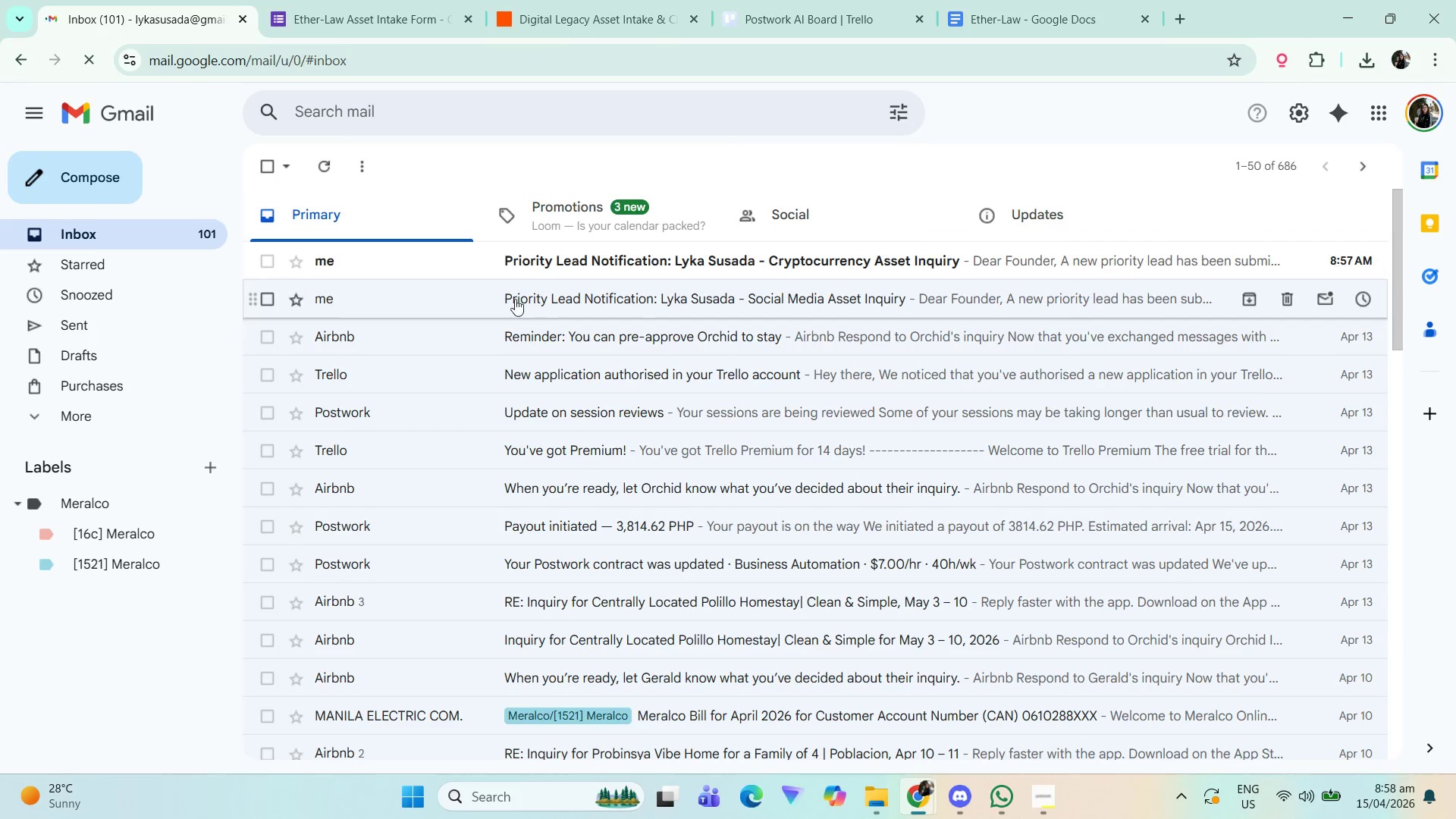 
left_click([504, 256])
 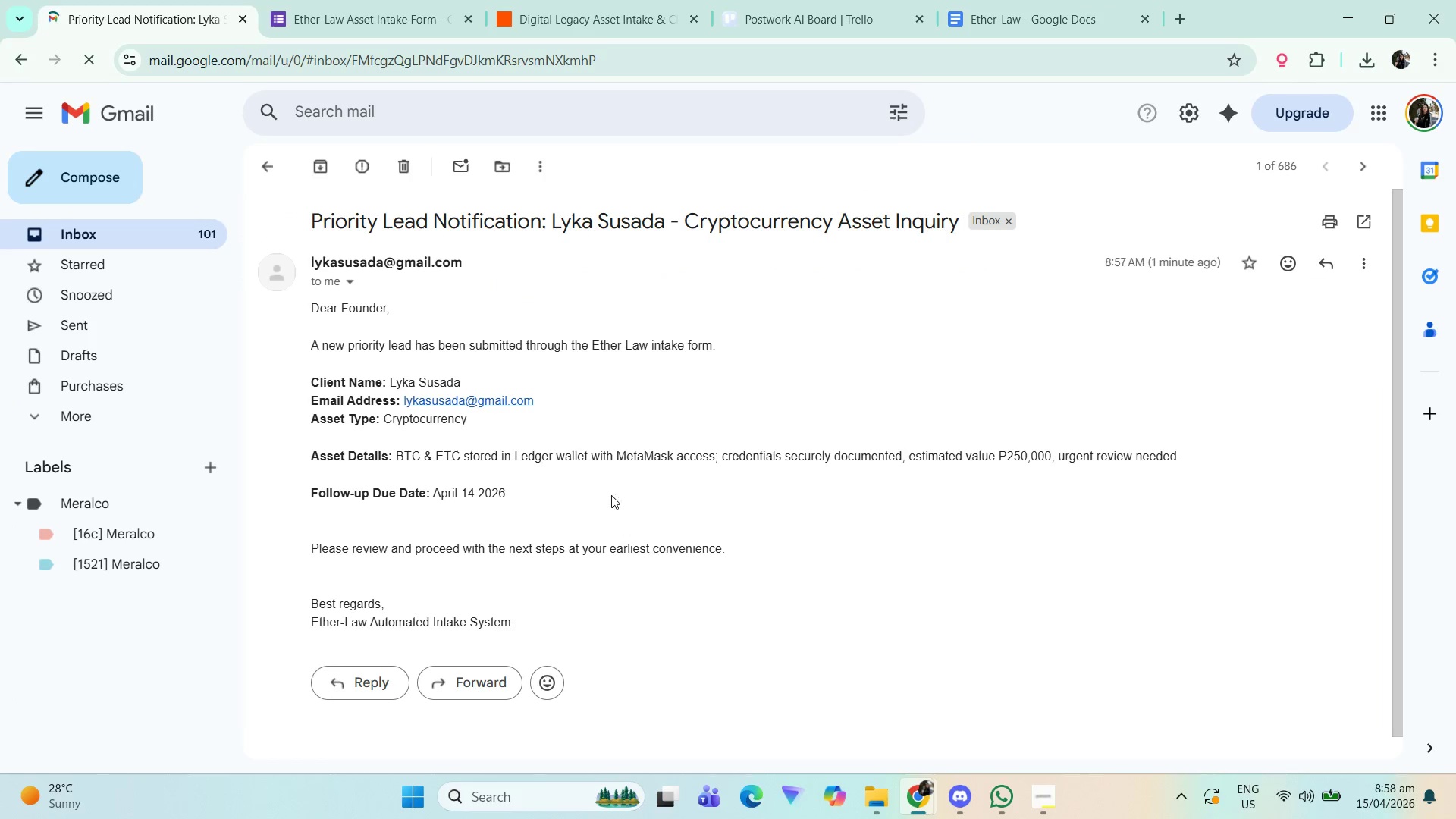 
scroll: coordinate [642, 547], scroll_direction: up, amount: 1.0
 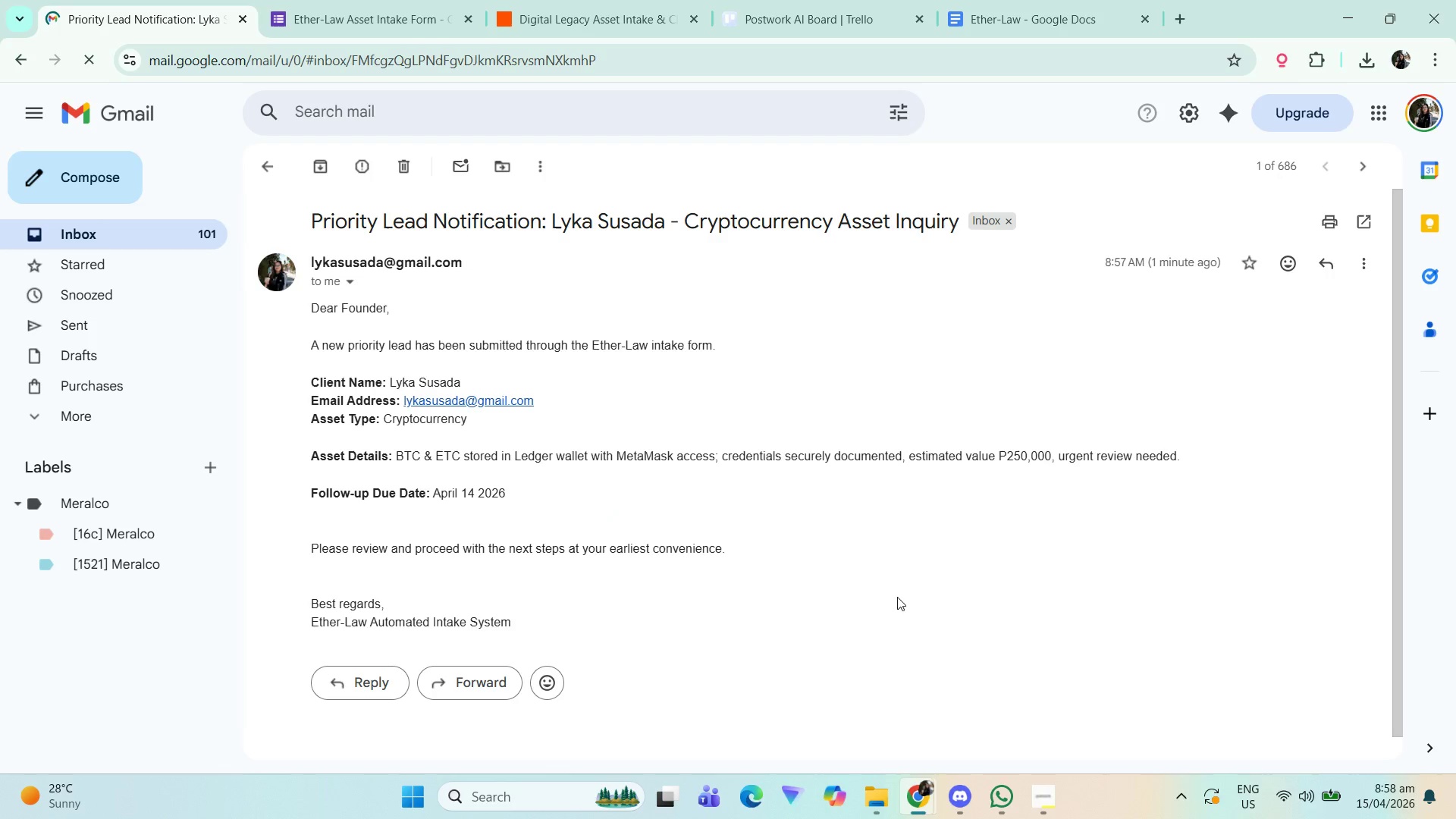 
left_click([979, 585])
 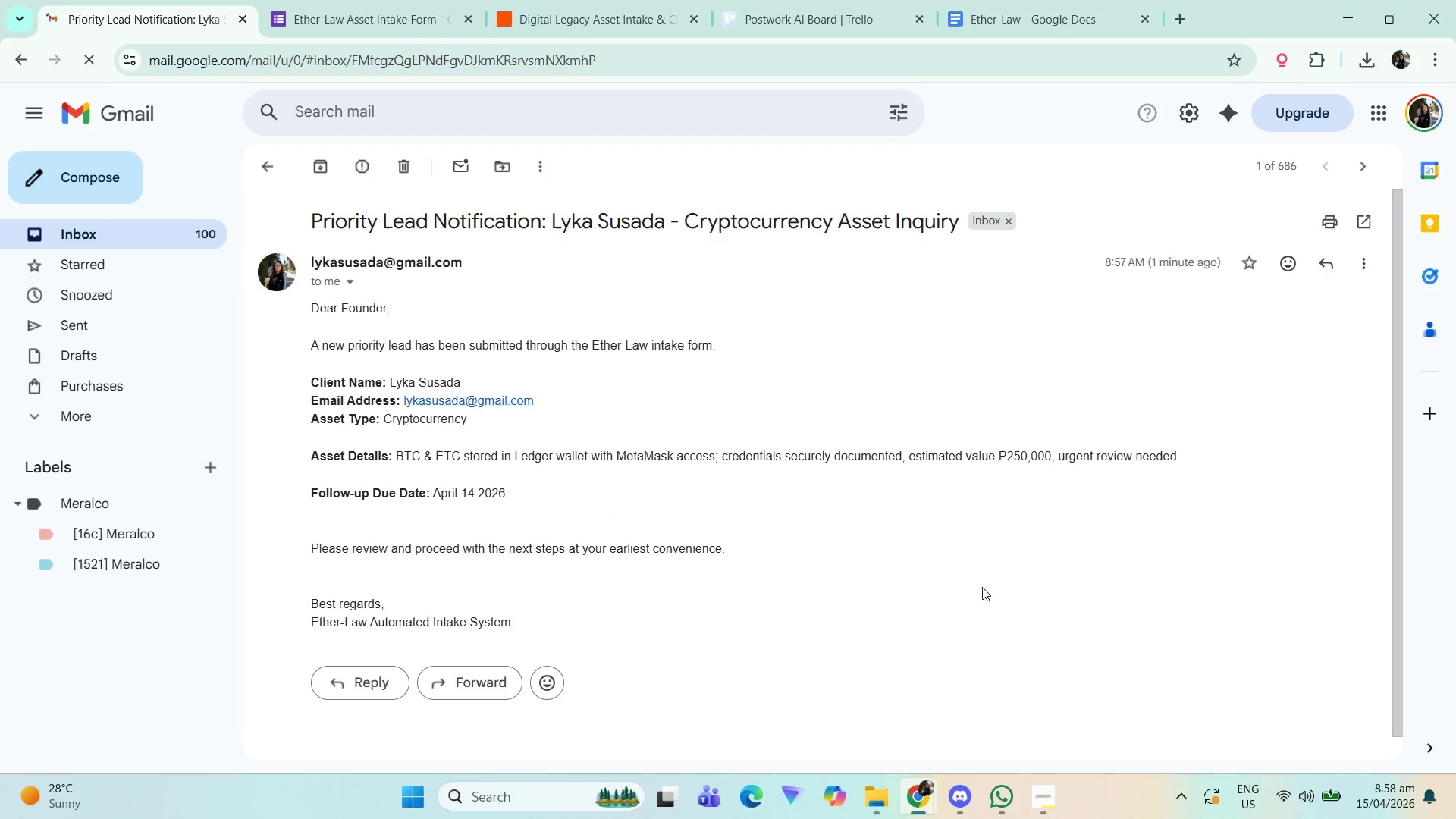 
key(Meta+Shift+S)
 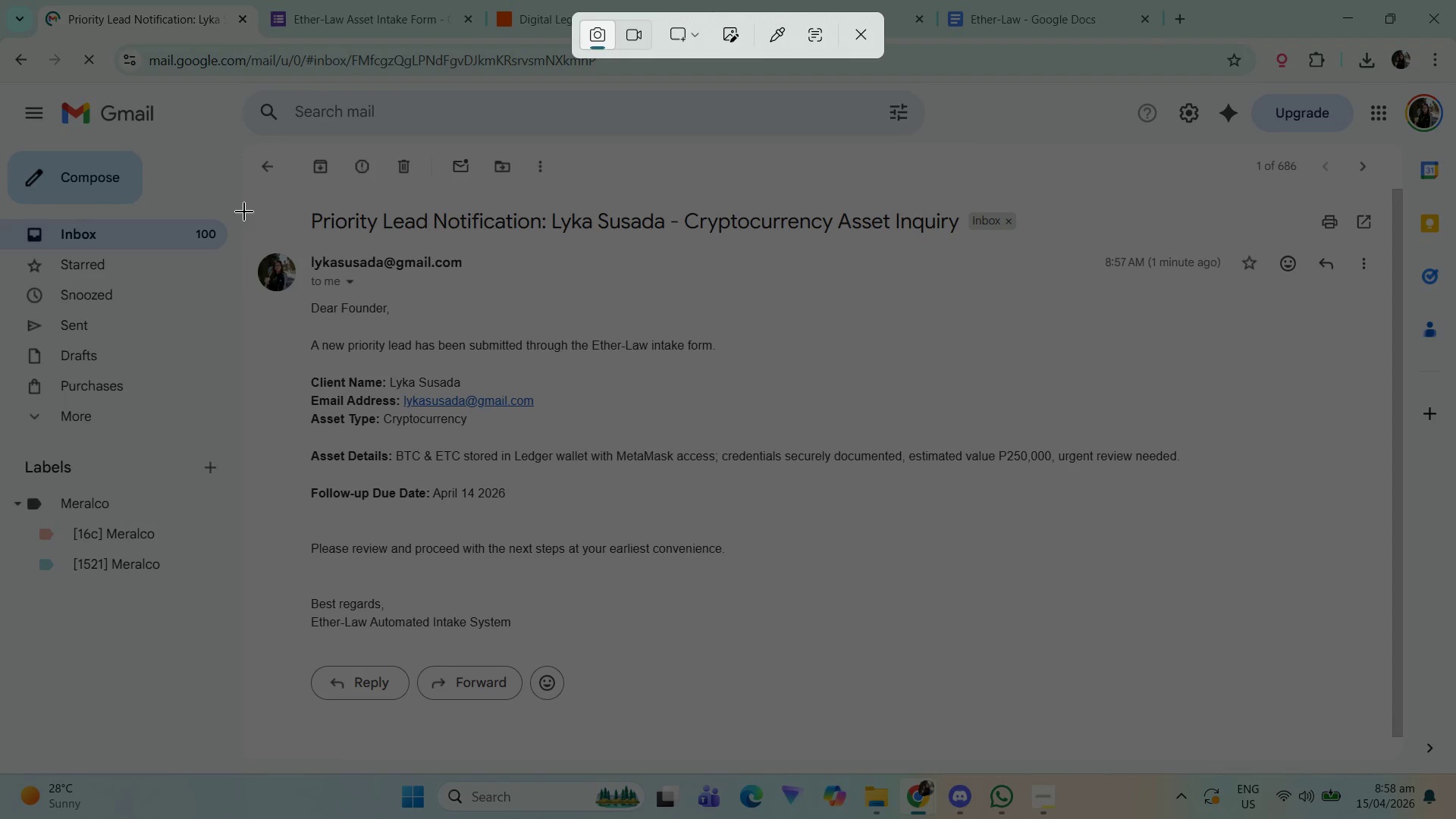 
left_click_drag(start_coordinate=[249, 197], to_coordinate=[1387, 720])
 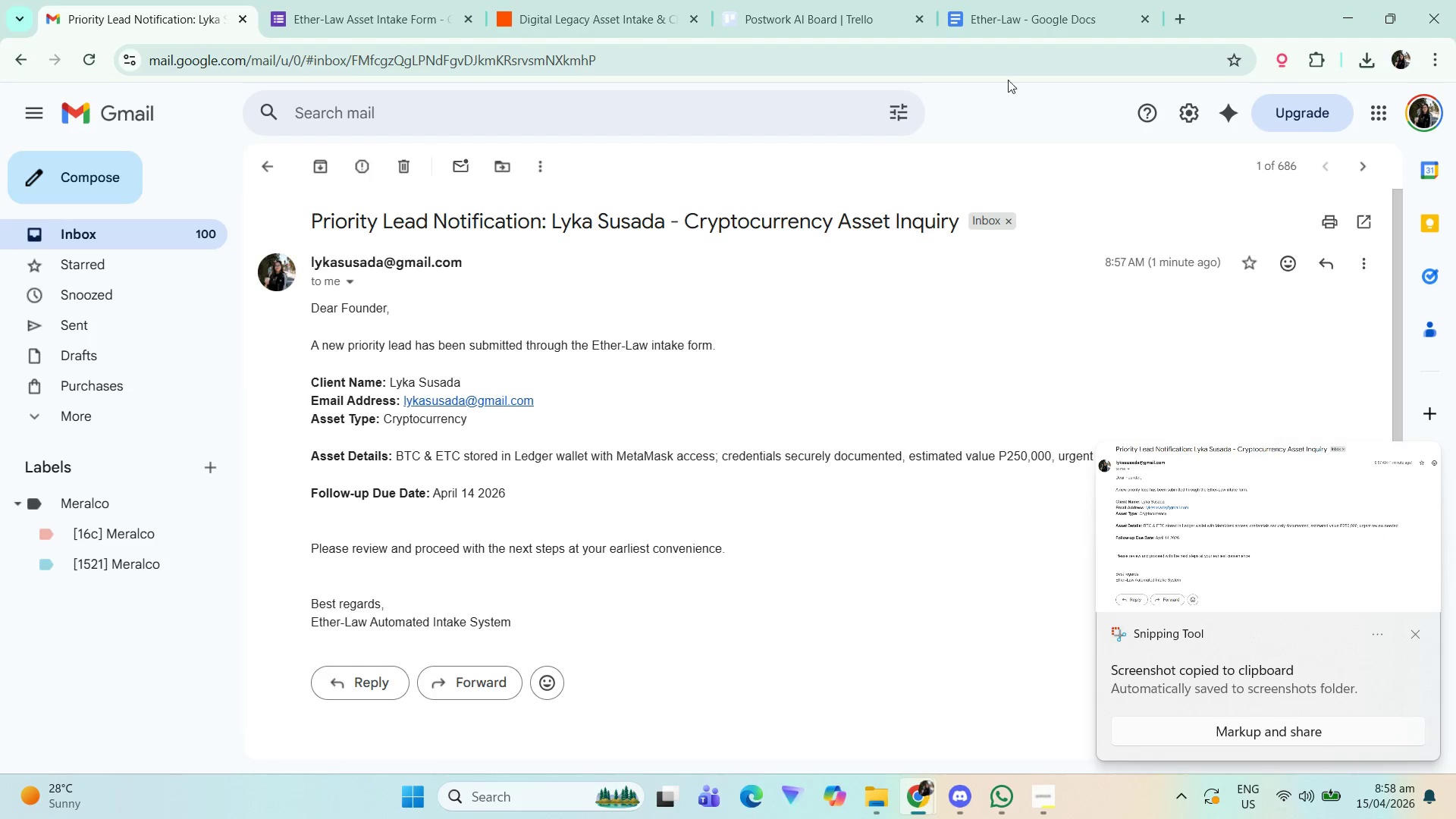 
left_click([991, 0])
 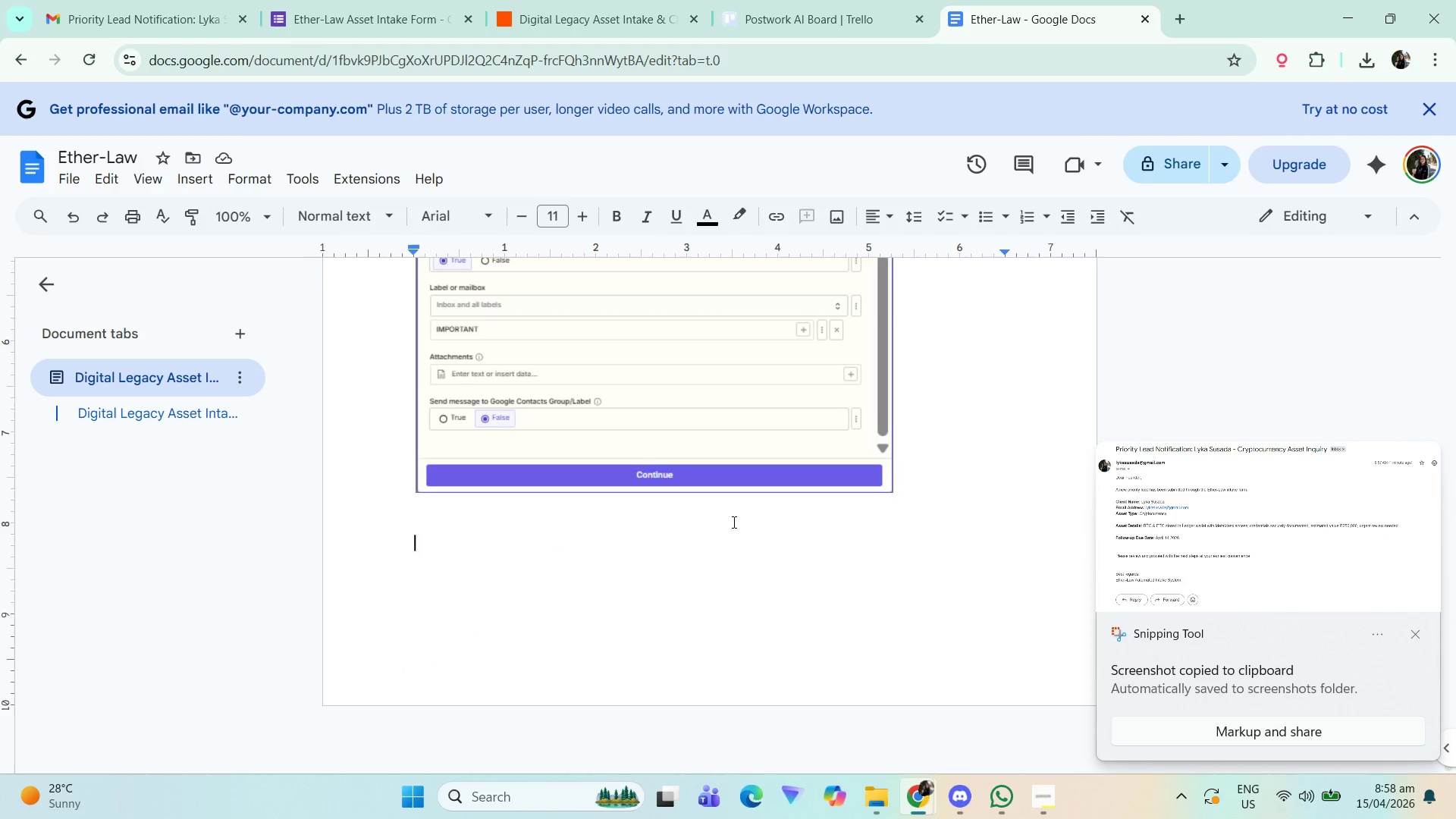 
type(THis)
key(Backspace)
key(Backspace)
key(Backspace)
key(Backspace)
type(Below image is a screenshot of a sample Email notifi)
key(Backspace)
type(ication message sent tot th)
key(Backspace)
key(Backspace)
key(Backspace)
key(Backspace)
type( the o)
key(Backspace)
type(FOun)
key(Backspace)
key(Backspace)
key(Backspace)
type(oude)
key(Backspace)
key(Backspace)
type(nder via Gmail:)
 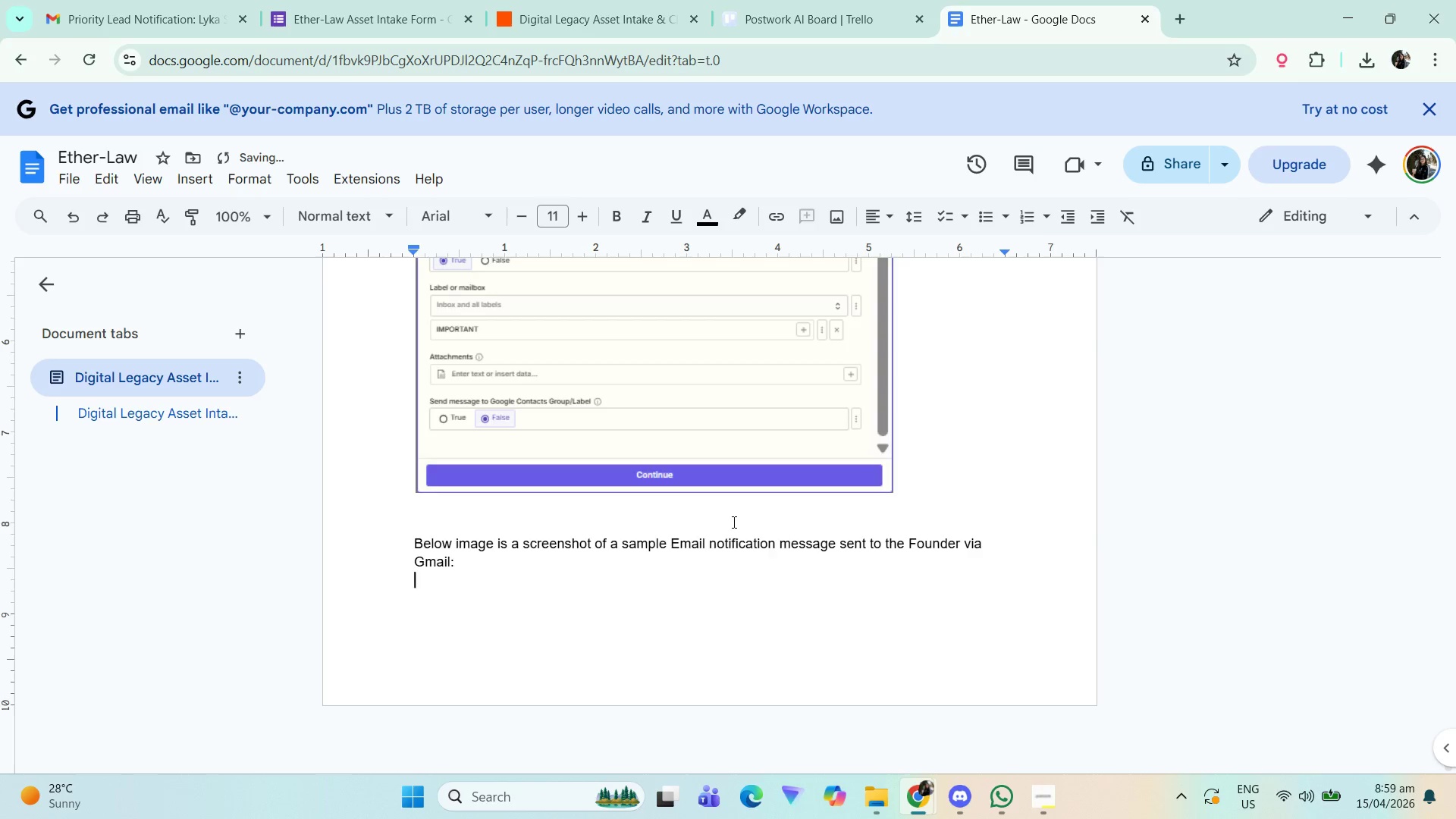 
 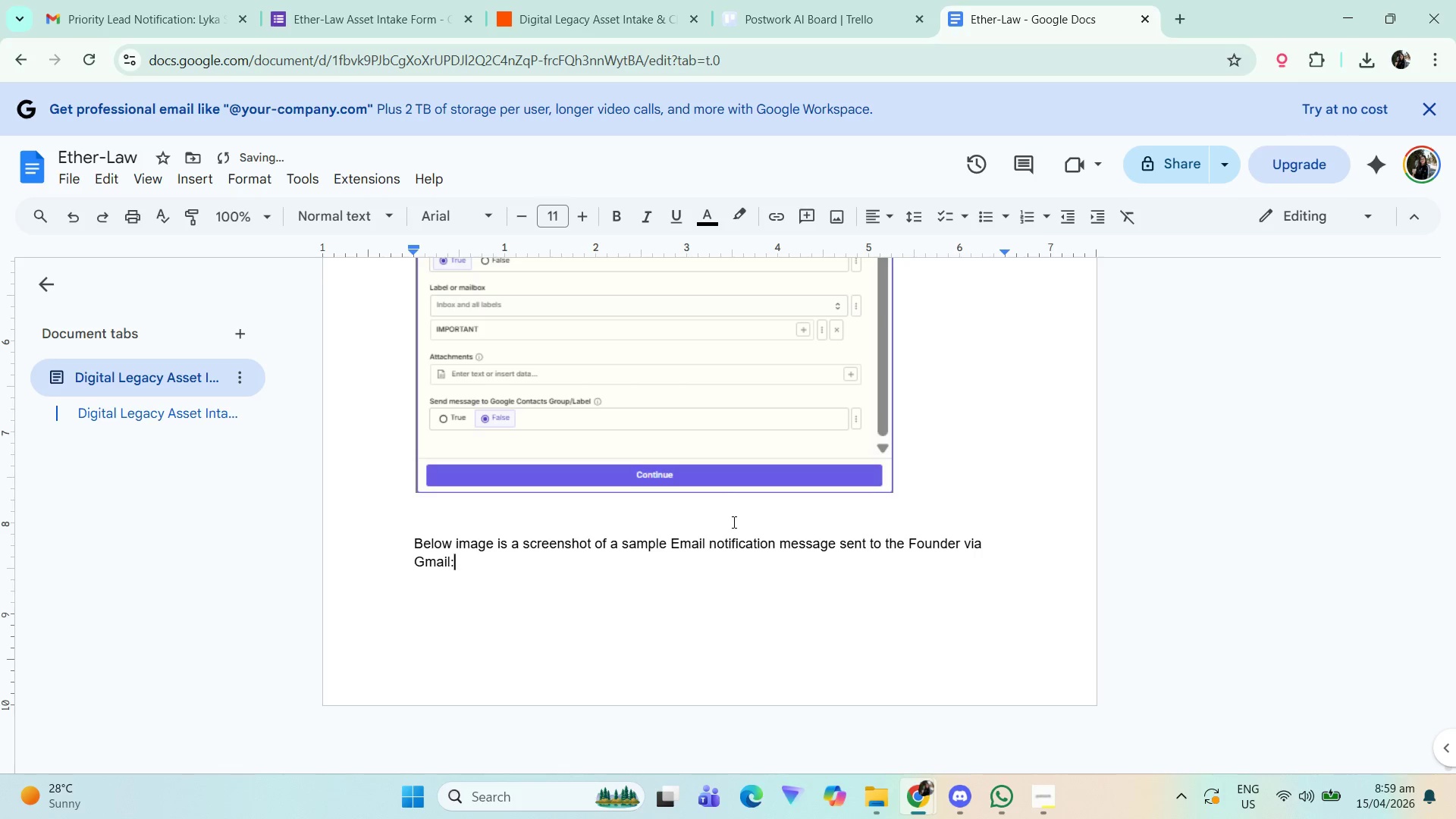 
key(Shift+Enter)
 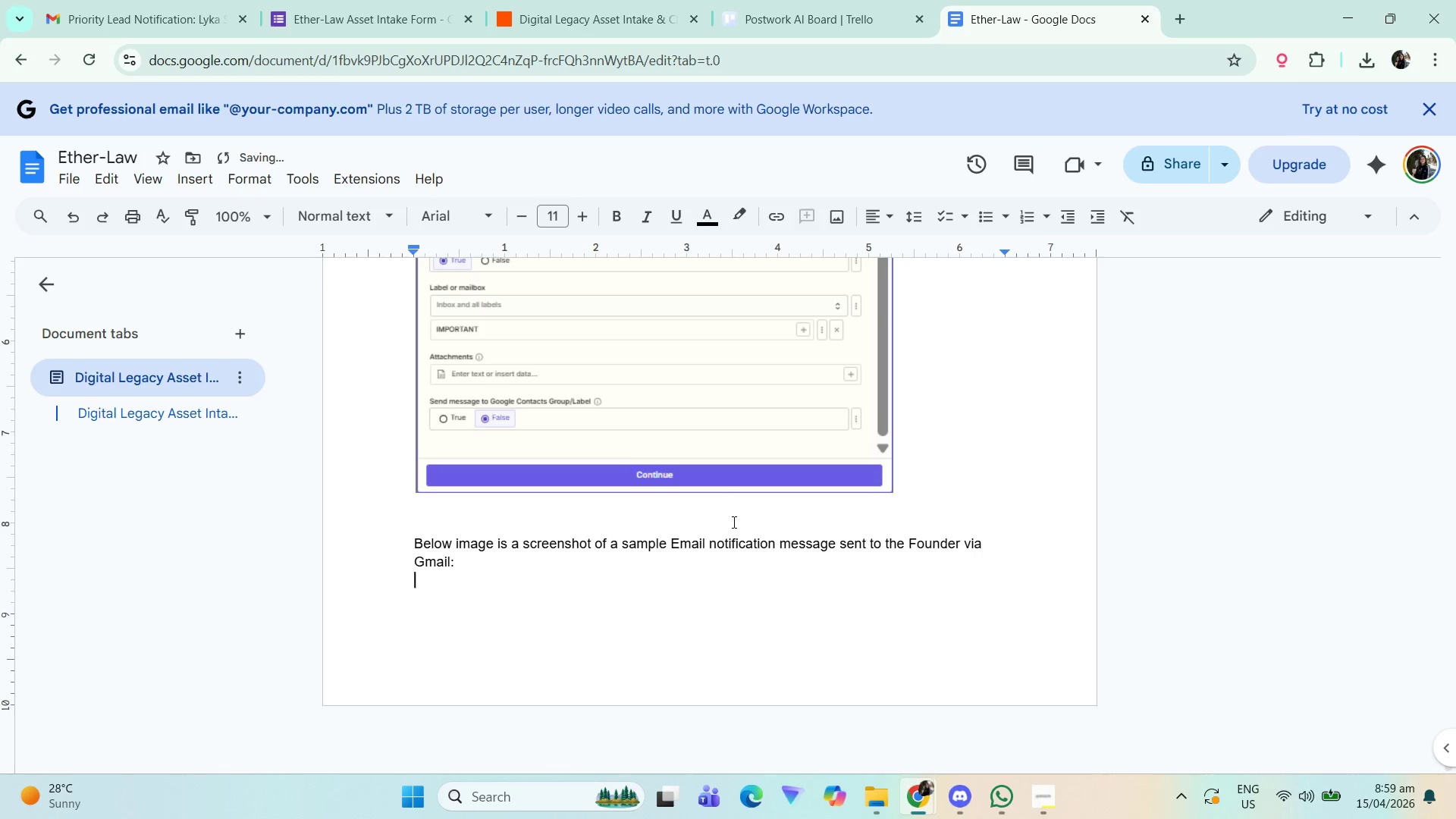 
key(Control+ControlLeft)
 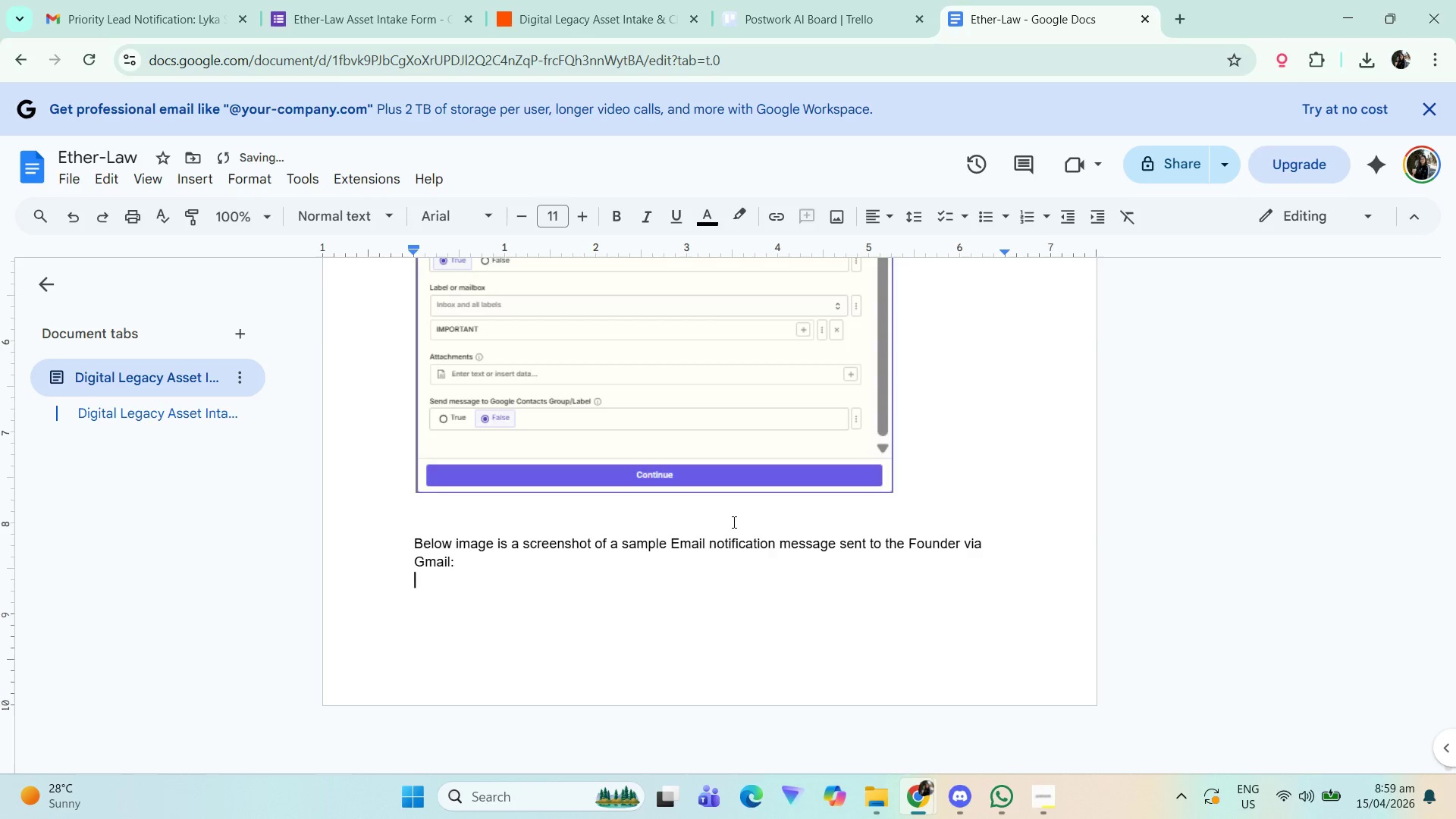 
key(Control+V)
 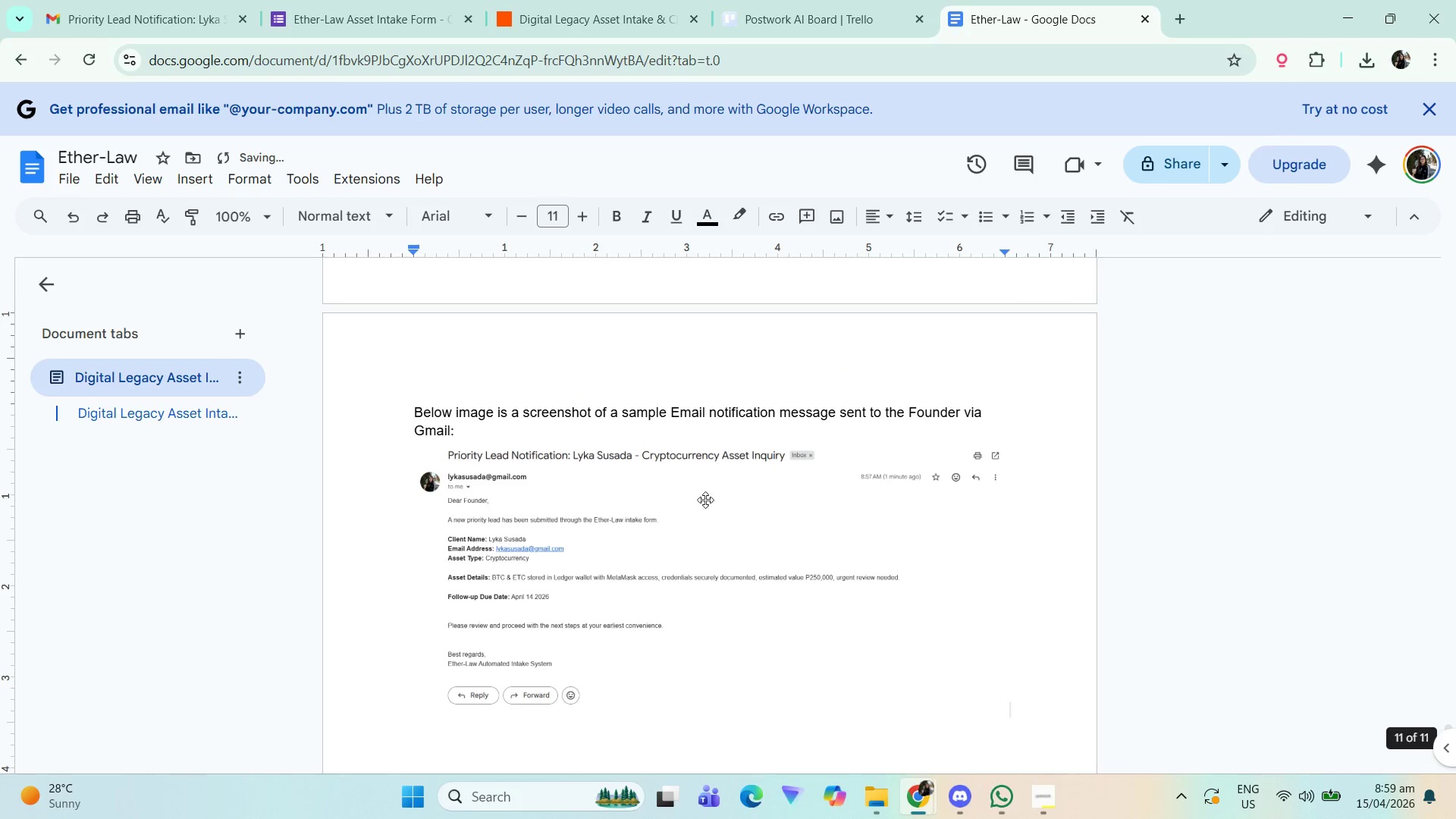 
scroll: coordinate [680, 588], scroll_direction: up, amount: 3.0
 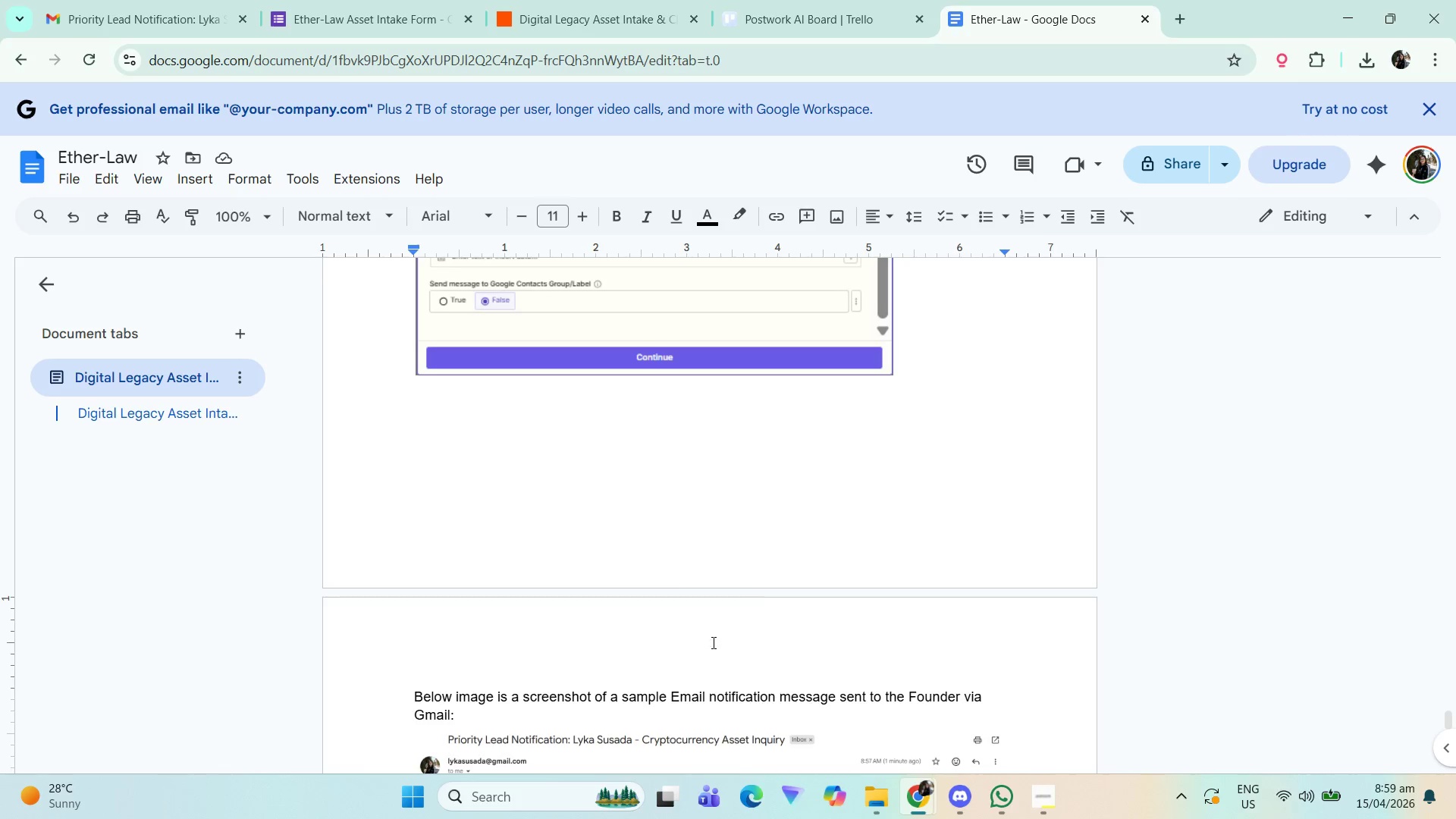 
wait(8.0)
 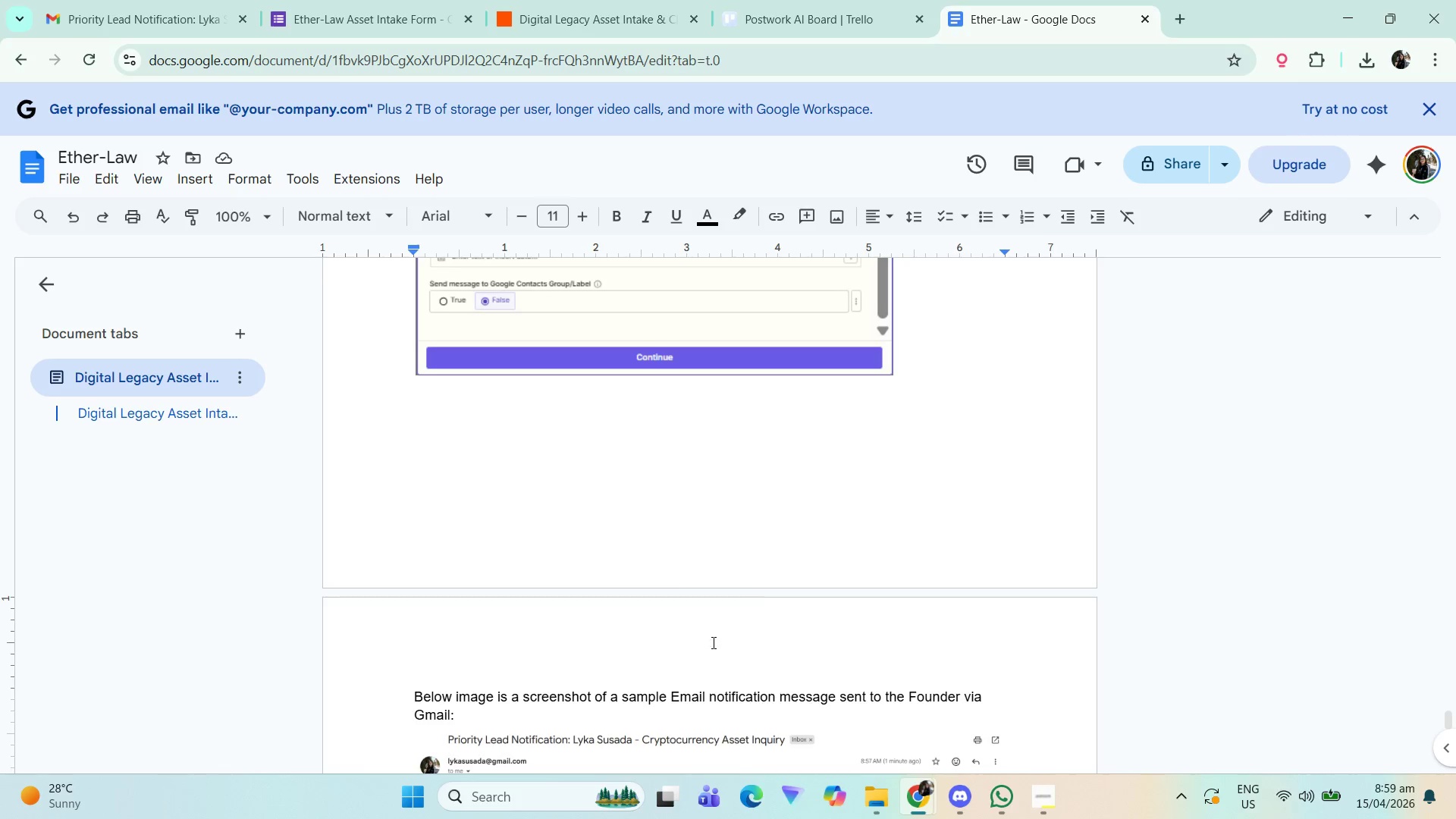 
scroll: coordinate [754, 498], scroll_direction: down, amount: 4.0
 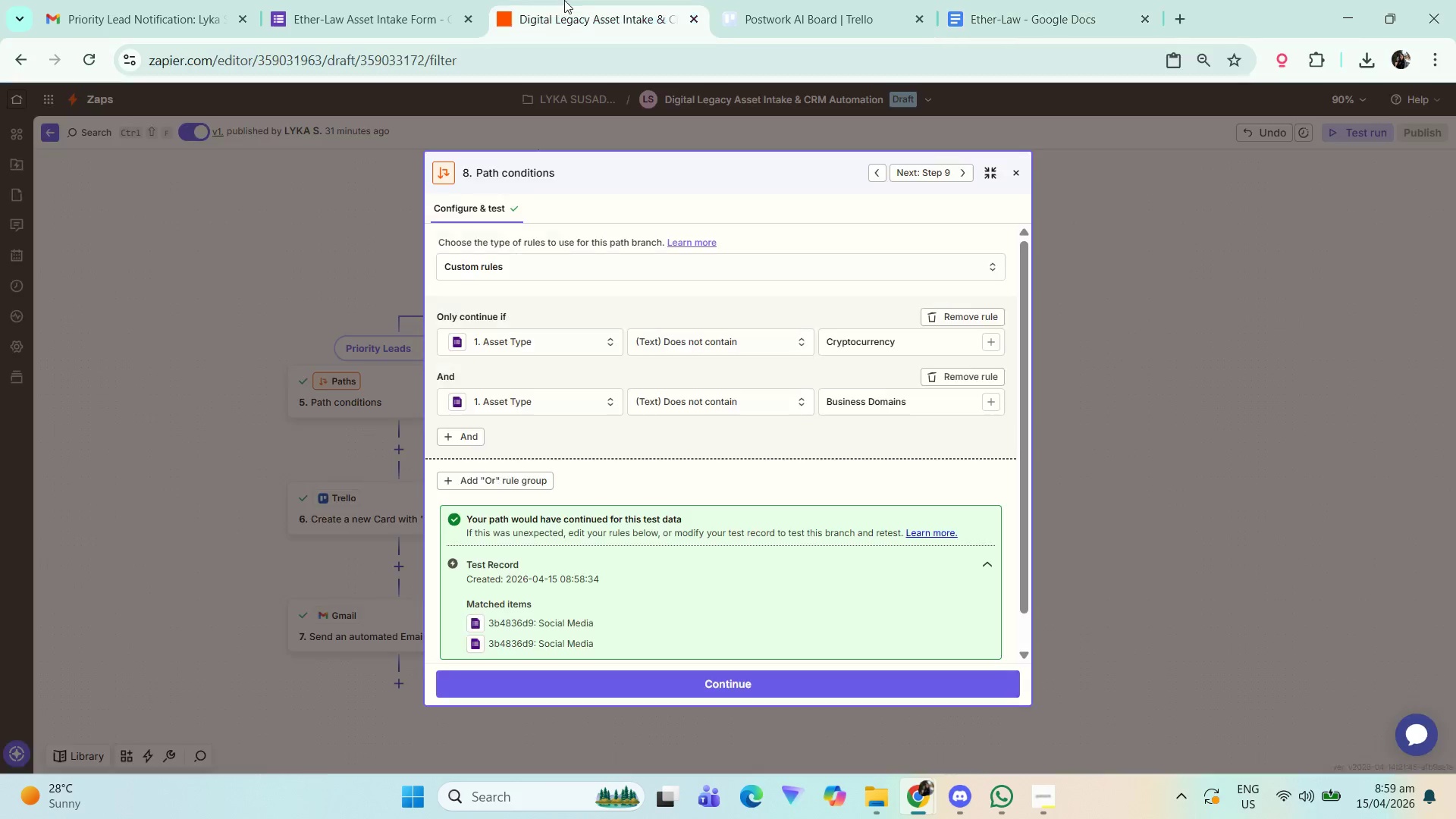 
wait(5.23)
 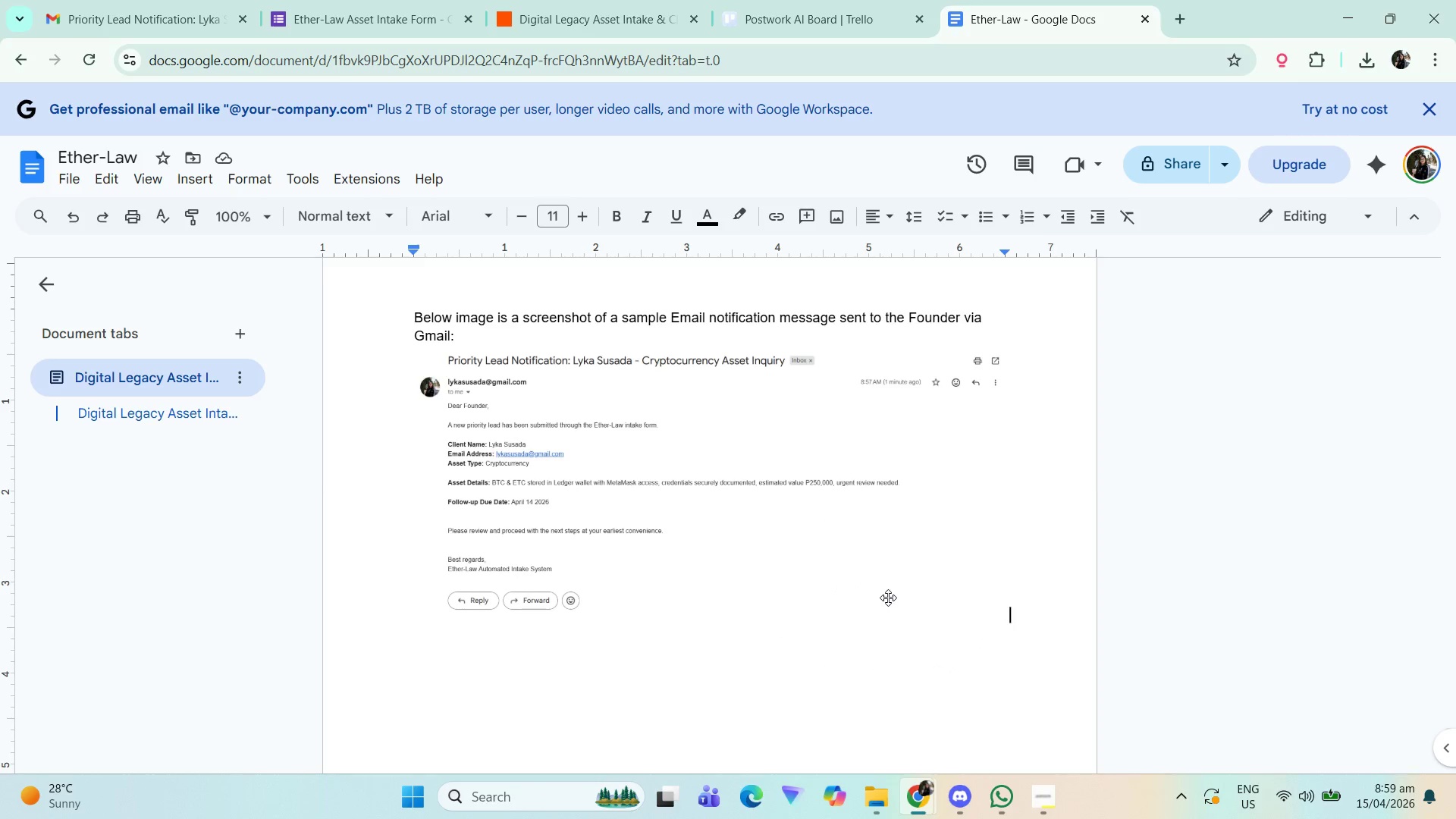 
key(Meta+Shift+ShiftLeft)
 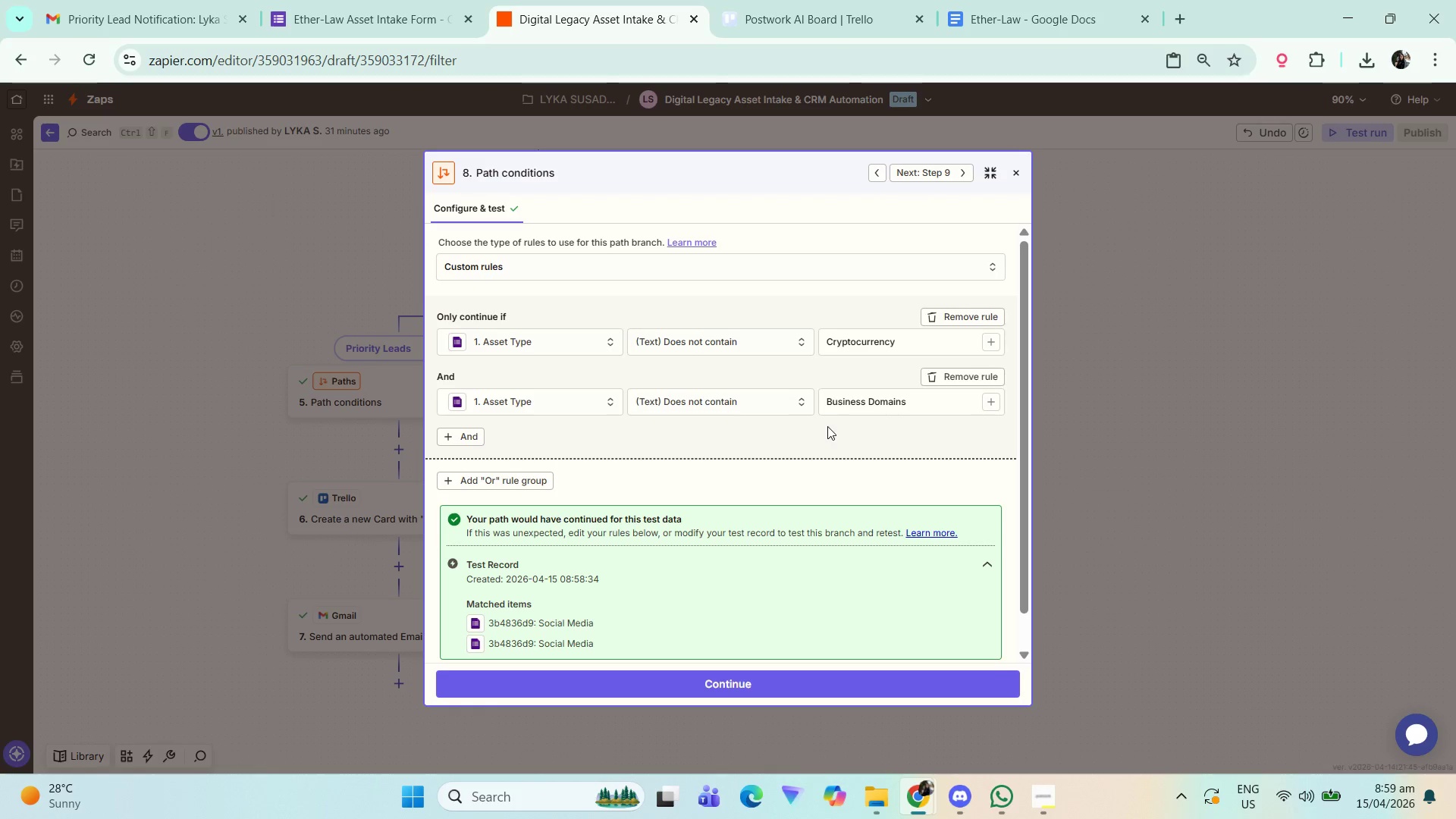 
key(Meta+Shift+S)
 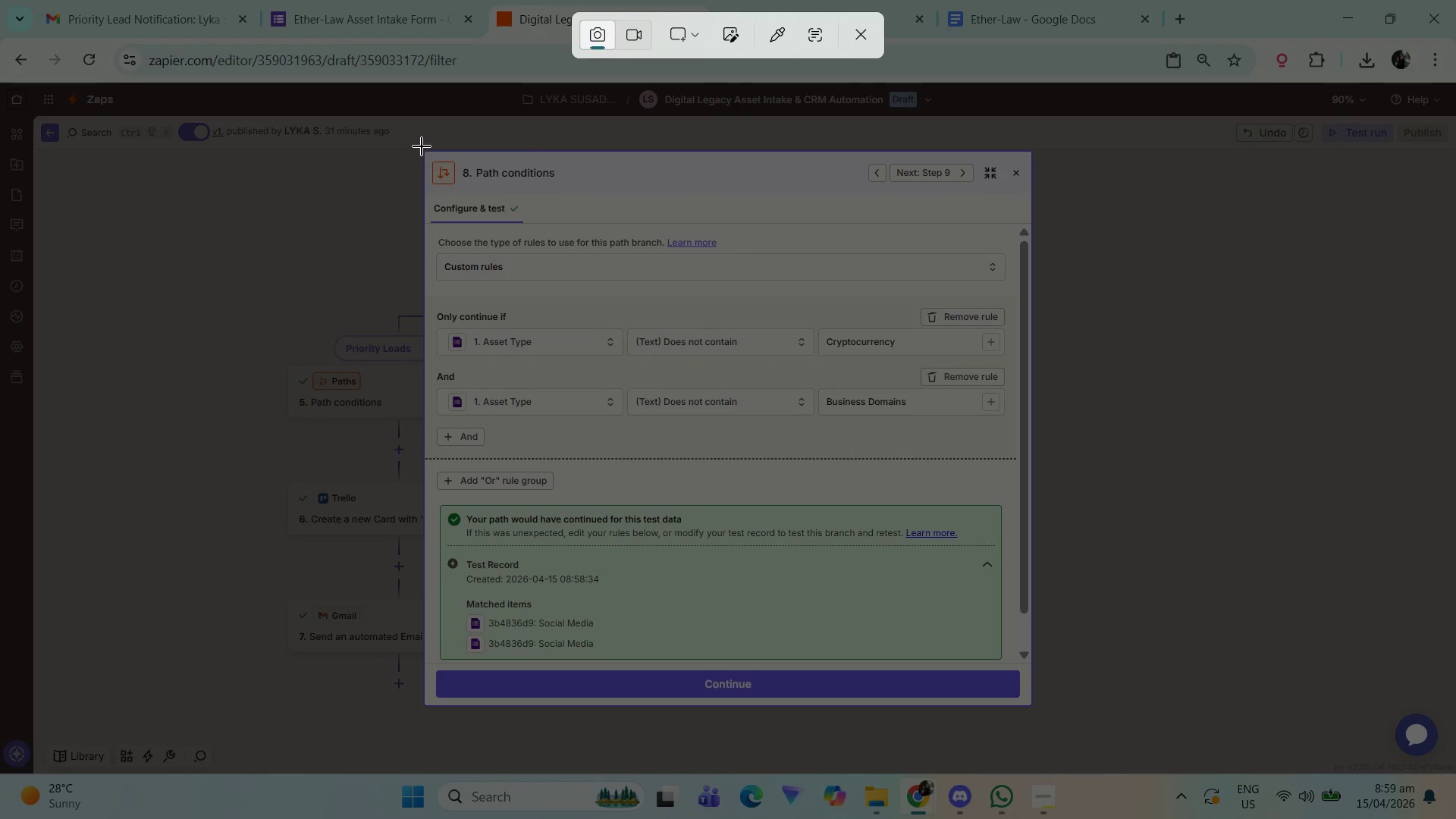 
left_click_drag(start_coordinate=[421, 148], to_coordinate=[1033, 711])
 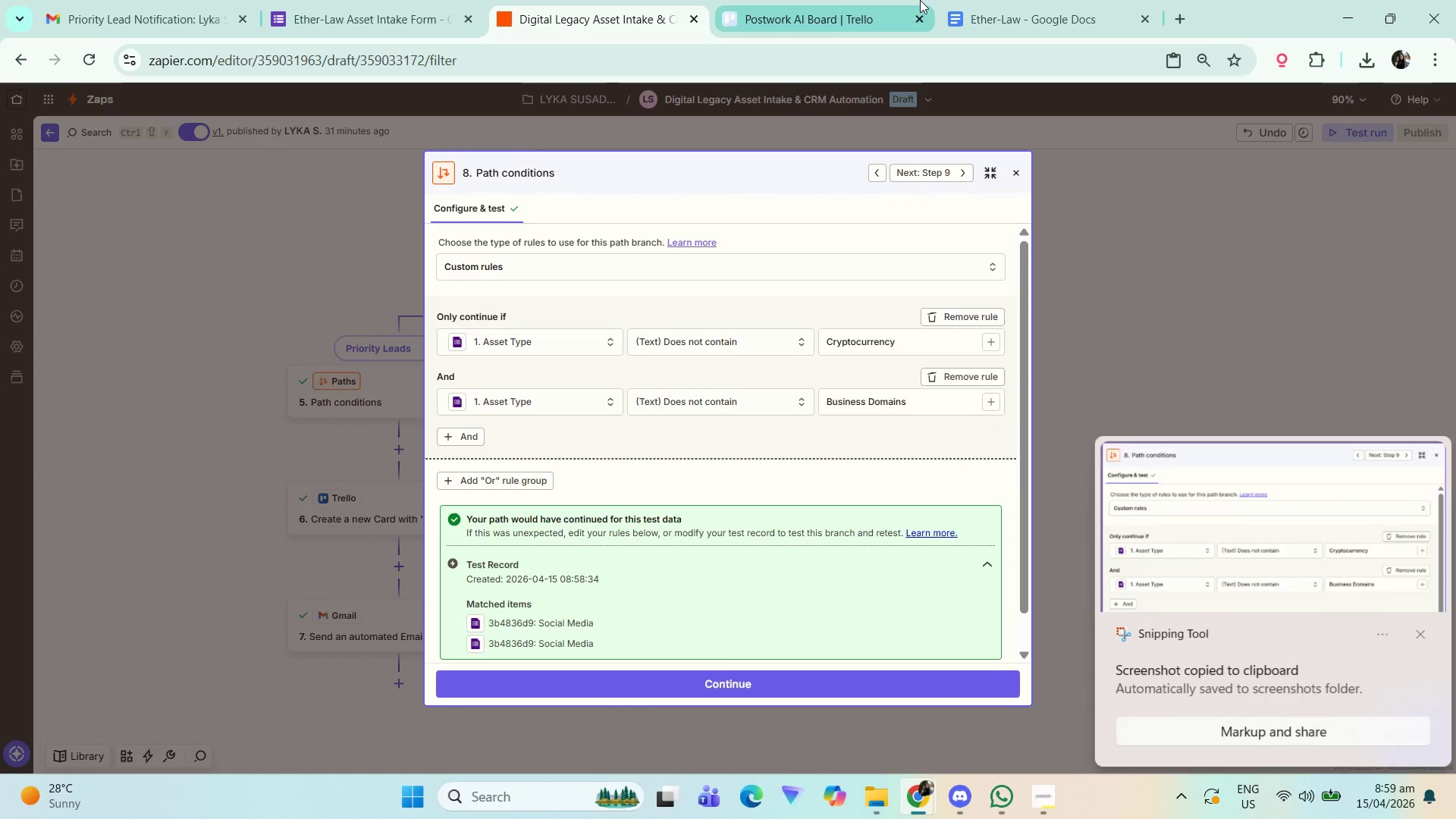 
left_click([1030, 0])
 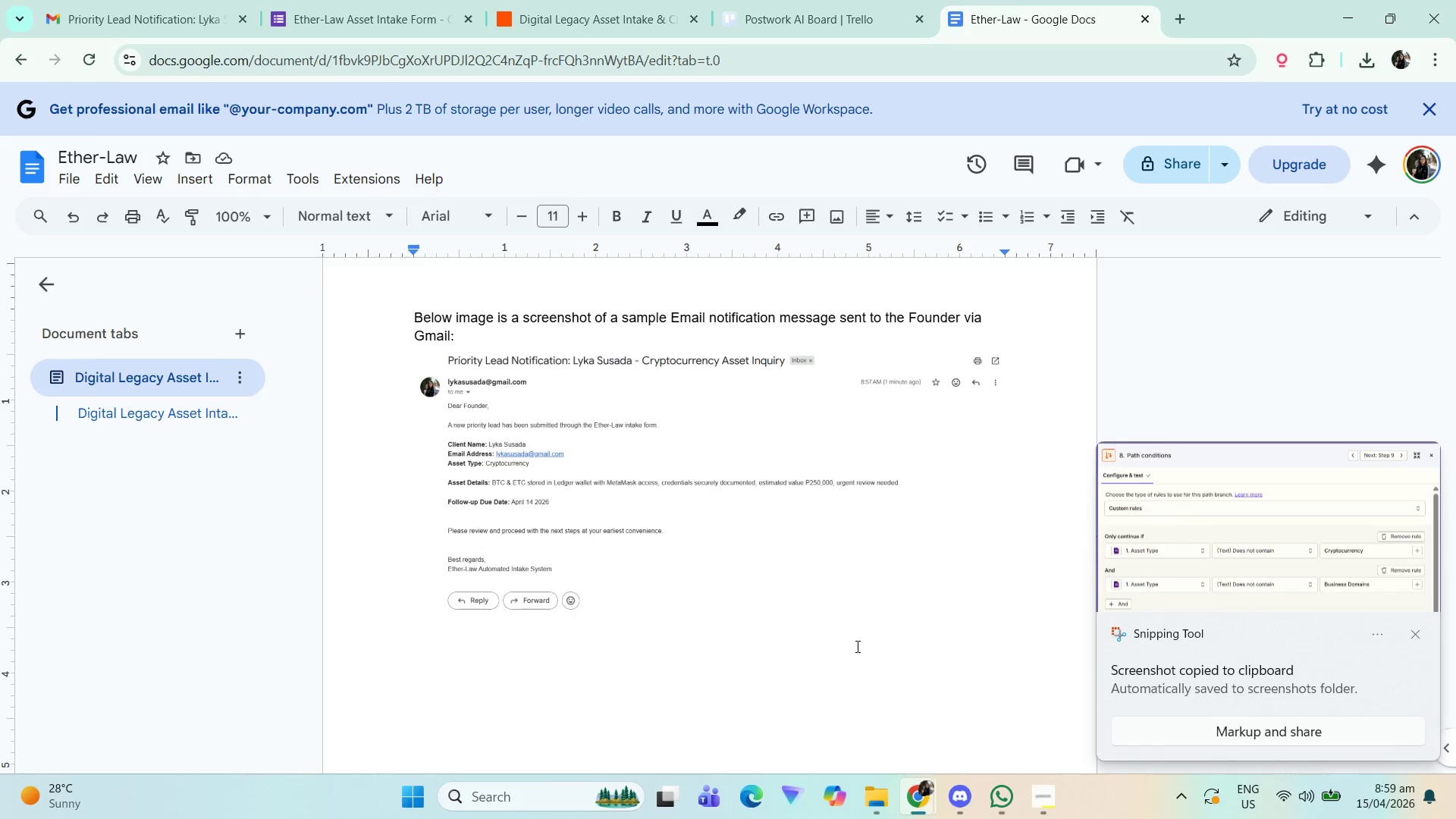 
key(Enter)
 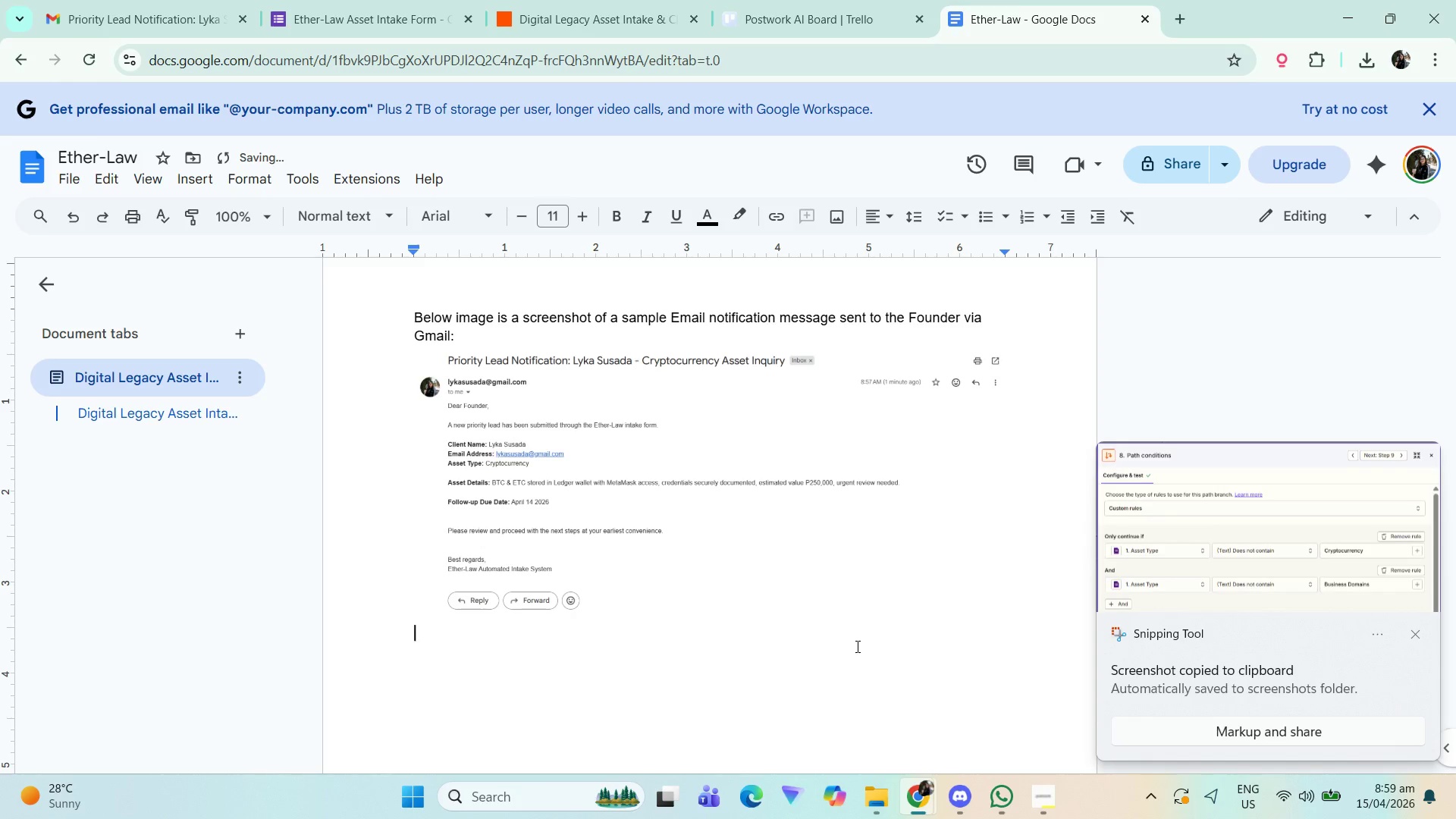 
key(Enter)
 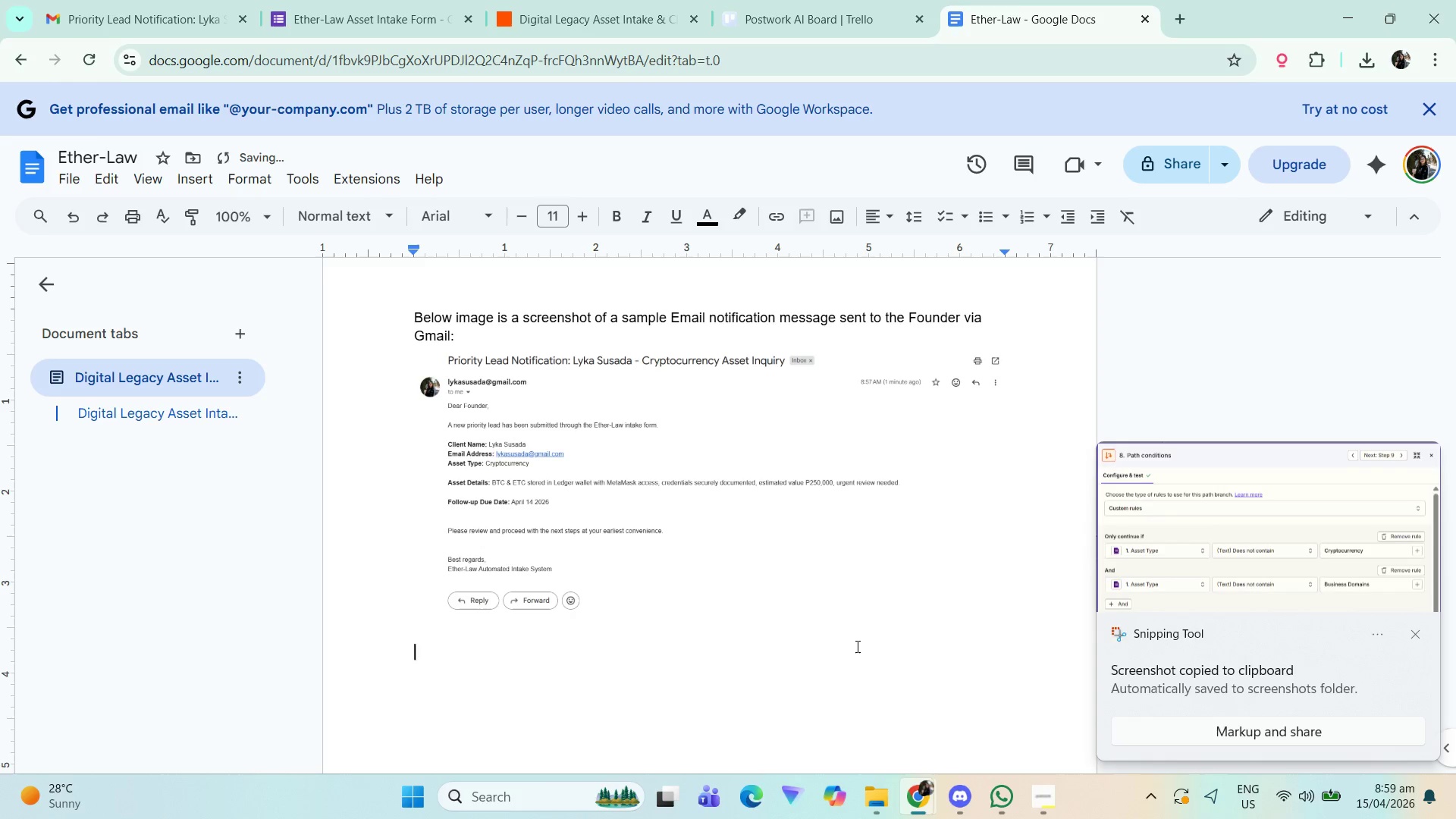 
key(Enter)
 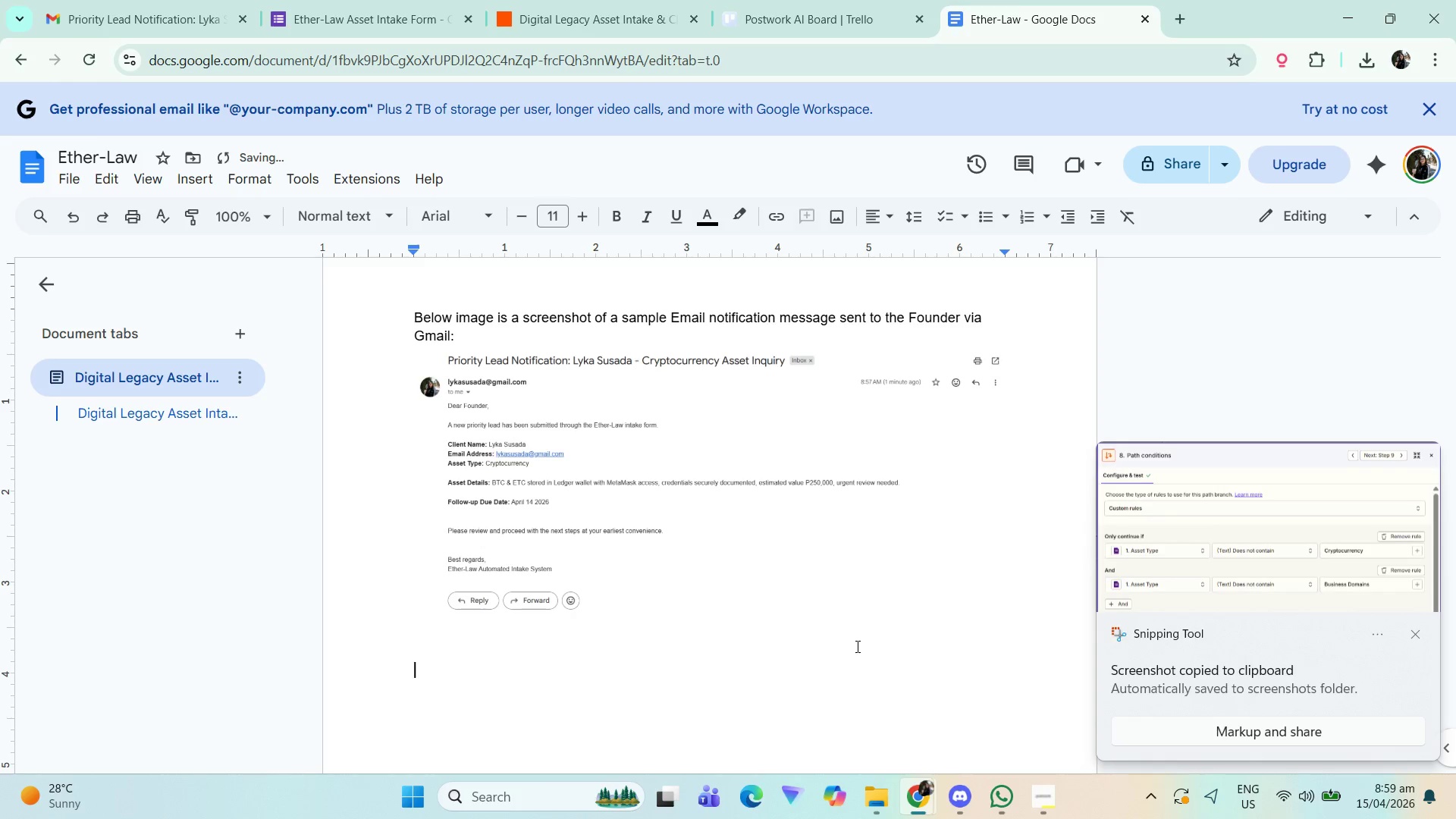 
key(Control+ControlLeft)
 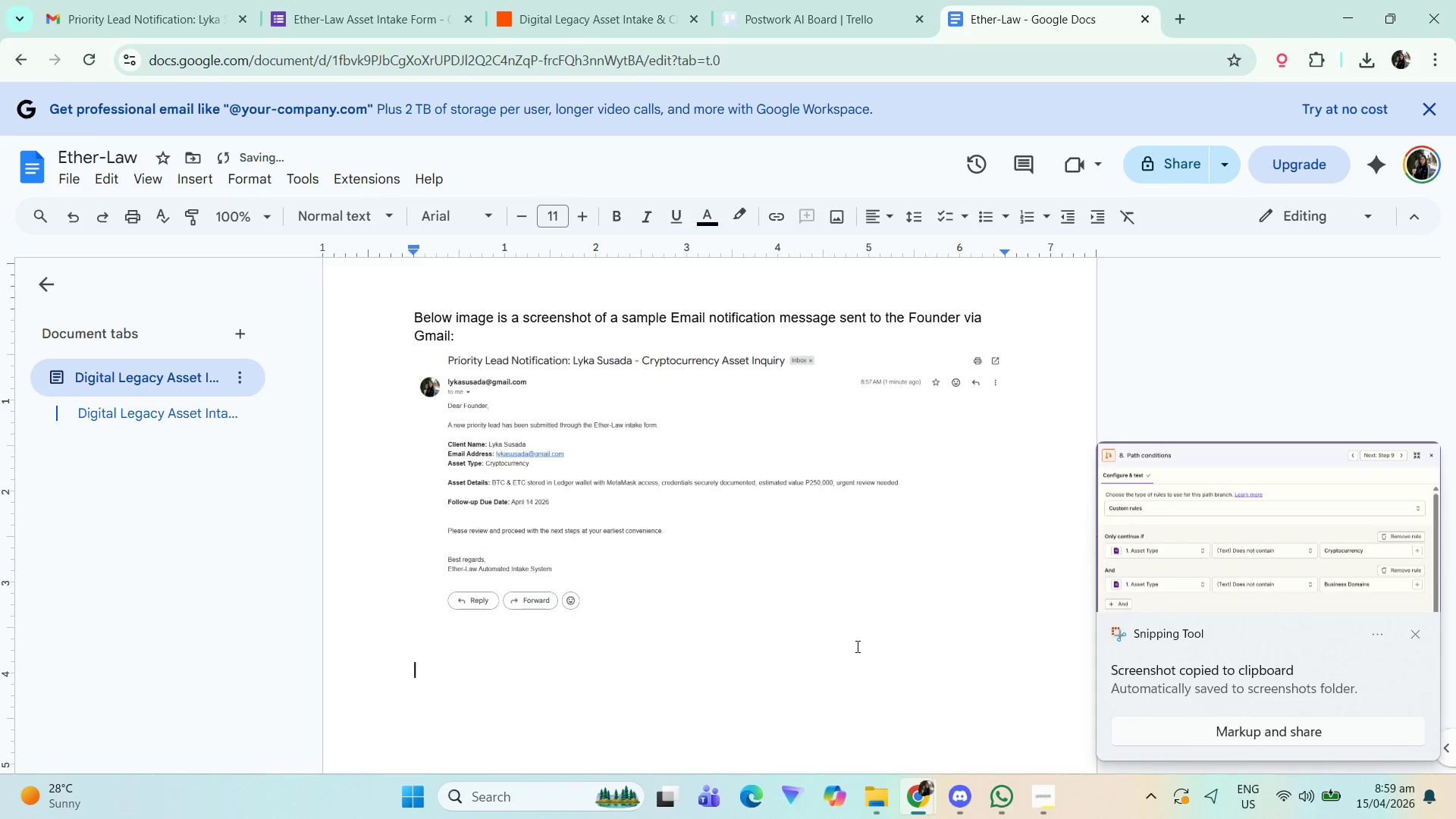 
key(Control+V)
 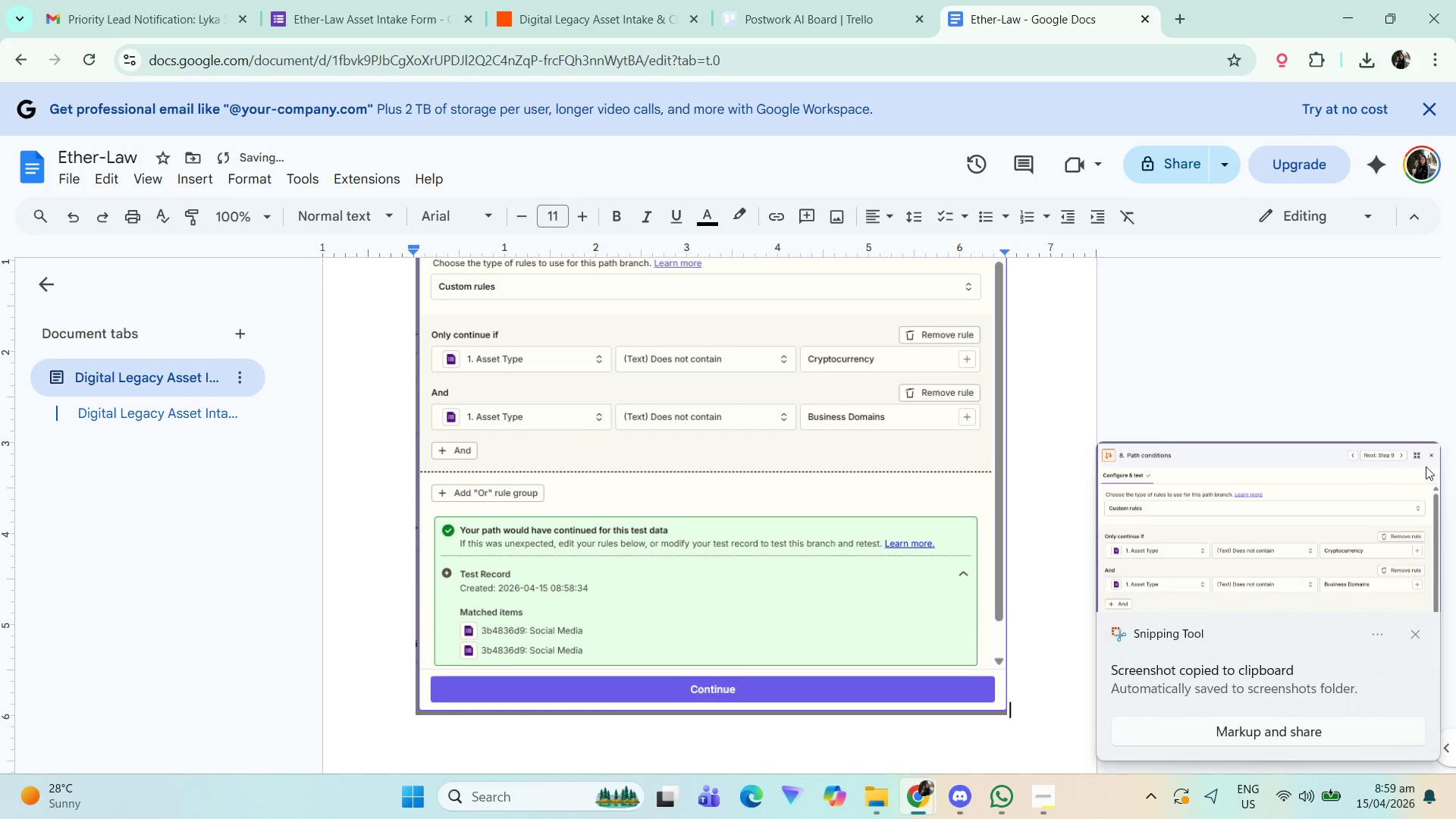 
scroll: coordinate [562, 469], scroll_direction: up, amount: 84.0
 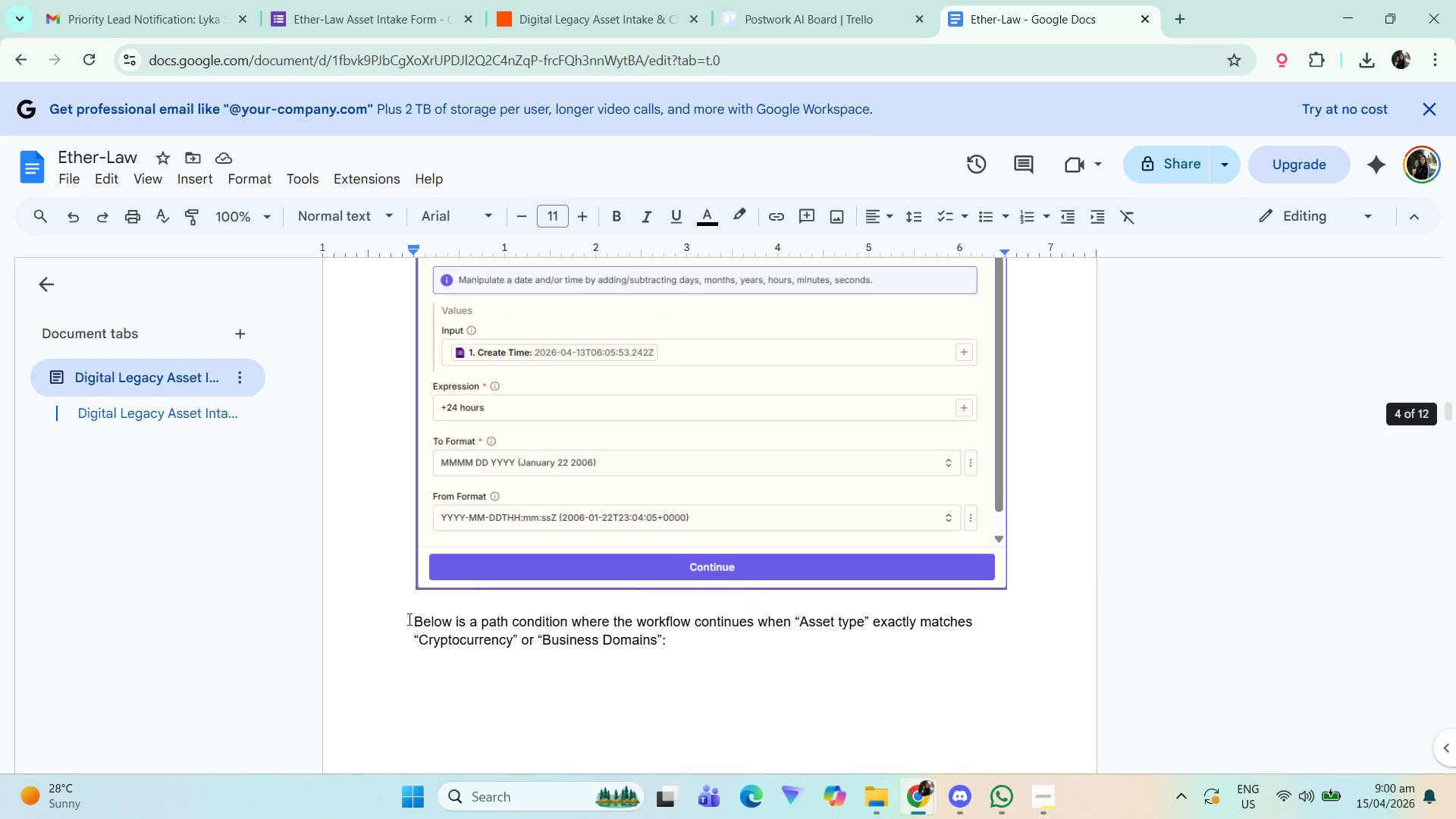 
left_click_drag(start_coordinate=[409, 618], to_coordinate=[673, 640])
 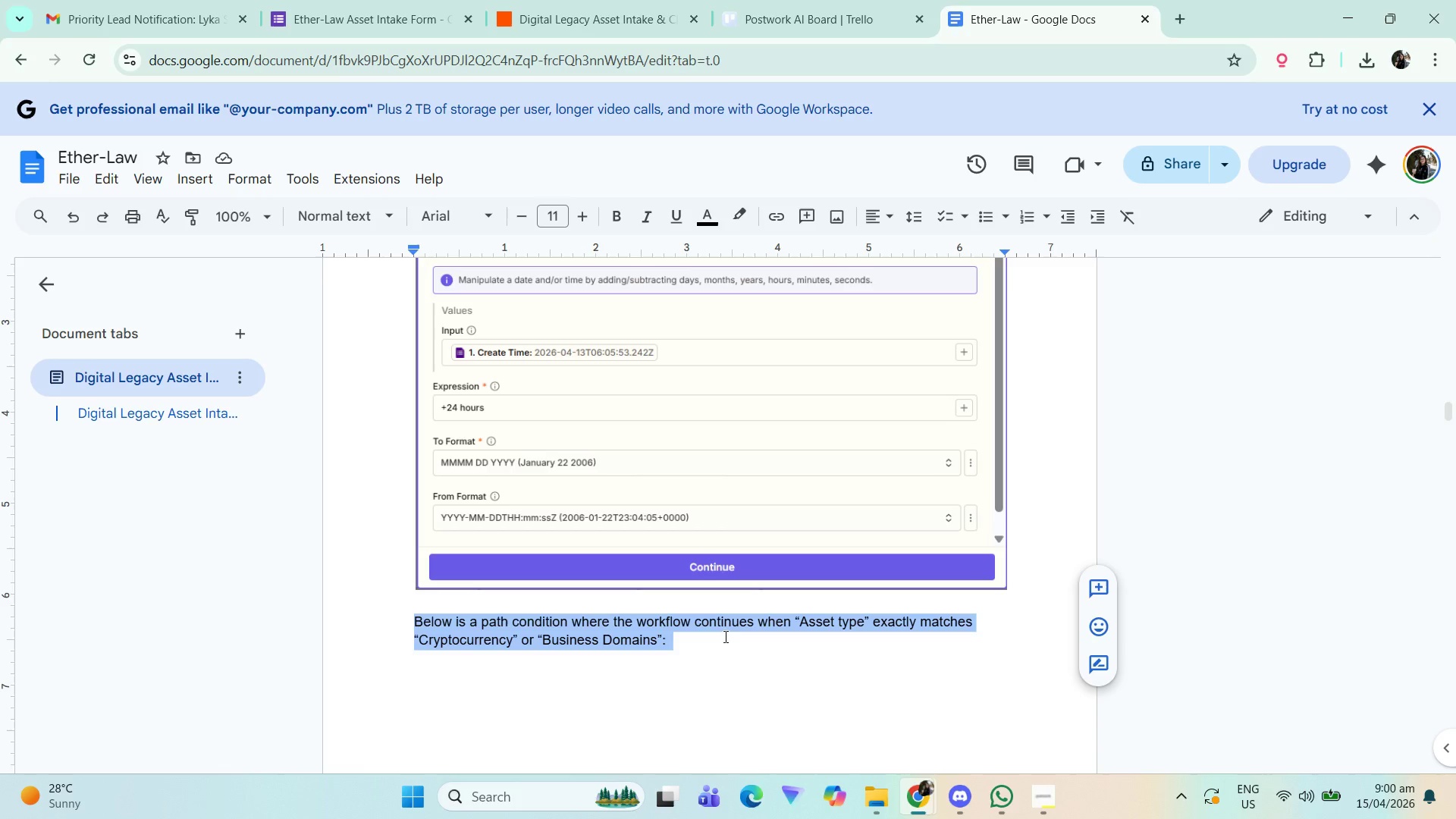 
key(Control+C)
 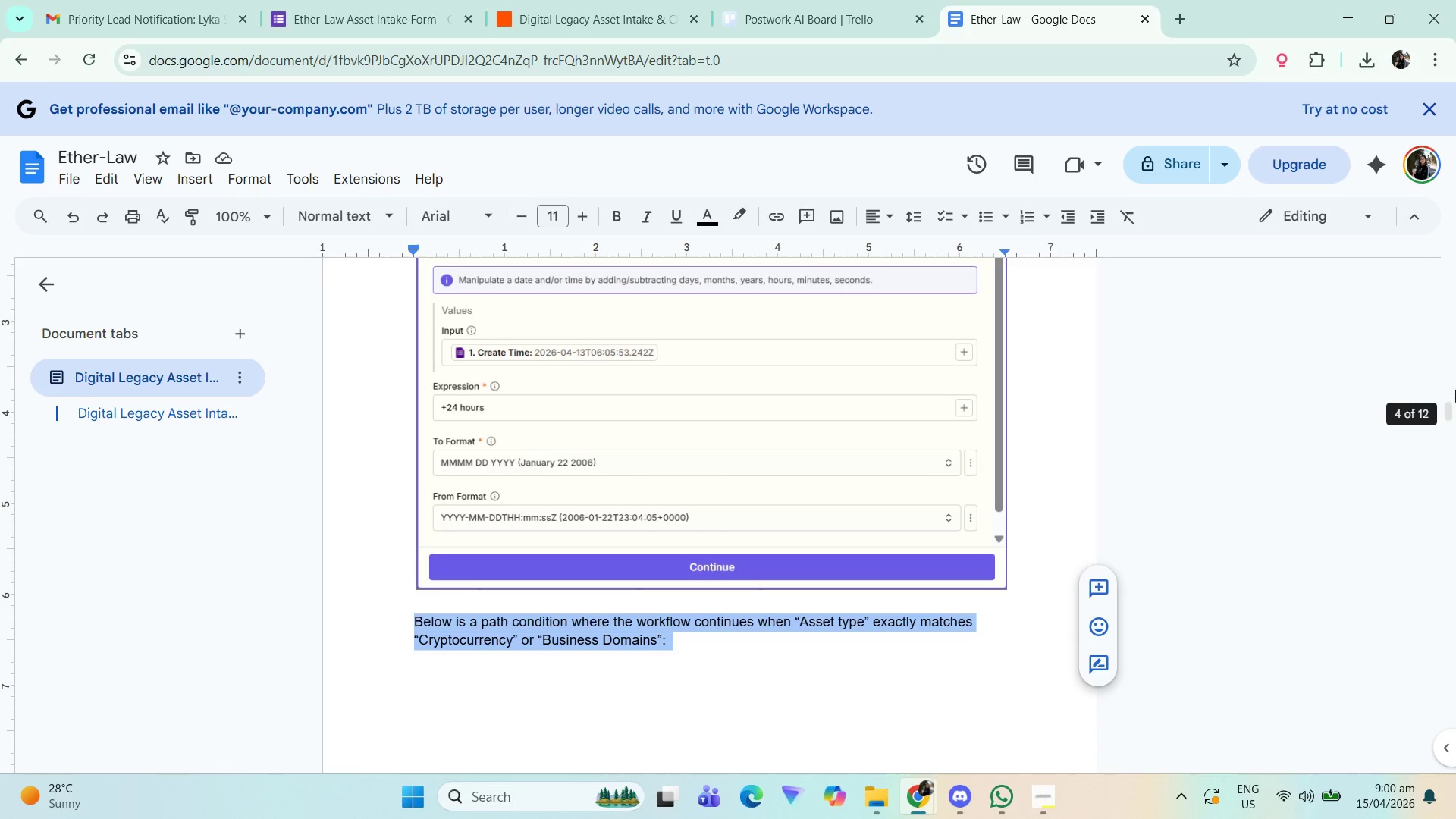 
left_click_drag(start_coordinate=[1454, 411], to_coordinate=[1455, 806])
 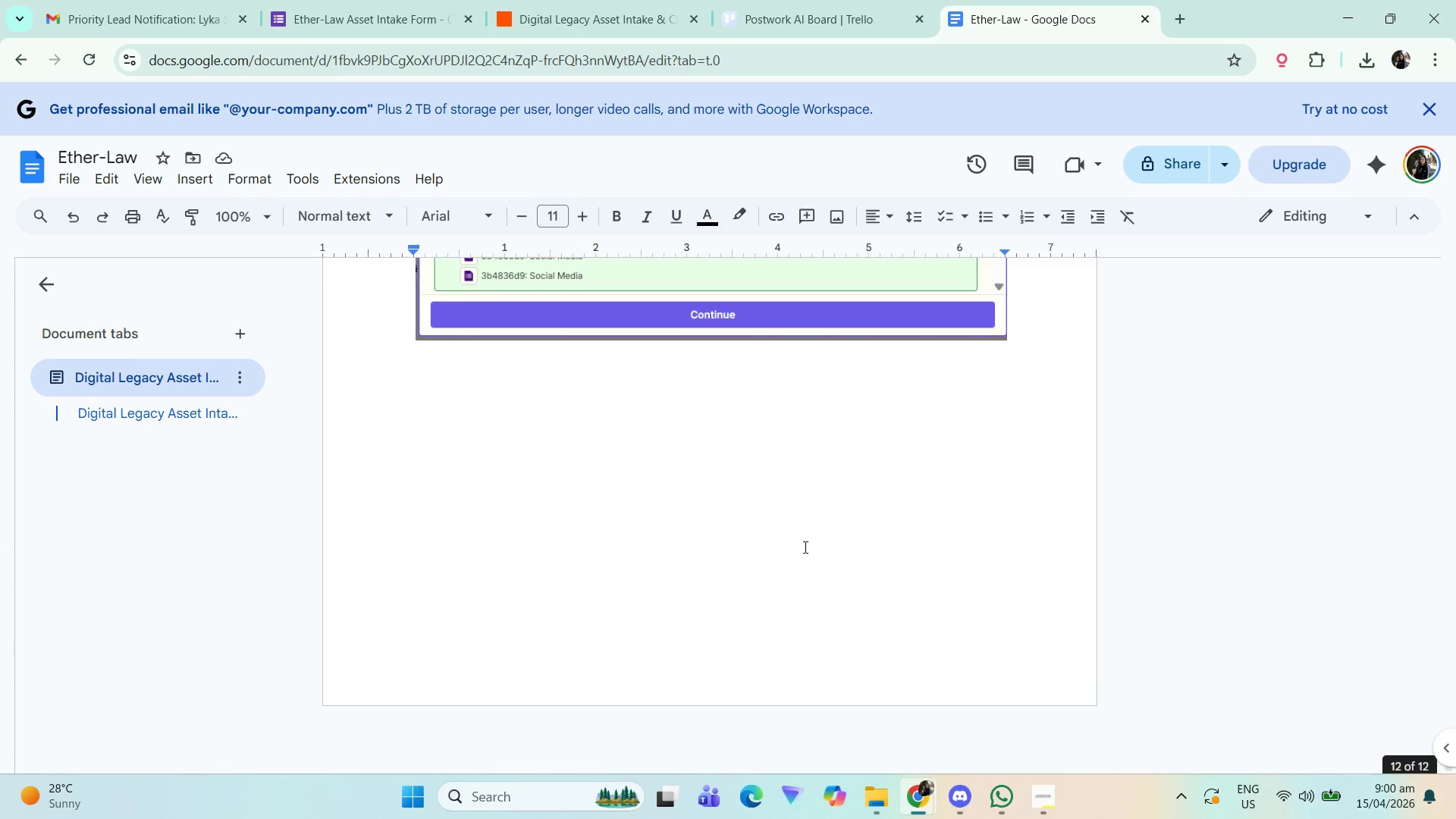 
scroll: coordinate [483, 634], scroll_direction: up, amount: 7.0
 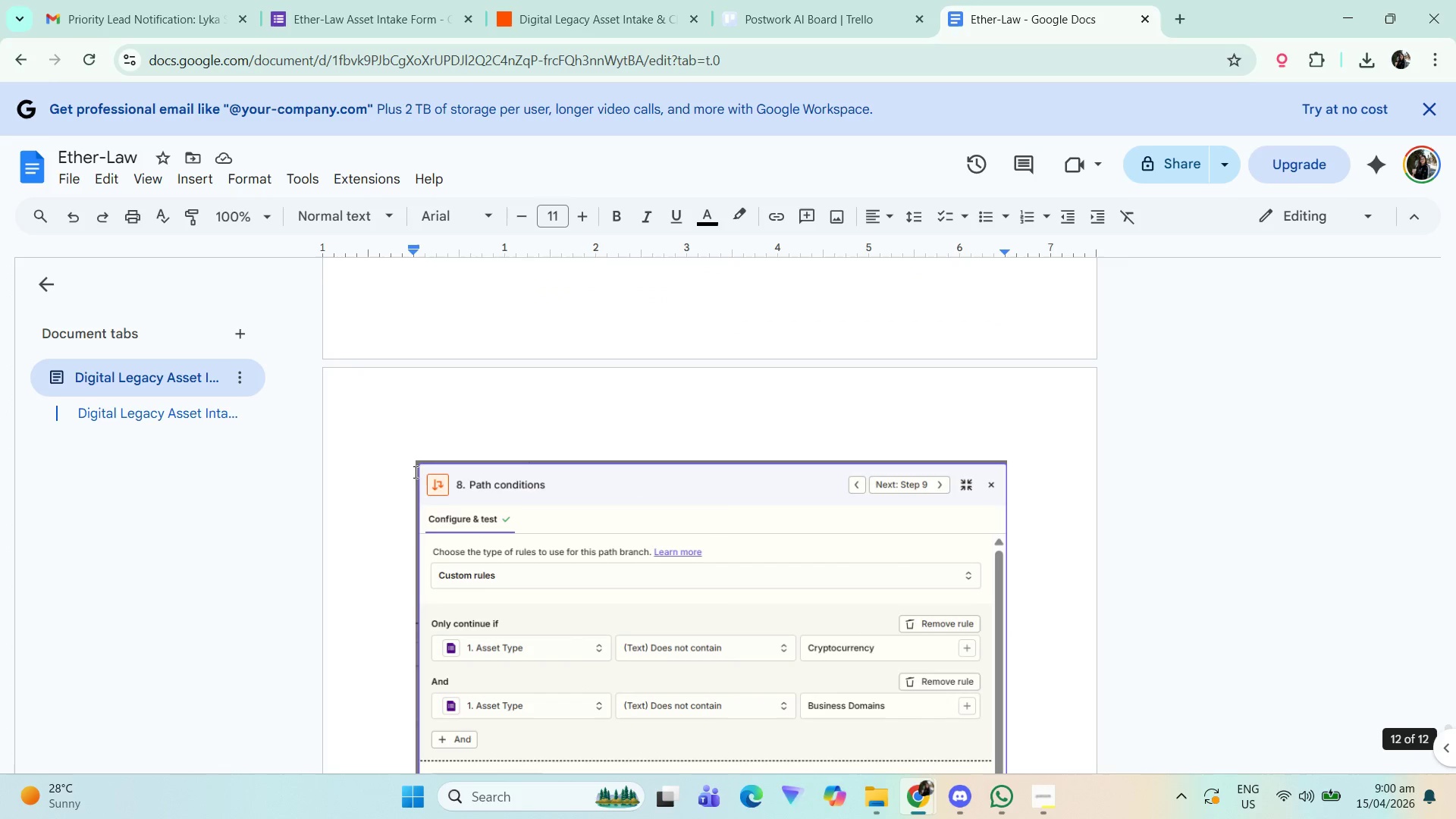 
left_click([419, 469])
 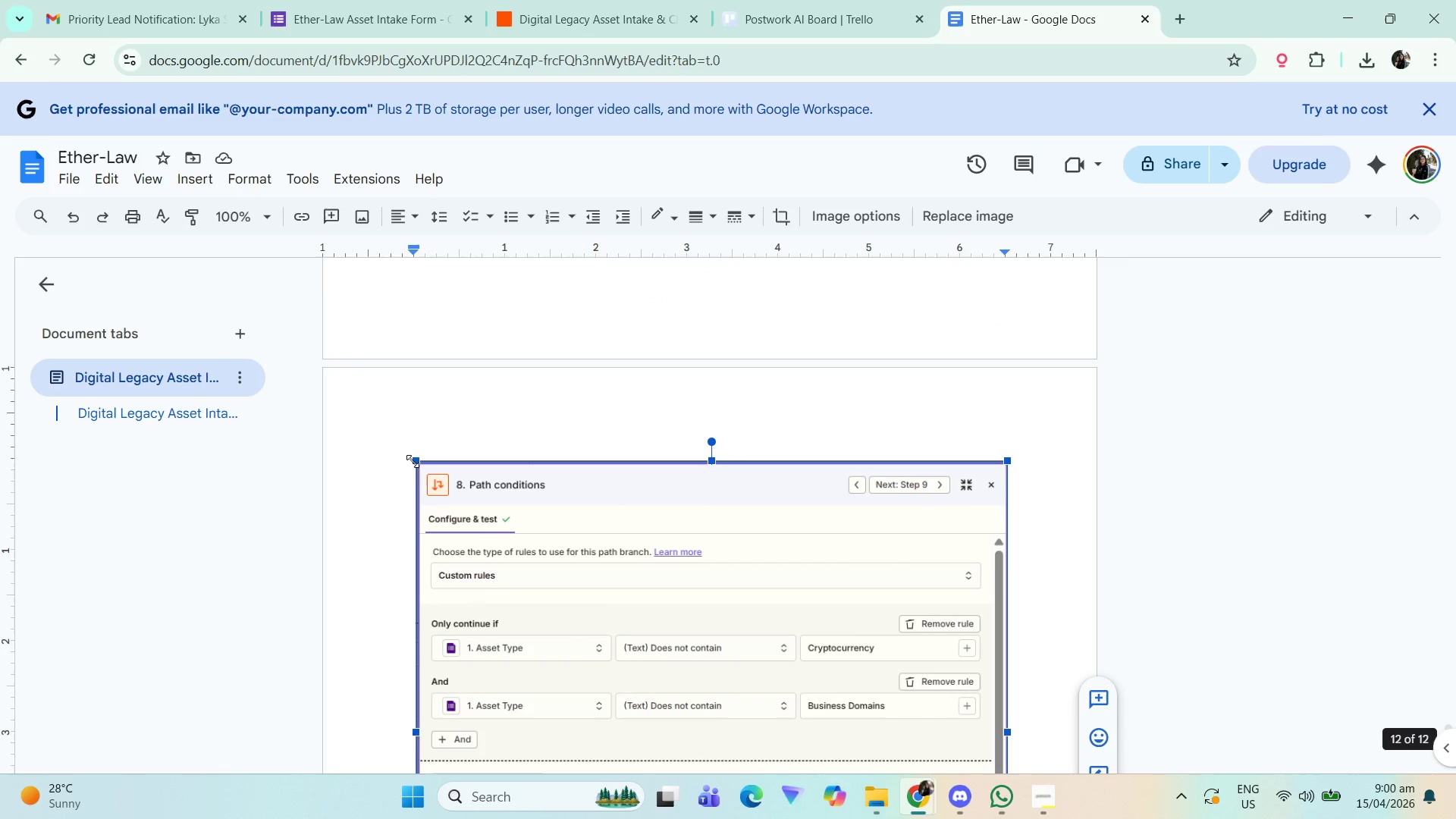 
left_click([412, 461])
 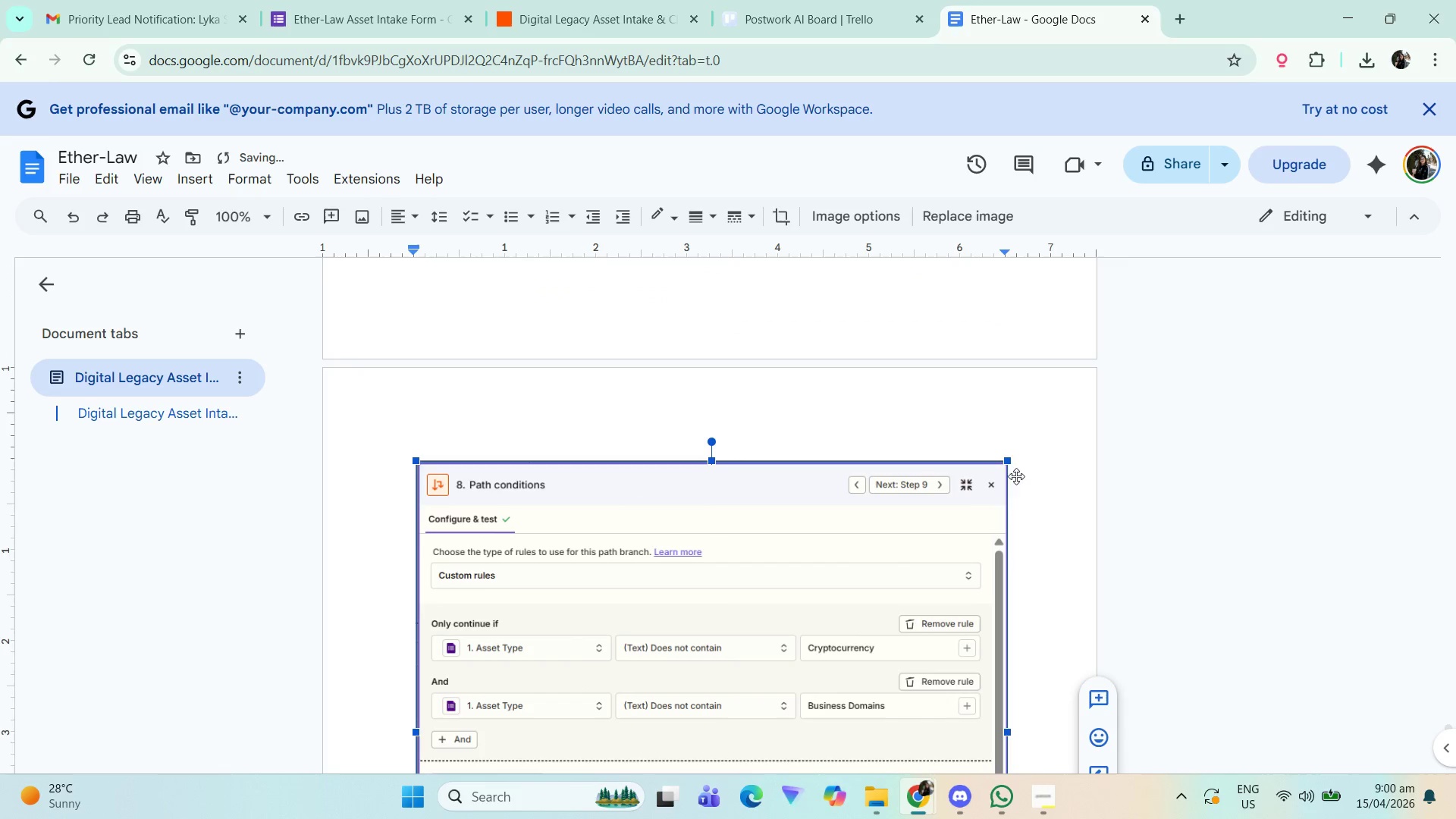 
left_click([1025, 481])
 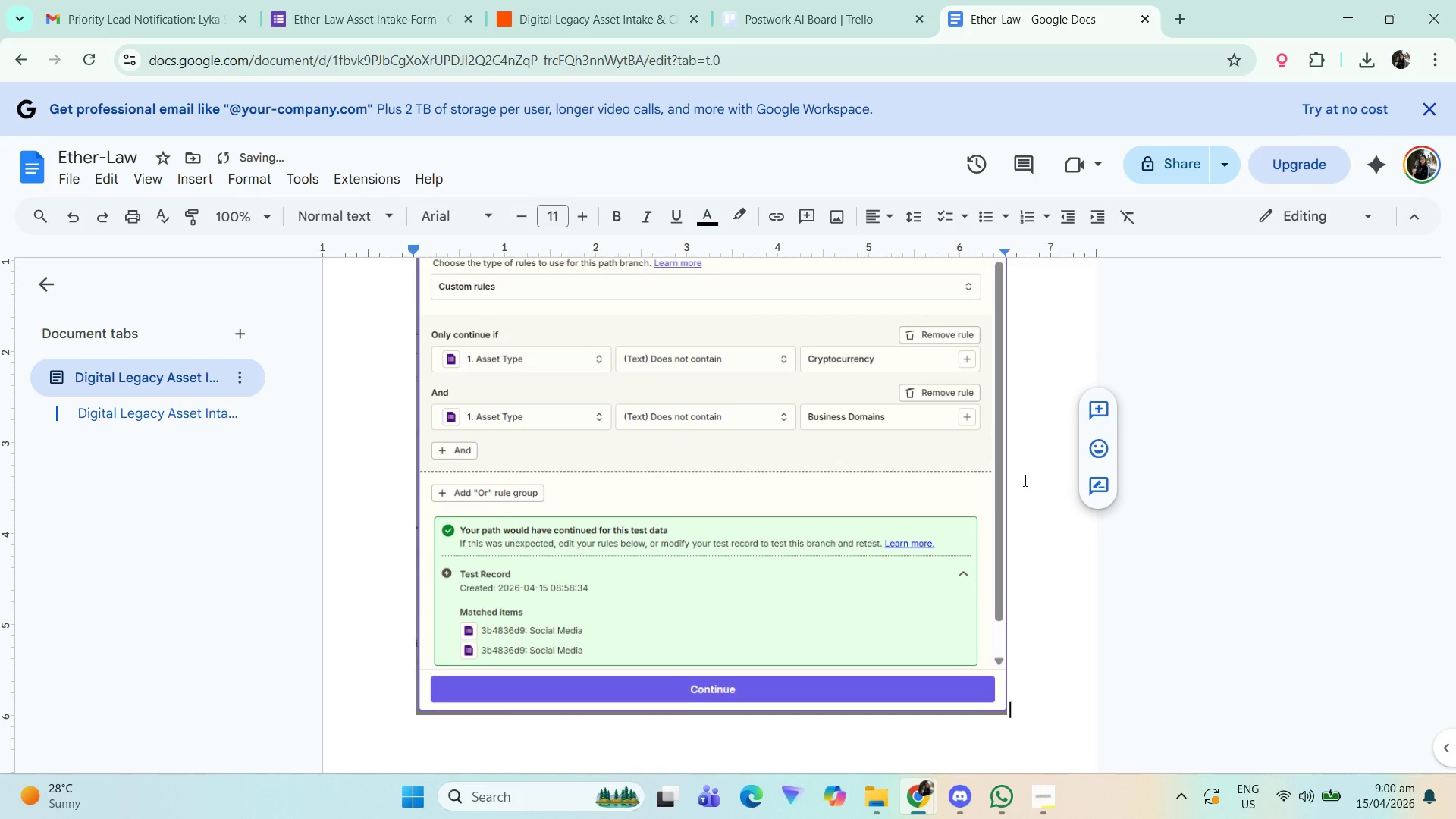 
key(ArrowUp)
 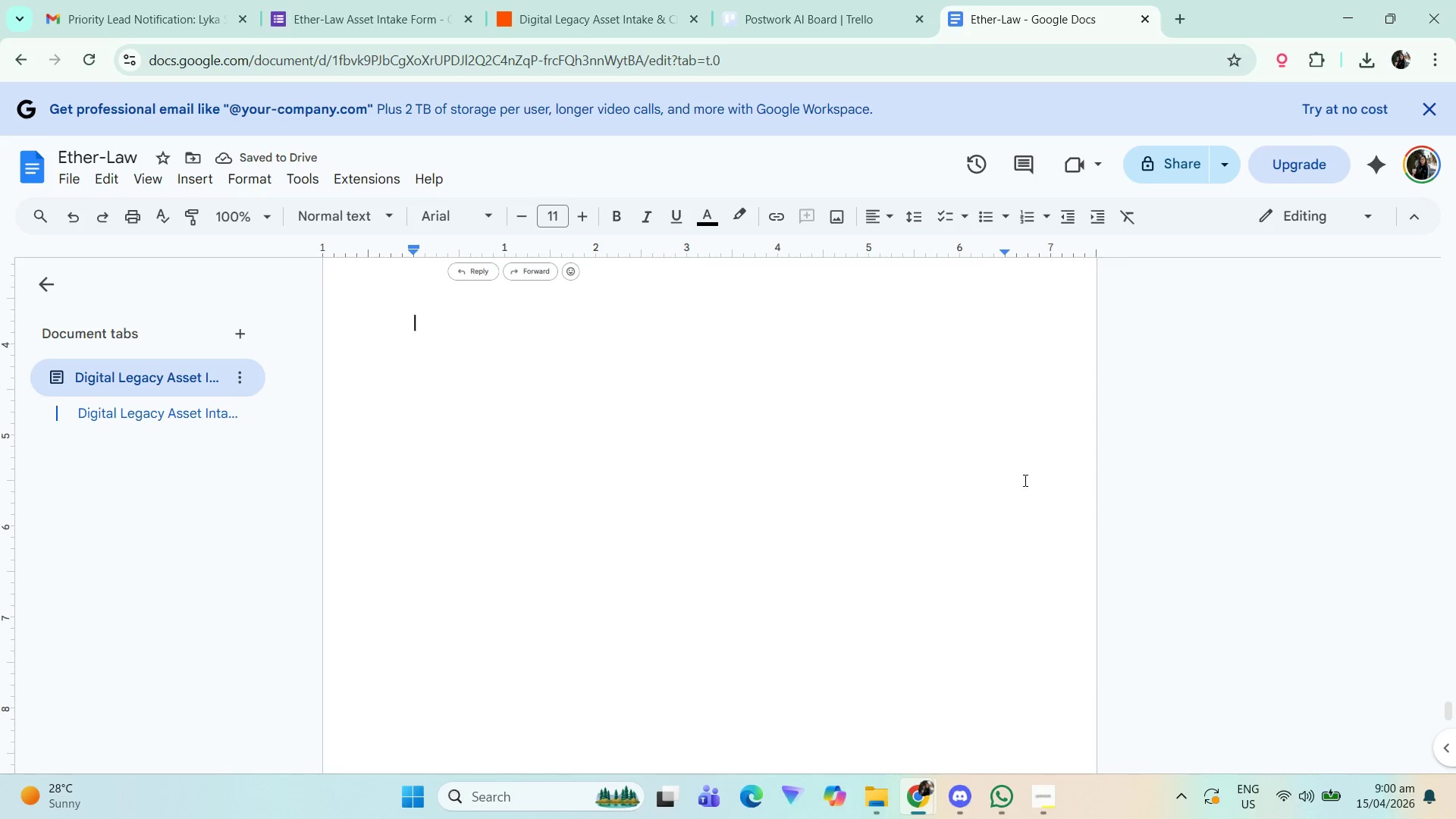 
key(Enter)
 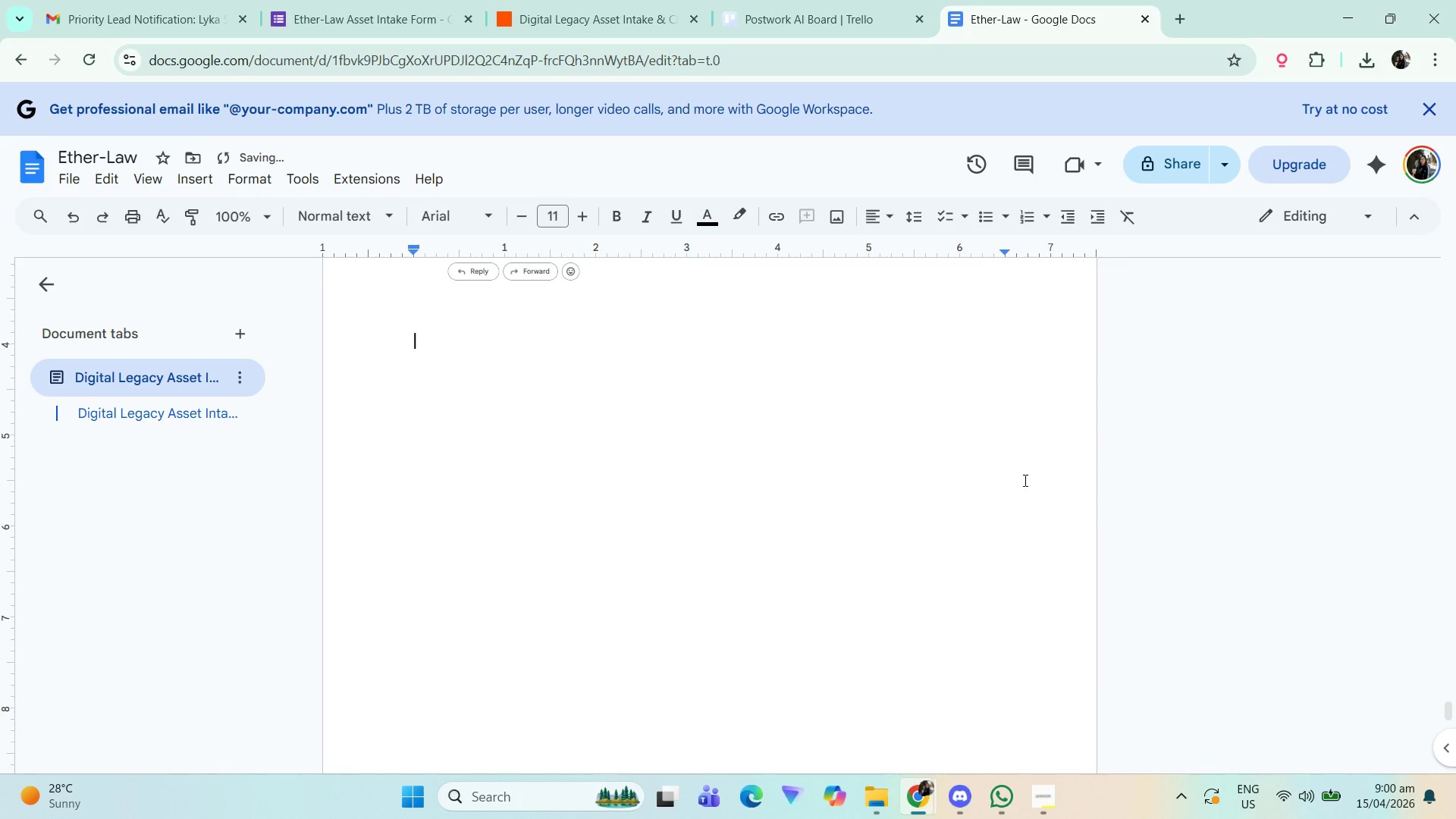 
key(Control+ControlLeft)
 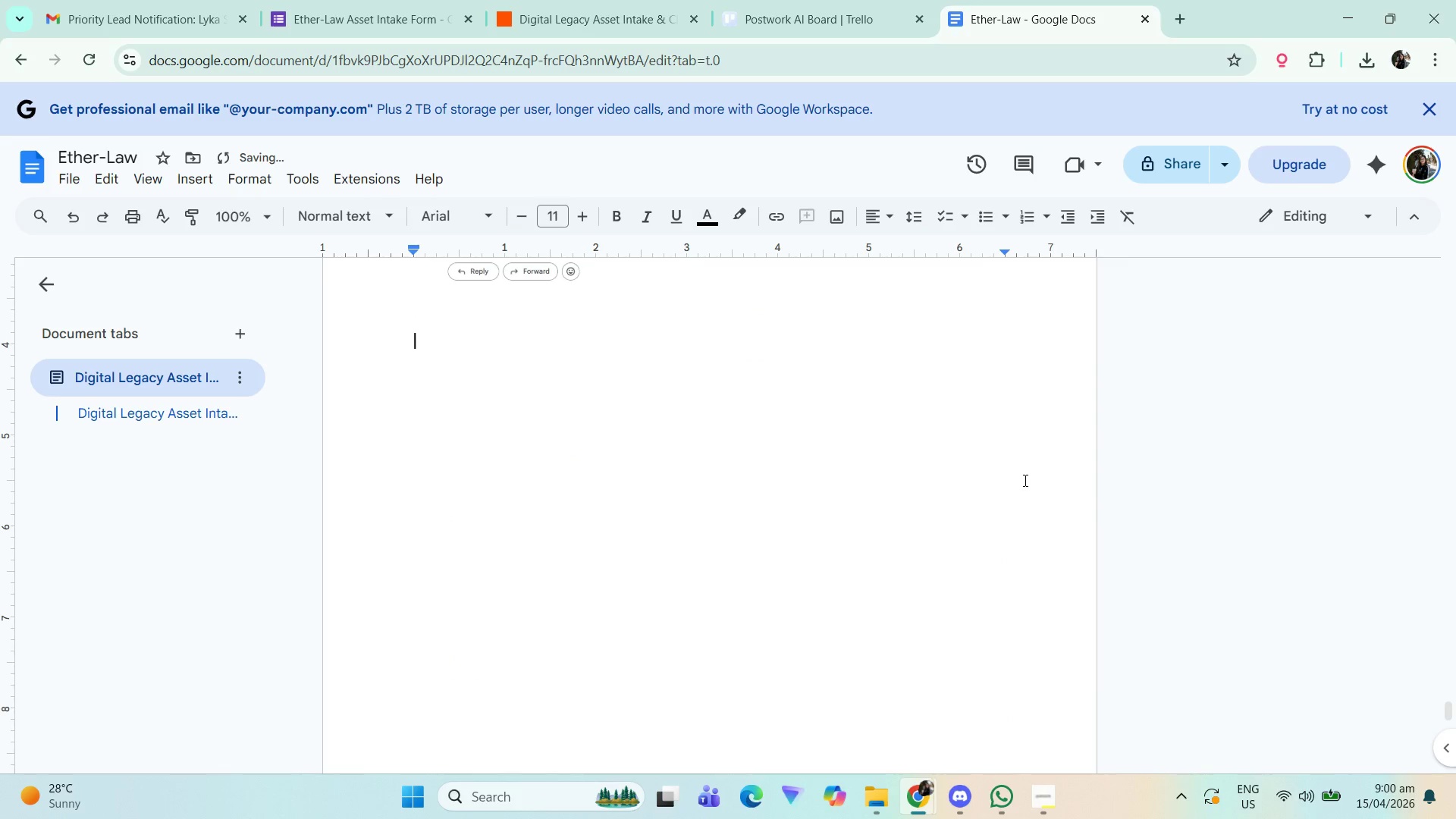 
key(Control+V)
 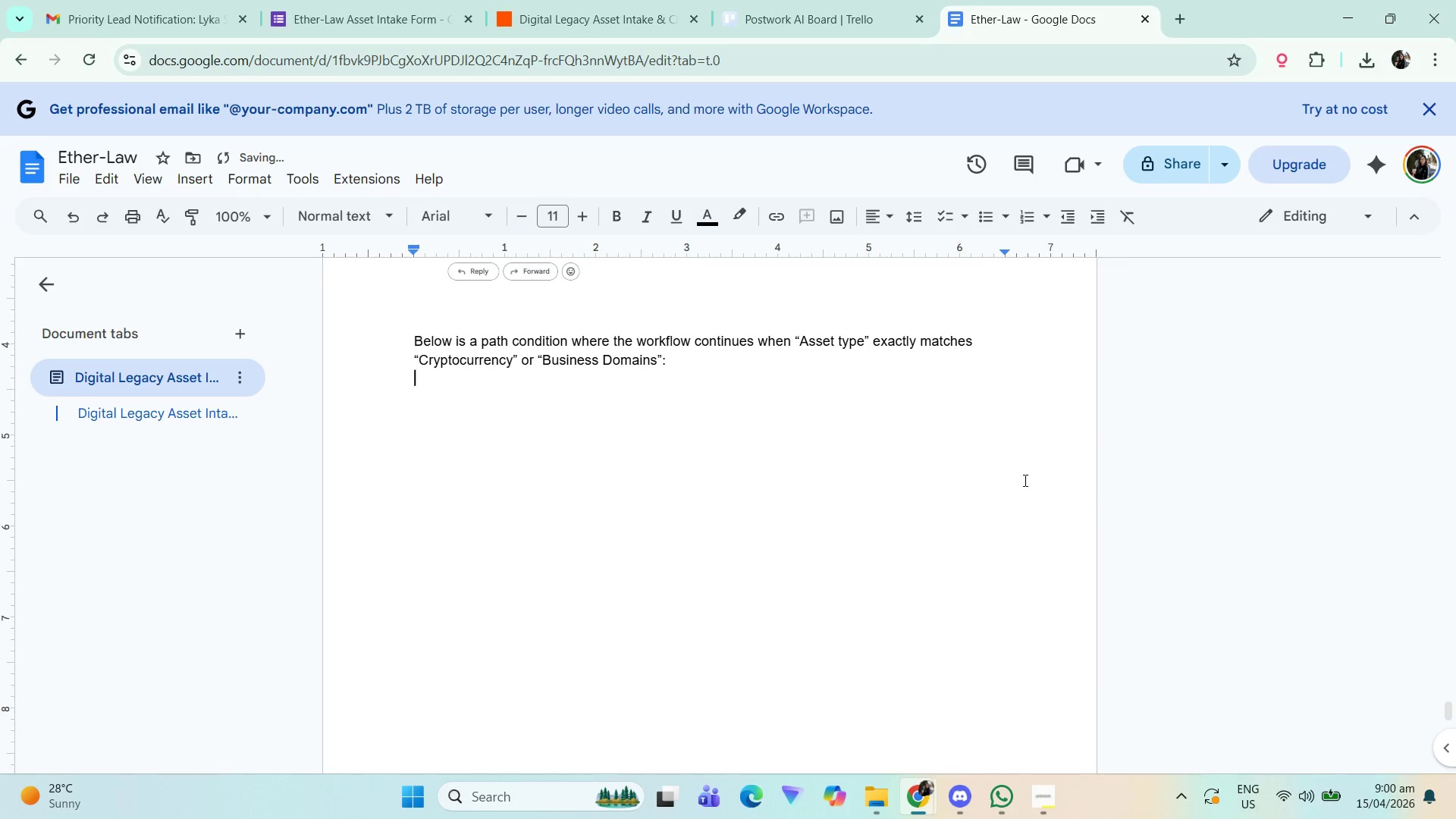 
scroll: coordinate [714, 405], scroll_direction: up, amount: 4.0
 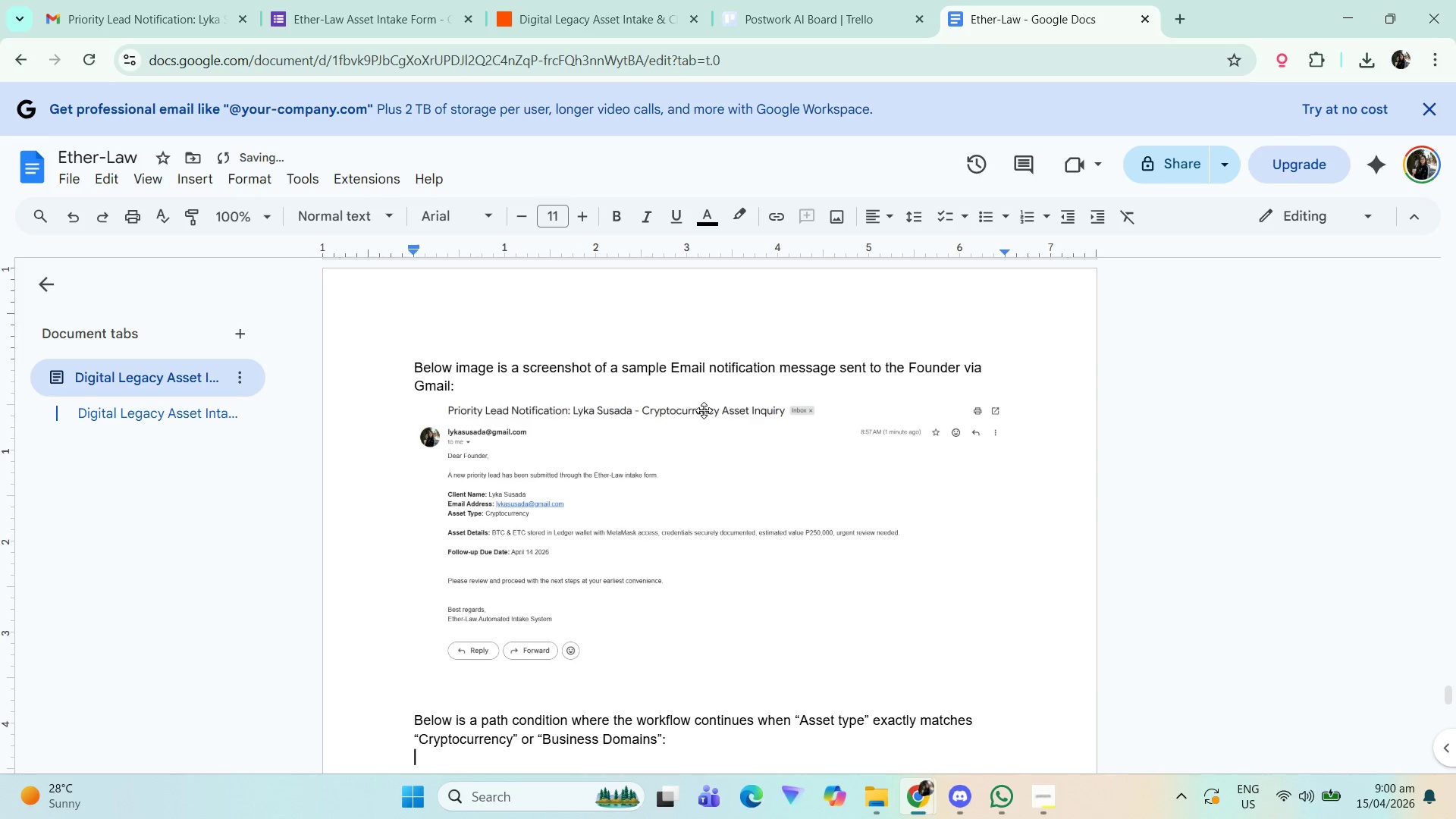 
key(Backspace)
 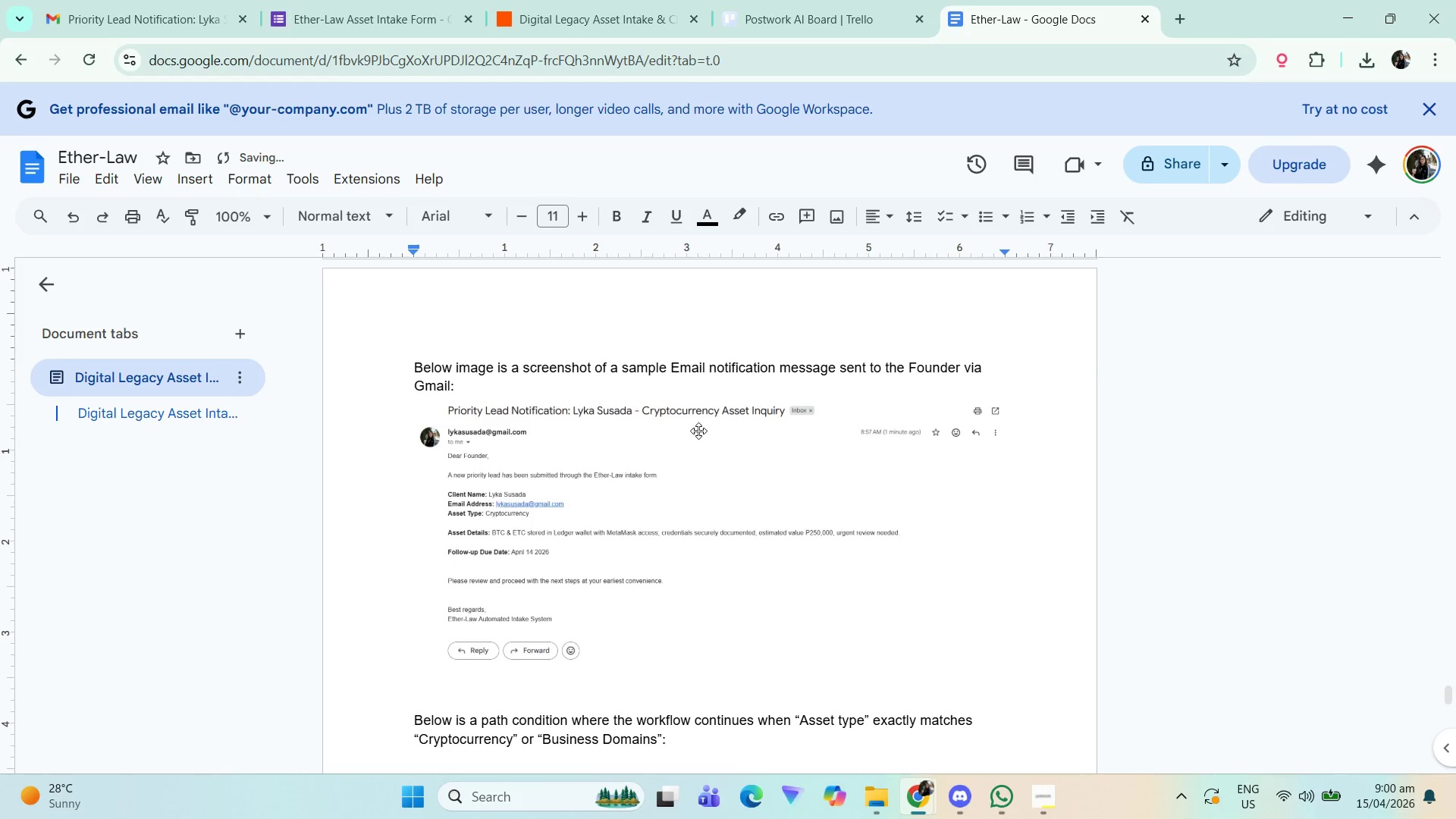 
scroll: coordinate [805, 520], scroll_direction: down, amount: 3.0
 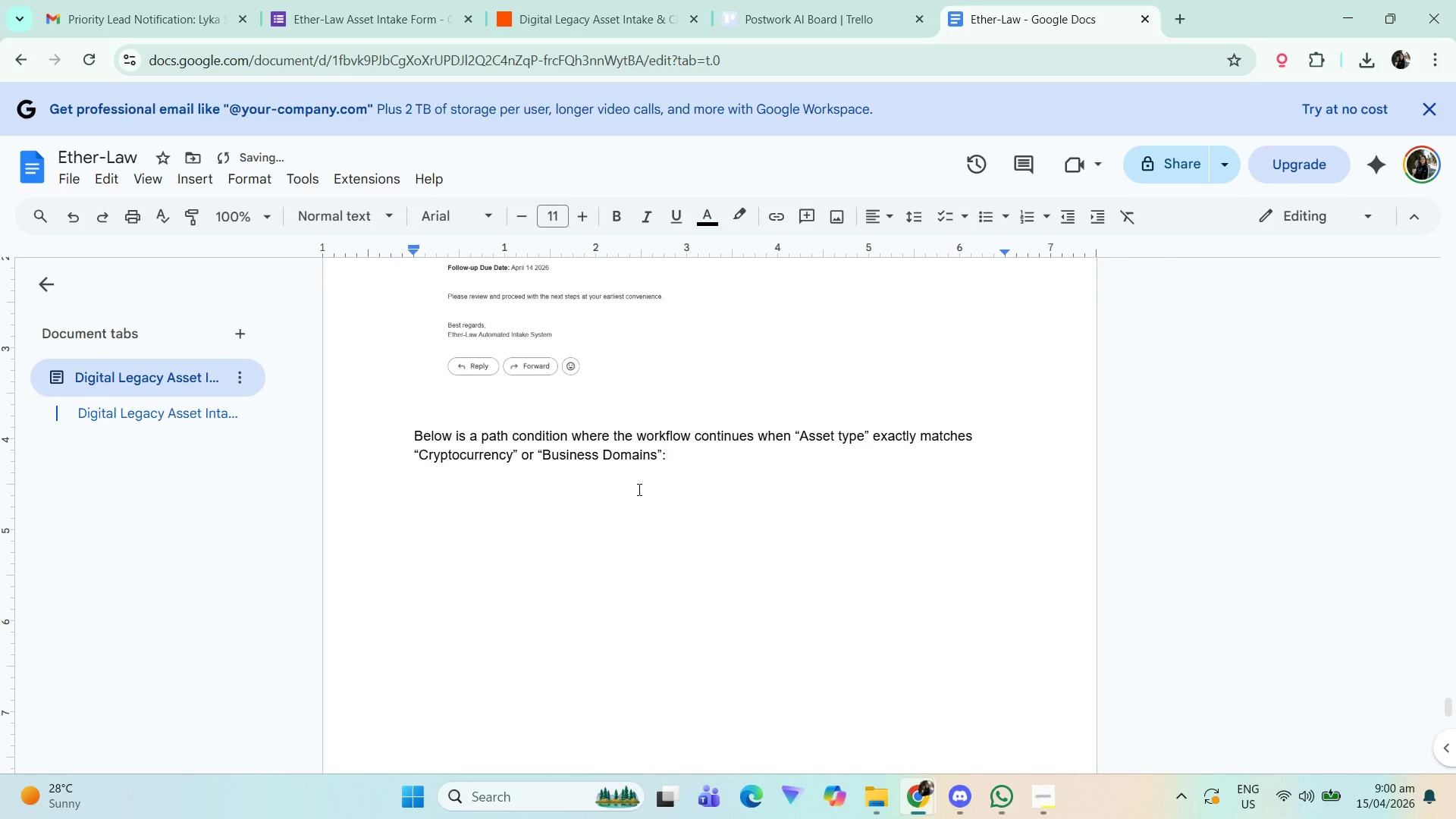 
key(ArrowDown)
 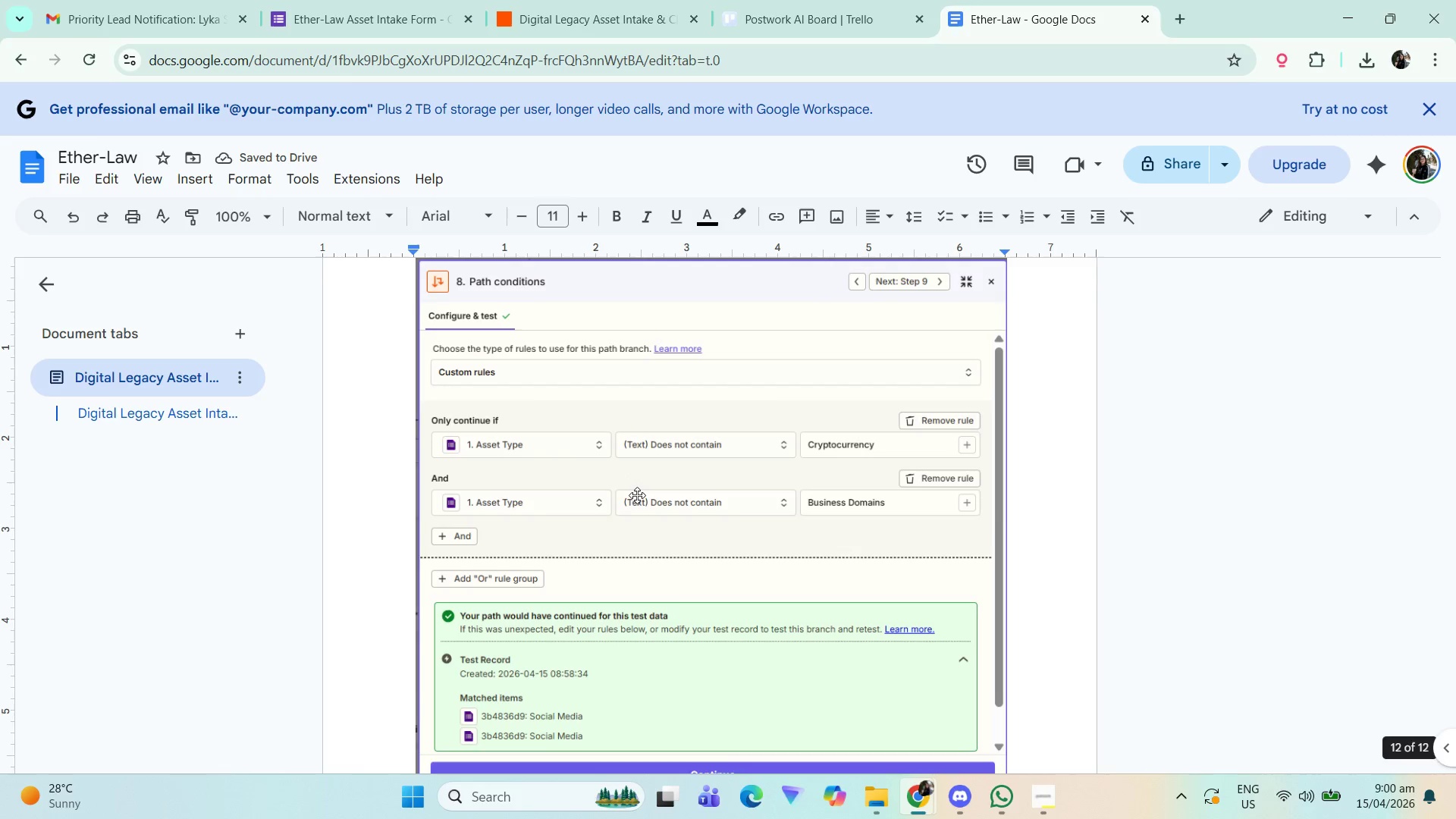 
scroll: coordinate [602, 480], scroll_direction: up, amount: 11.0
 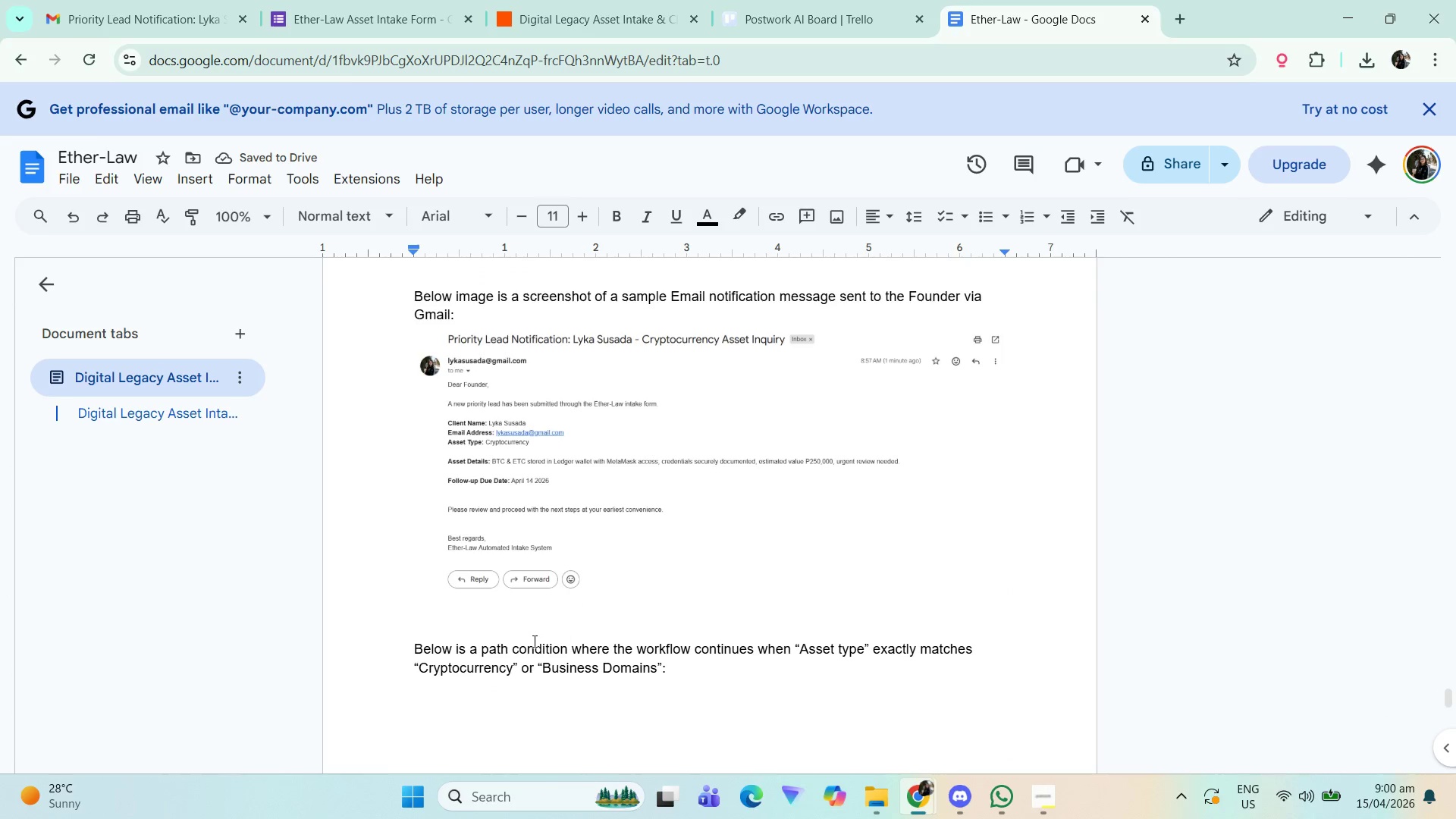 
left_click([524, 613])
 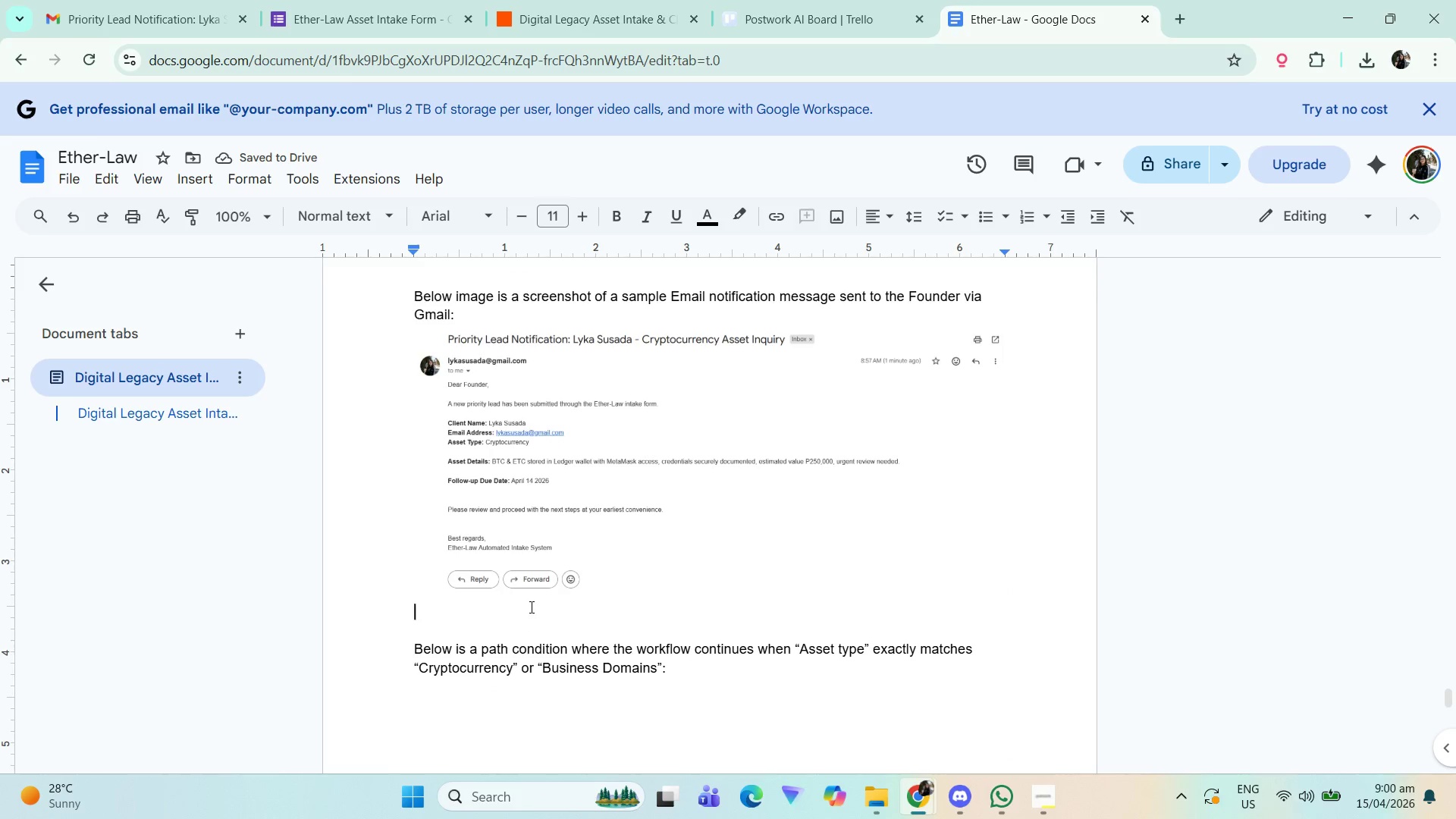 
key(Enter)
 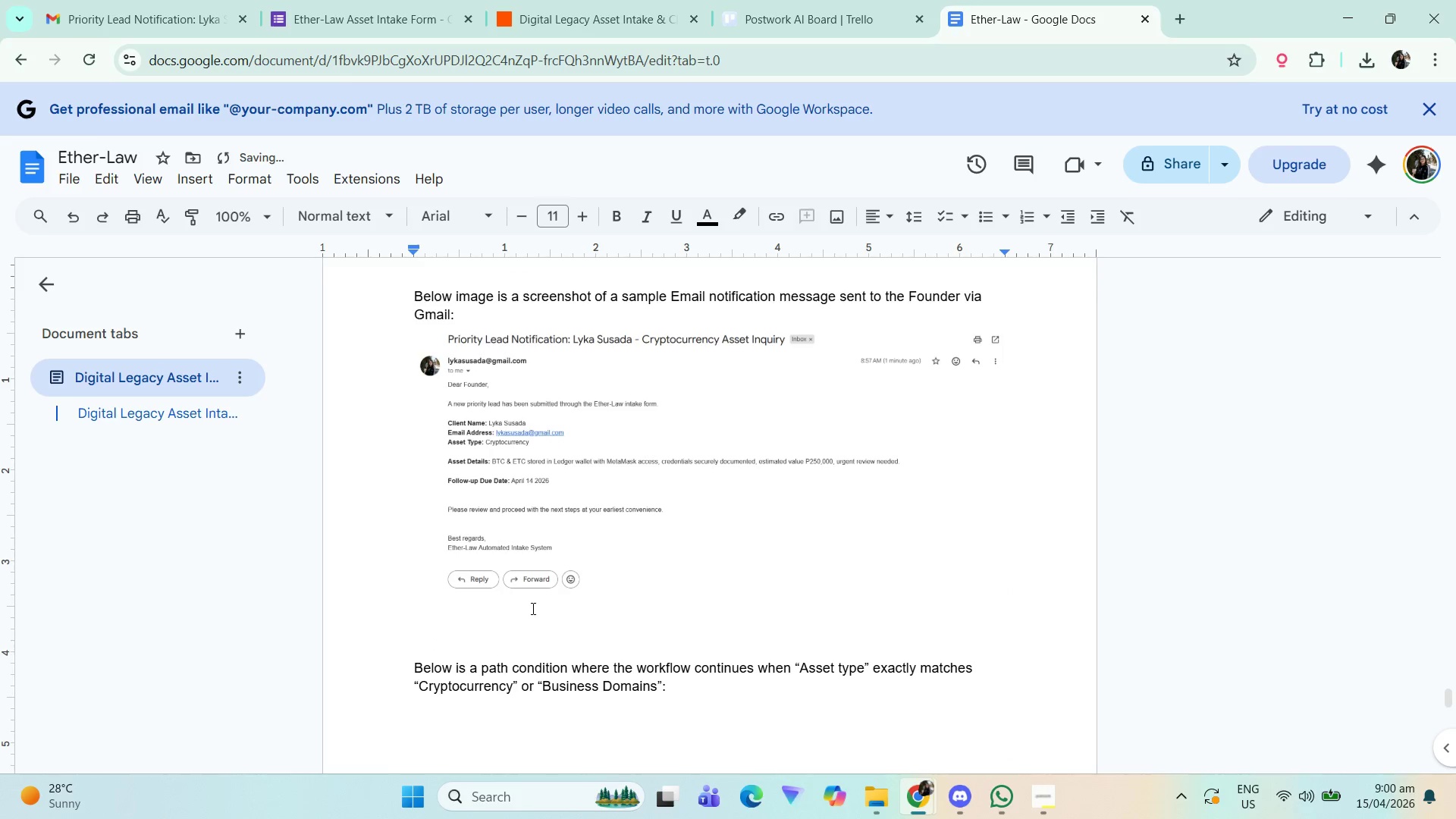 
scroll: coordinate [802, 494], scroll_direction: down, amount: 11.0
 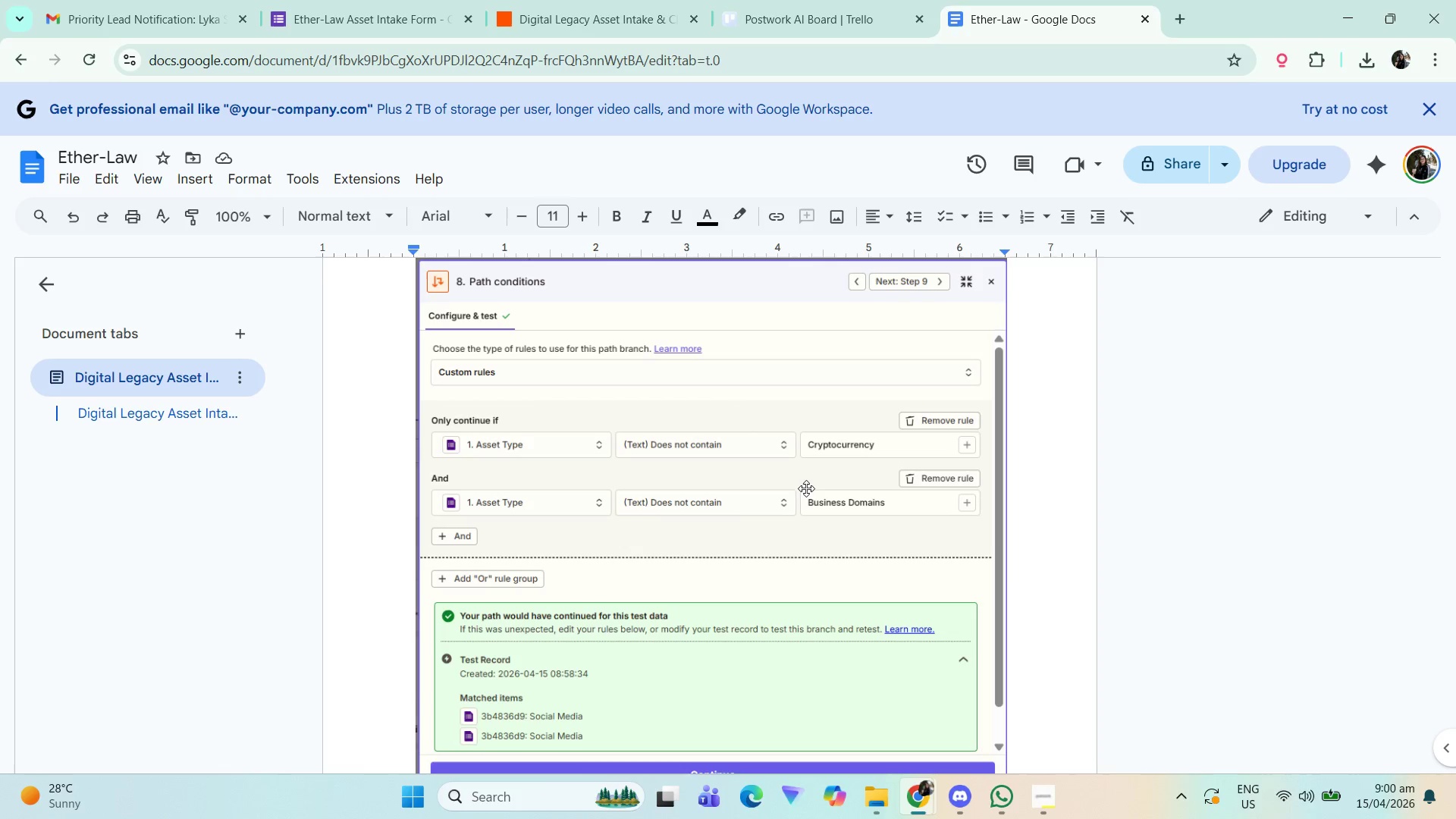 
scroll: coordinate [810, 493], scroll_direction: up, amount: 9.0
 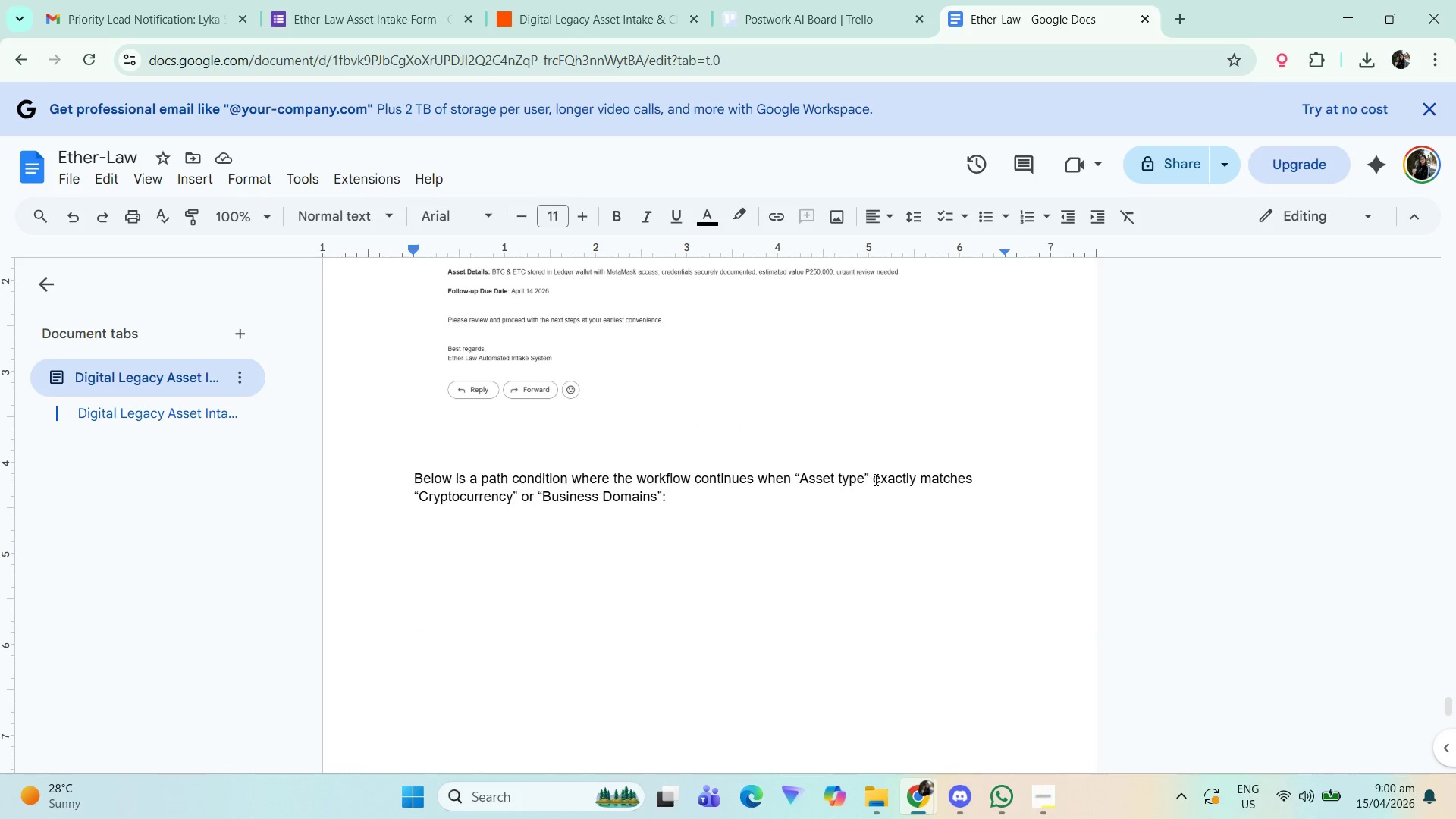 
left_click_drag(start_coordinate=[873, 482], to_coordinate=[974, 488])
 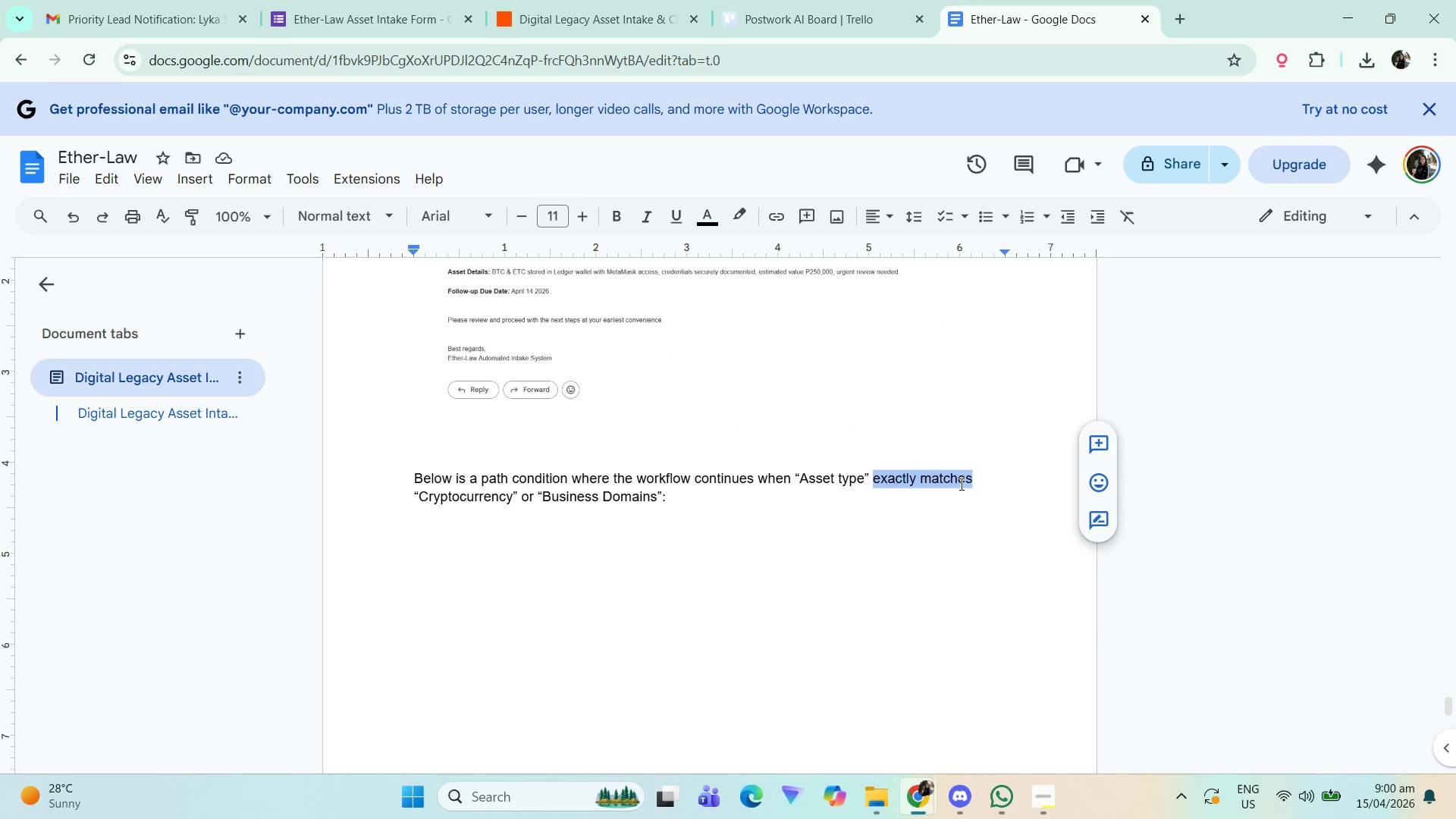 
type(does not contain)
 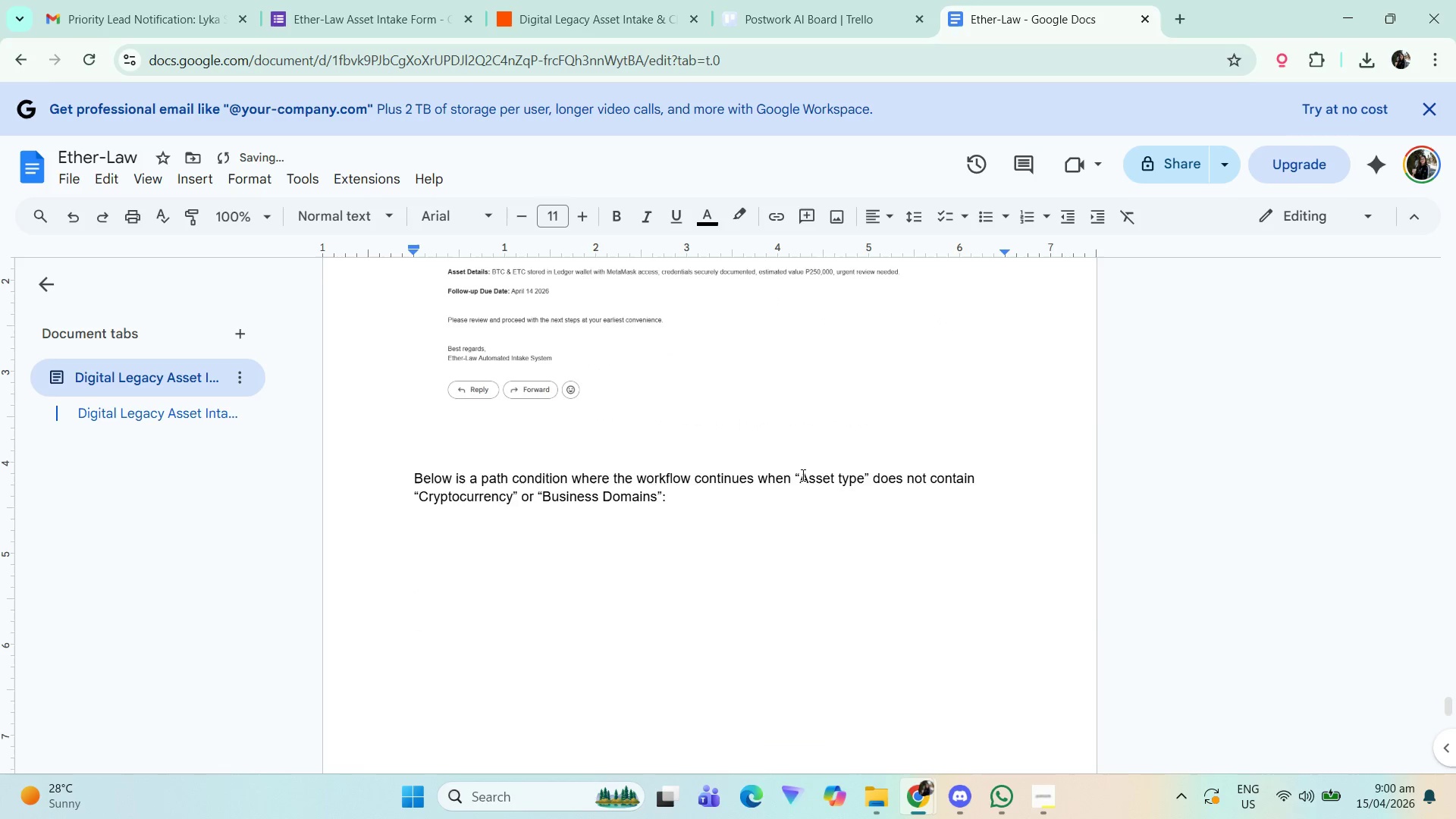 
left_click([793, 482])
 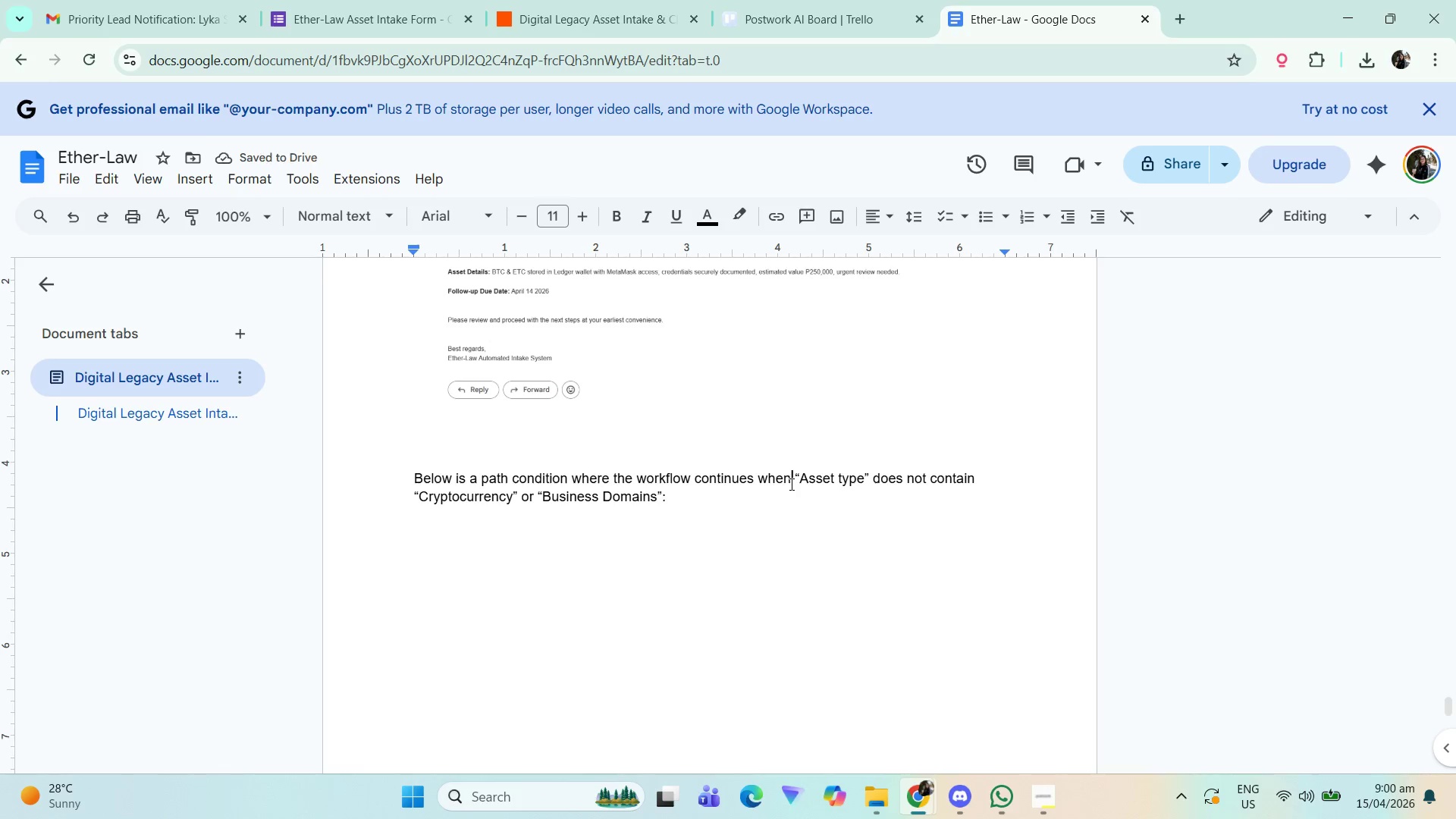 
type( the)
 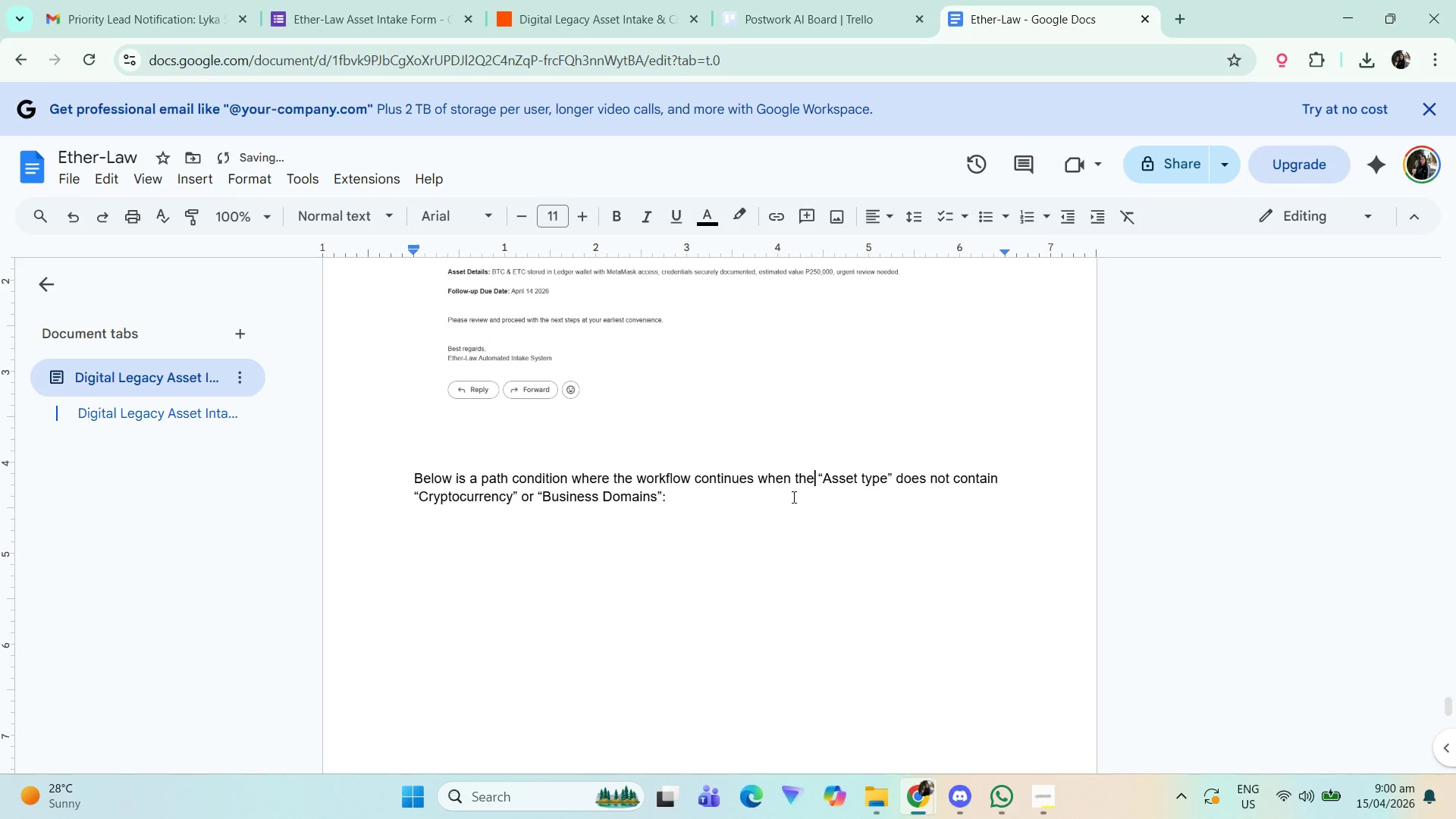 
scroll: coordinate [774, 546], scroll_direction: down, amount: 10.0
 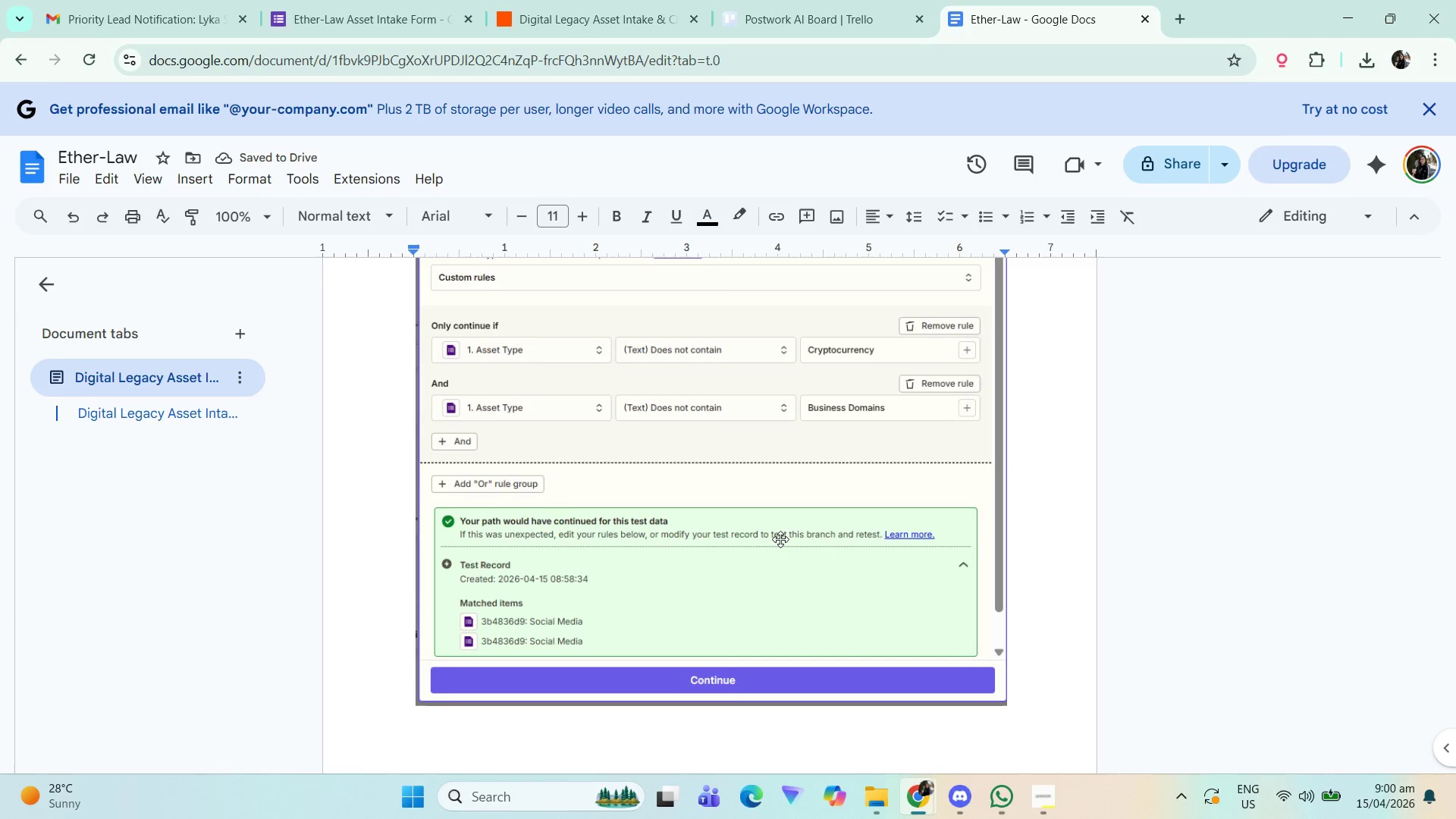 
scroll: coordinate [833, 496], scroll_direction: up, amount: 12.0
 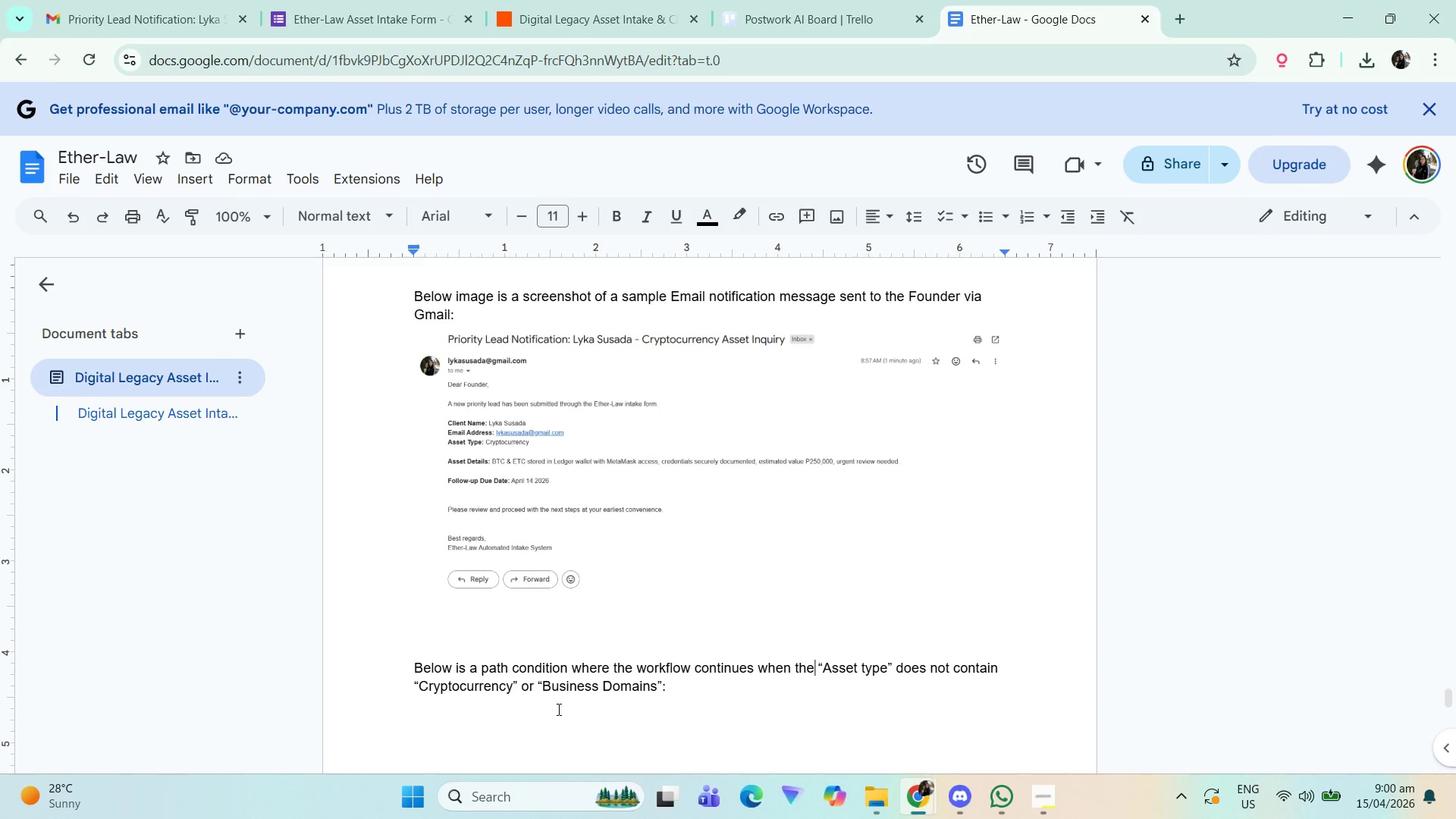 
left_click([537, 692])
 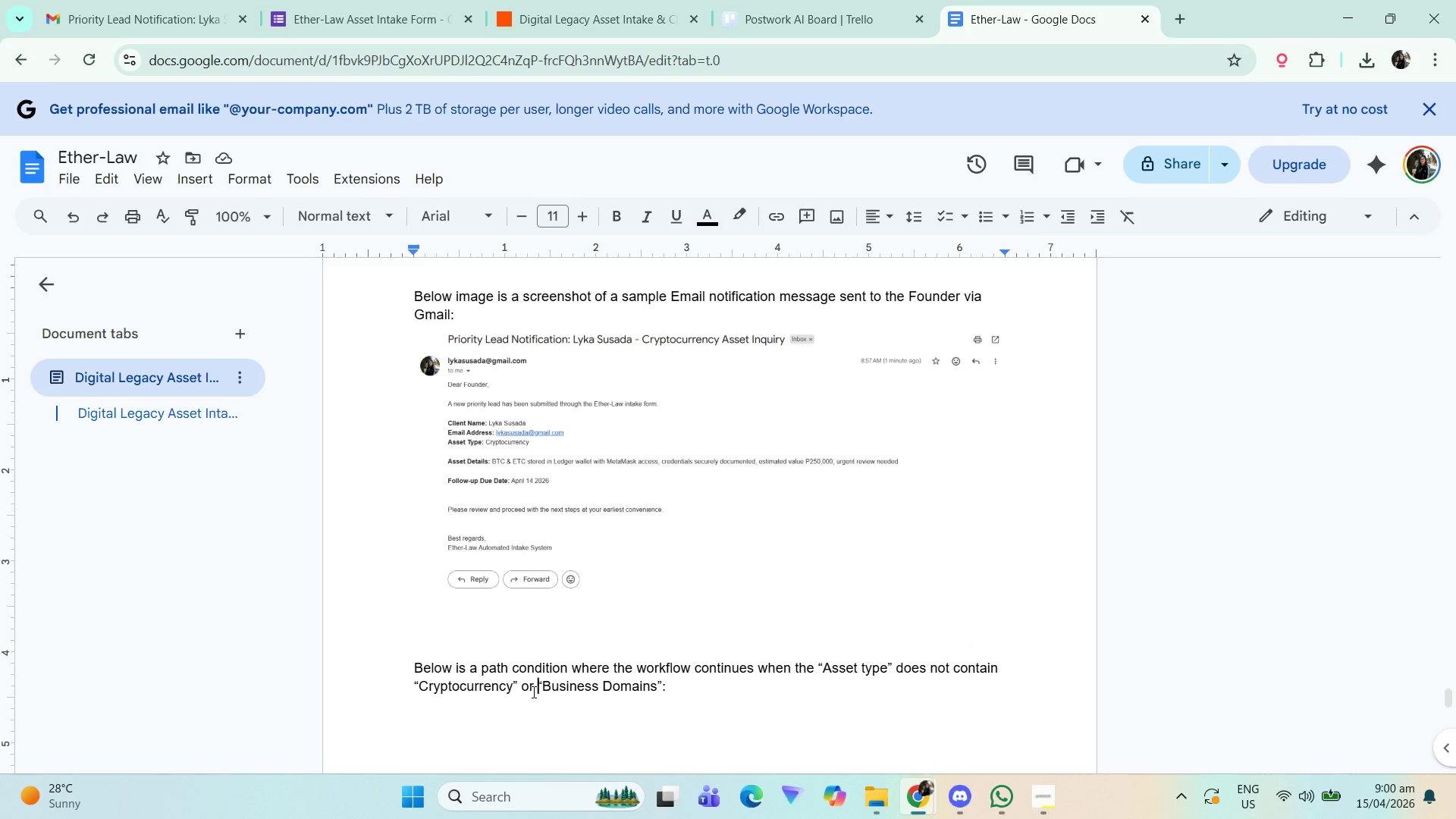 
key(ArrowLeft)
 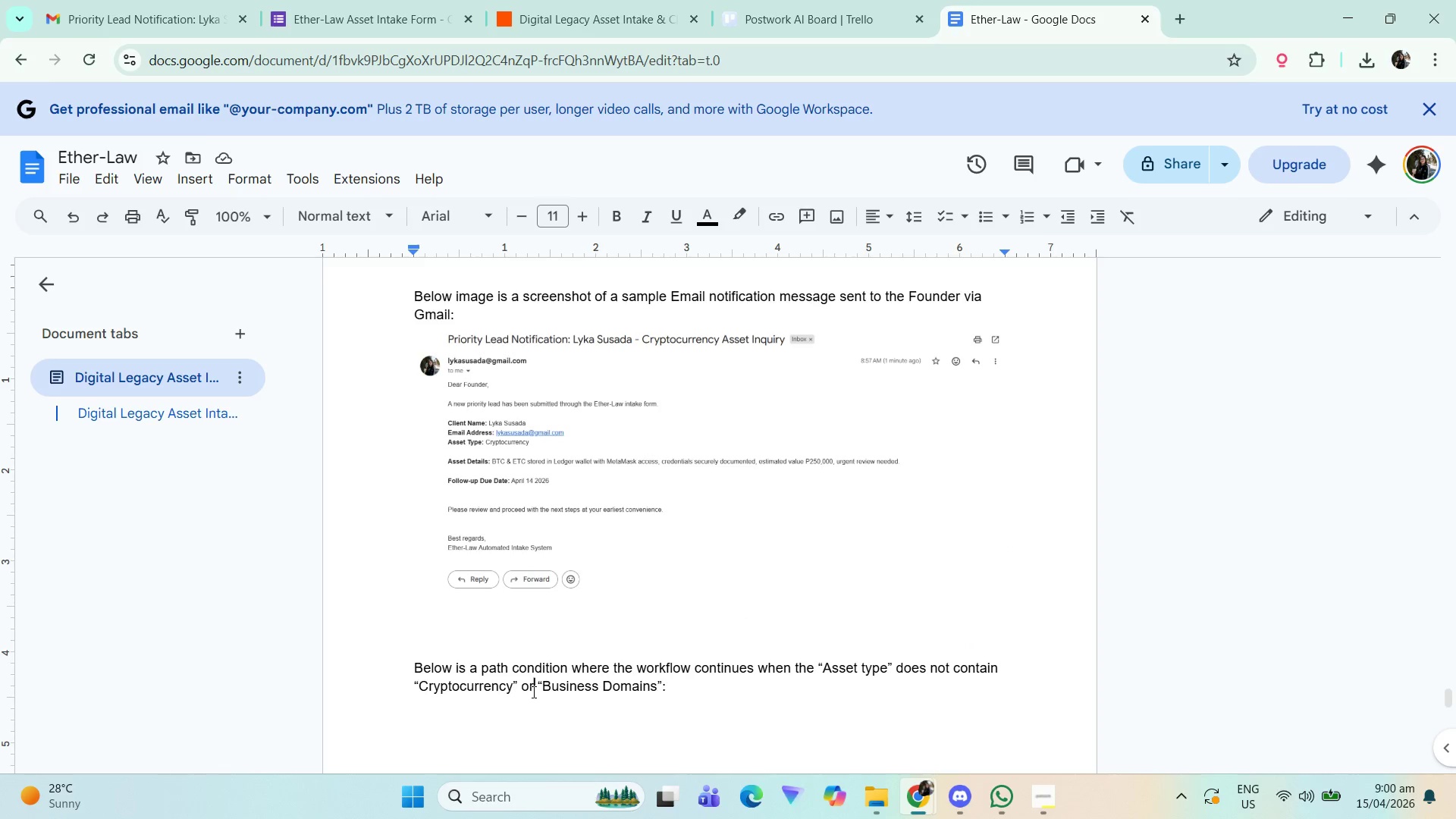 
key(Backspace)
key(Backspace)
type(and)
 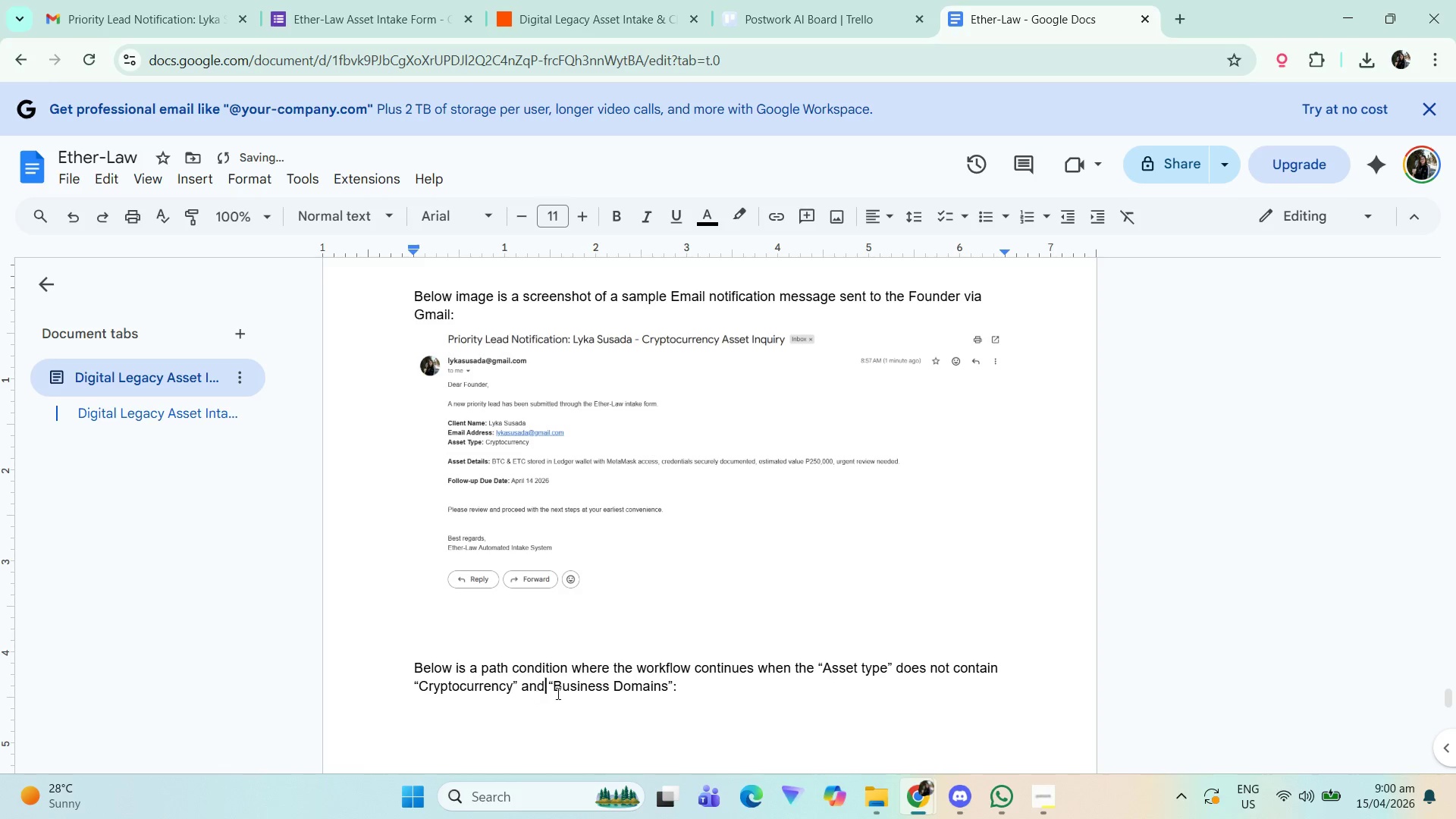 
scroll: coordinate [676, 625], scroll_direction: down, amount: 18.0
 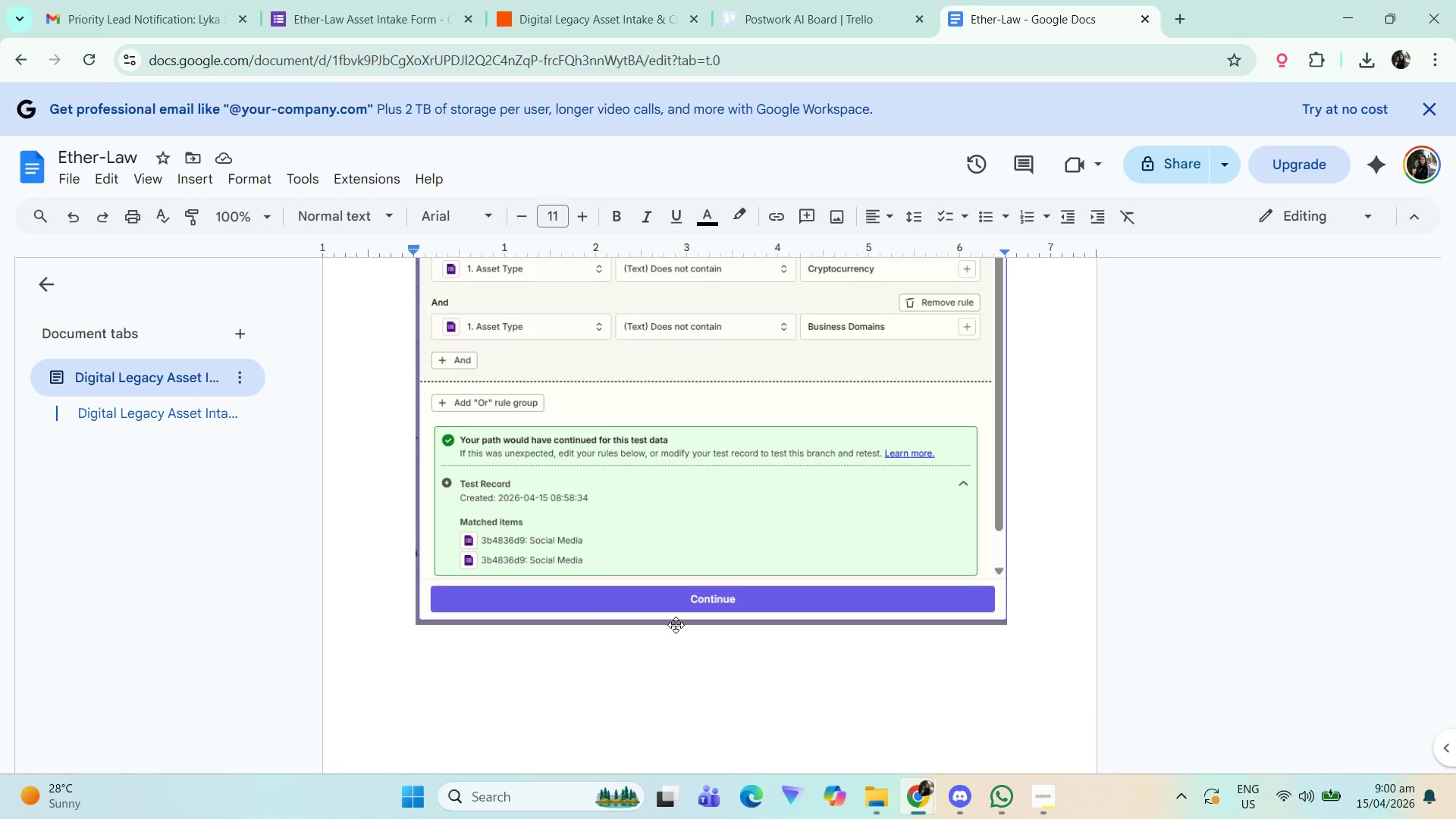 
scroll: coordinate [676, 625], scroll_direction: up, amount: 1.0
 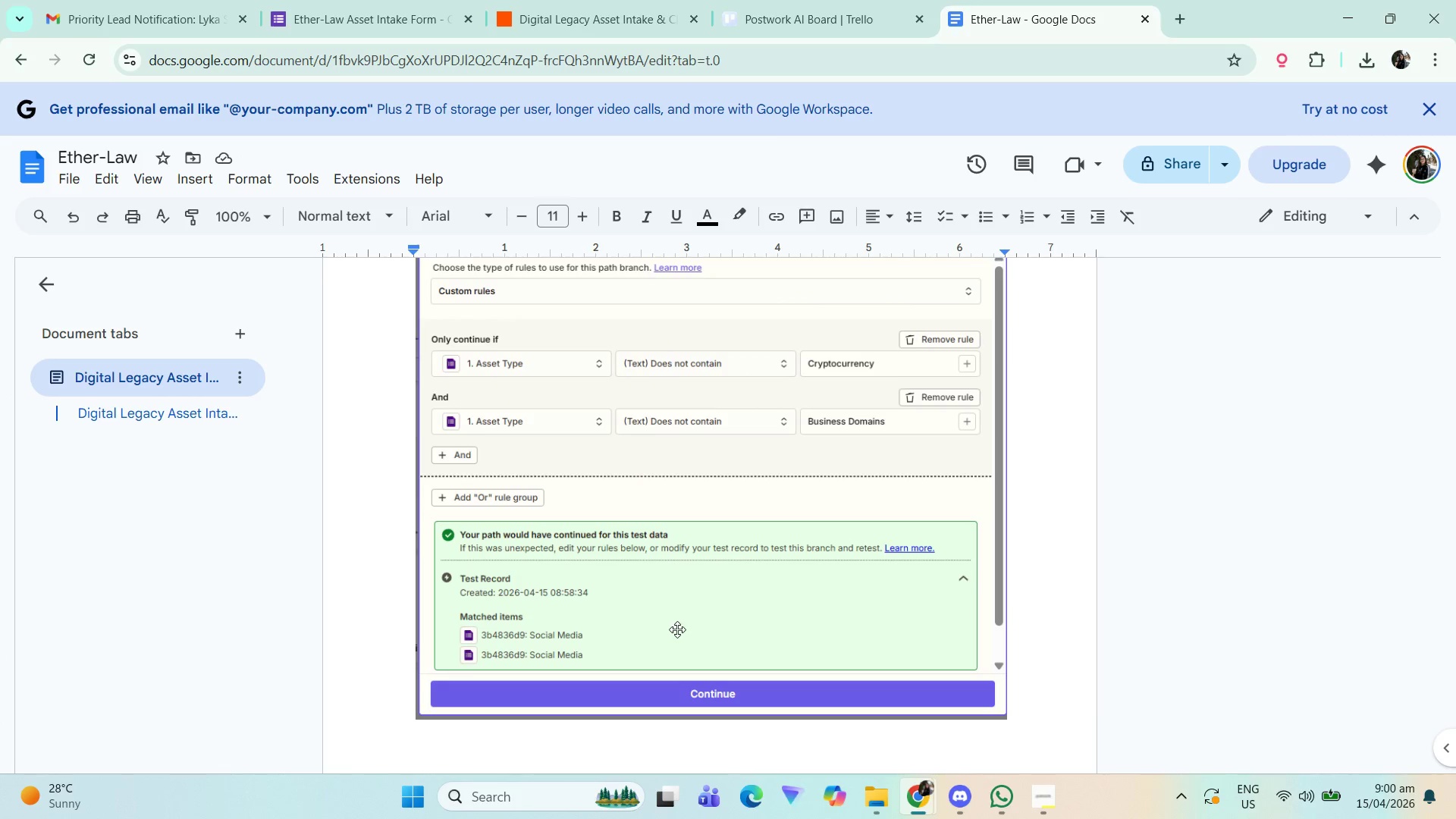 
key(Alt+AltLeft)
 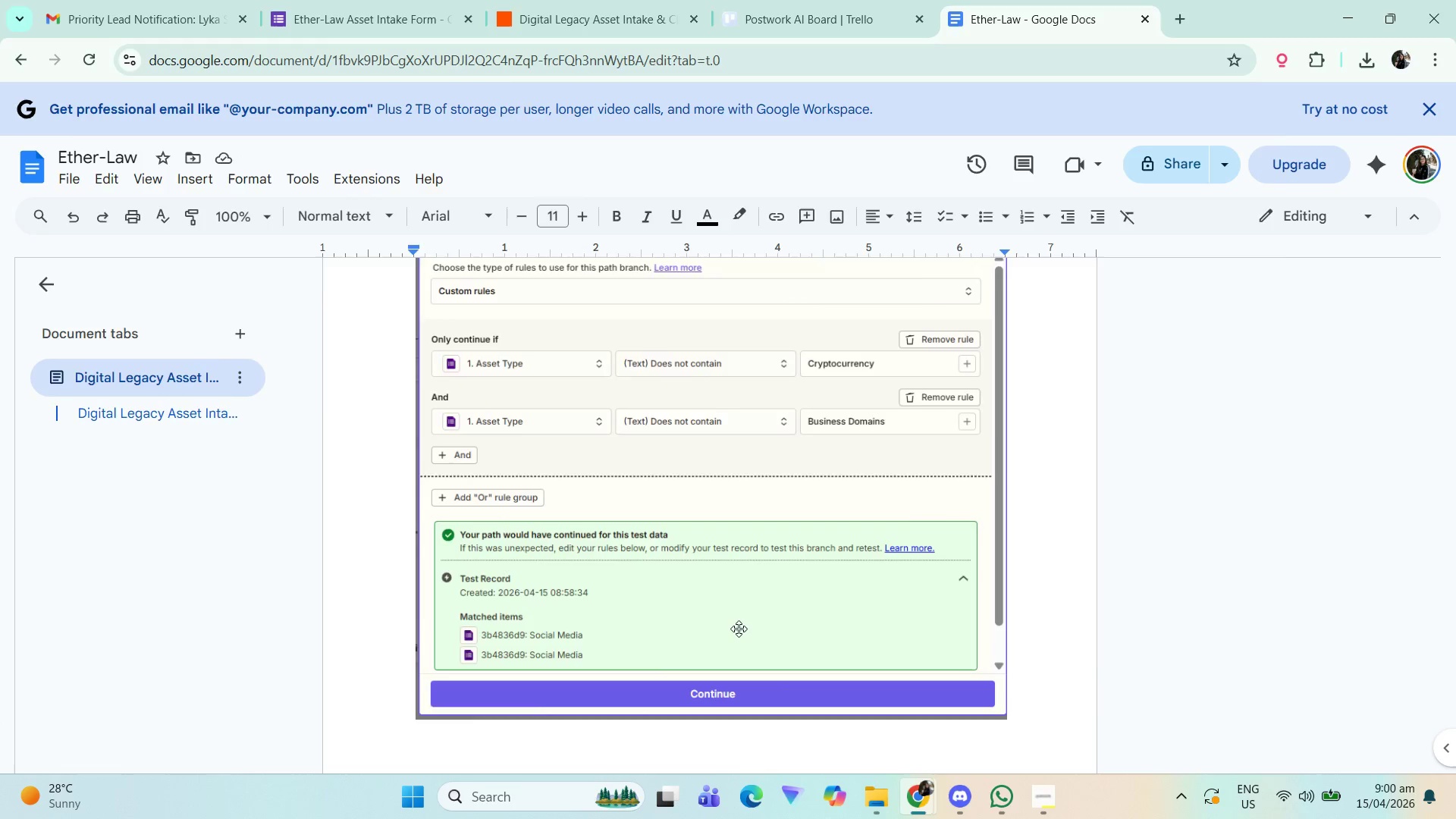 
key(Alt+Tab)